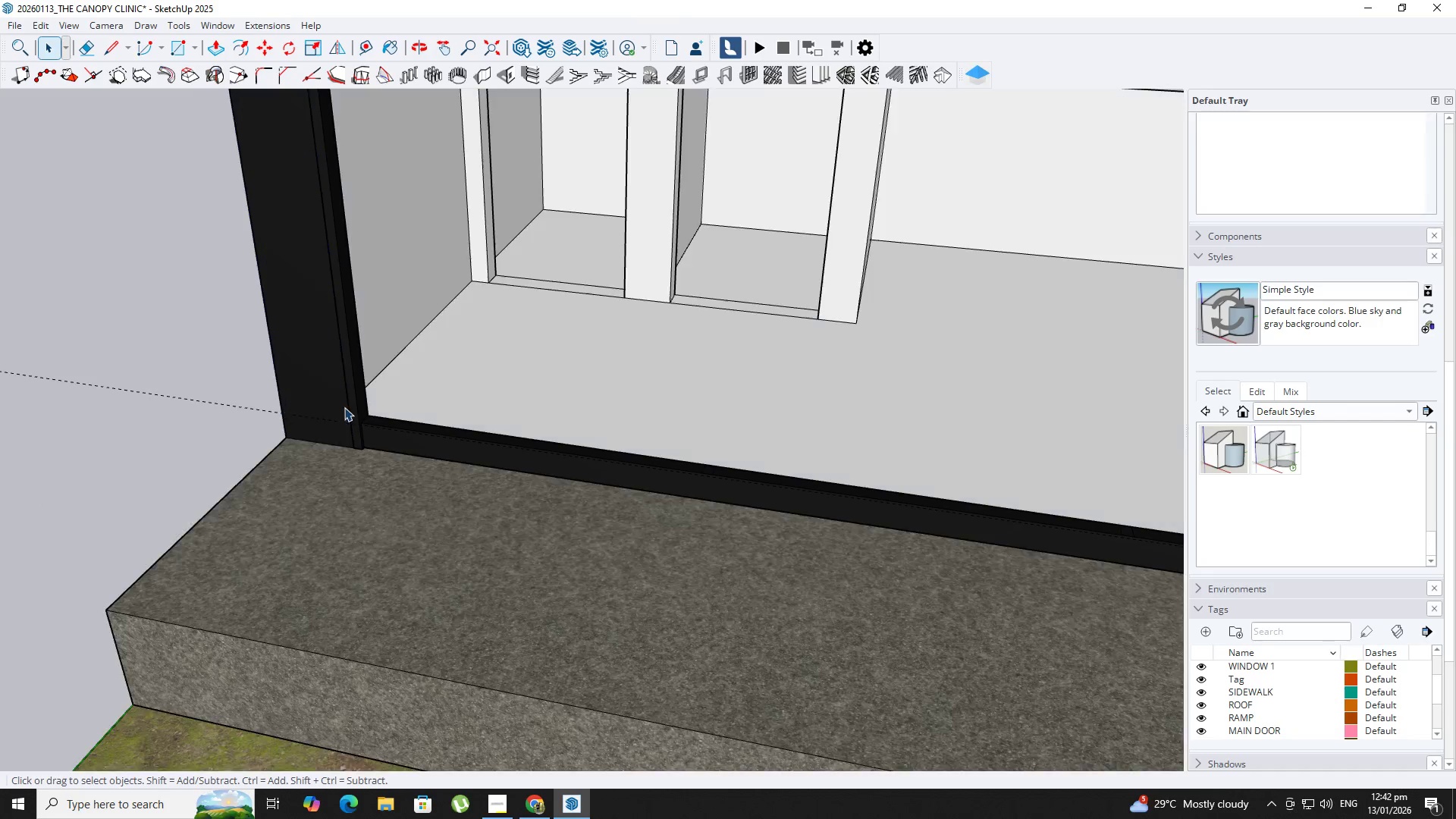 
scroll: coordinate [393, 410], scroll_direction: down, amount: 7.0
 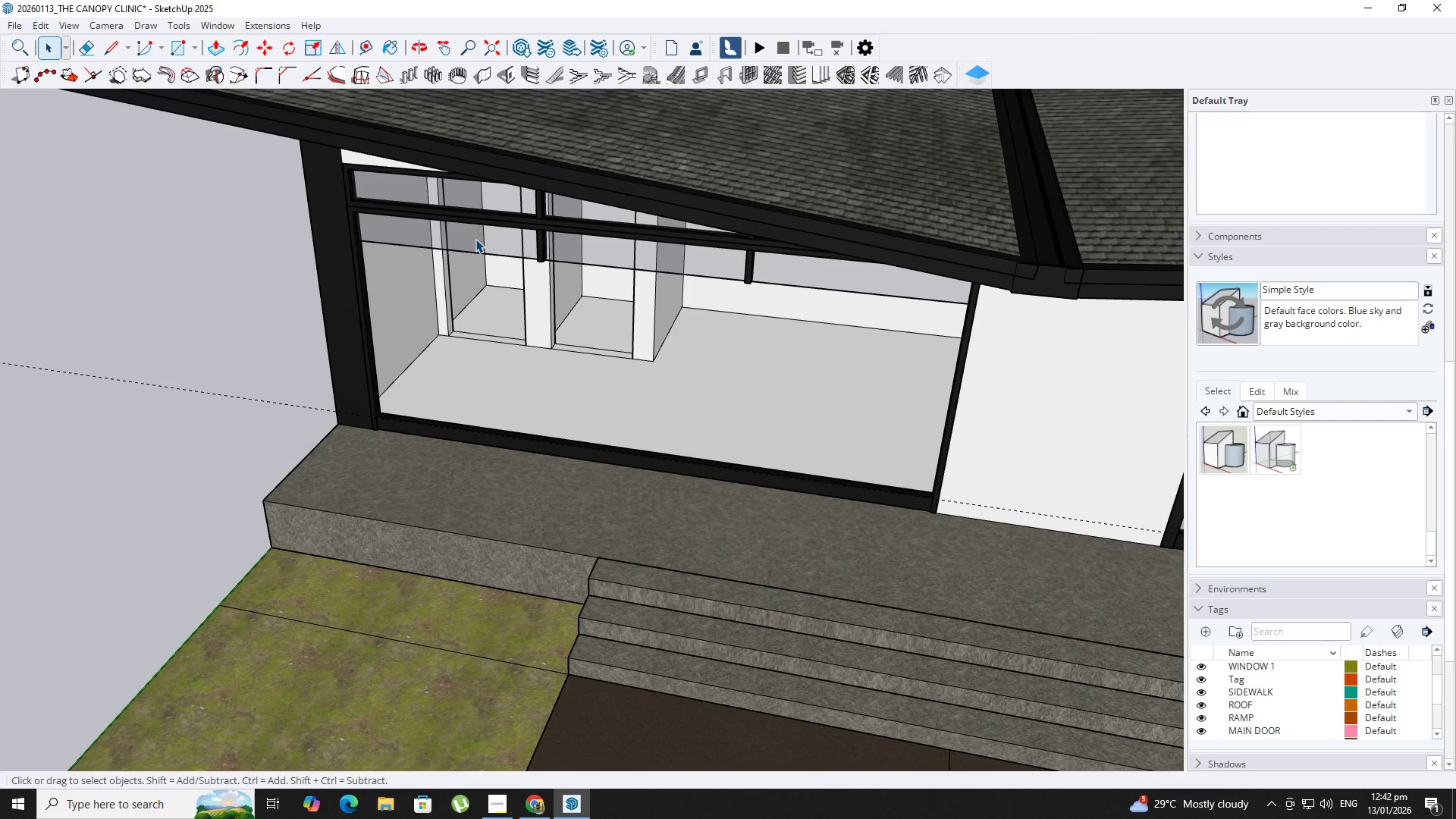 
double_click([475, 239])
 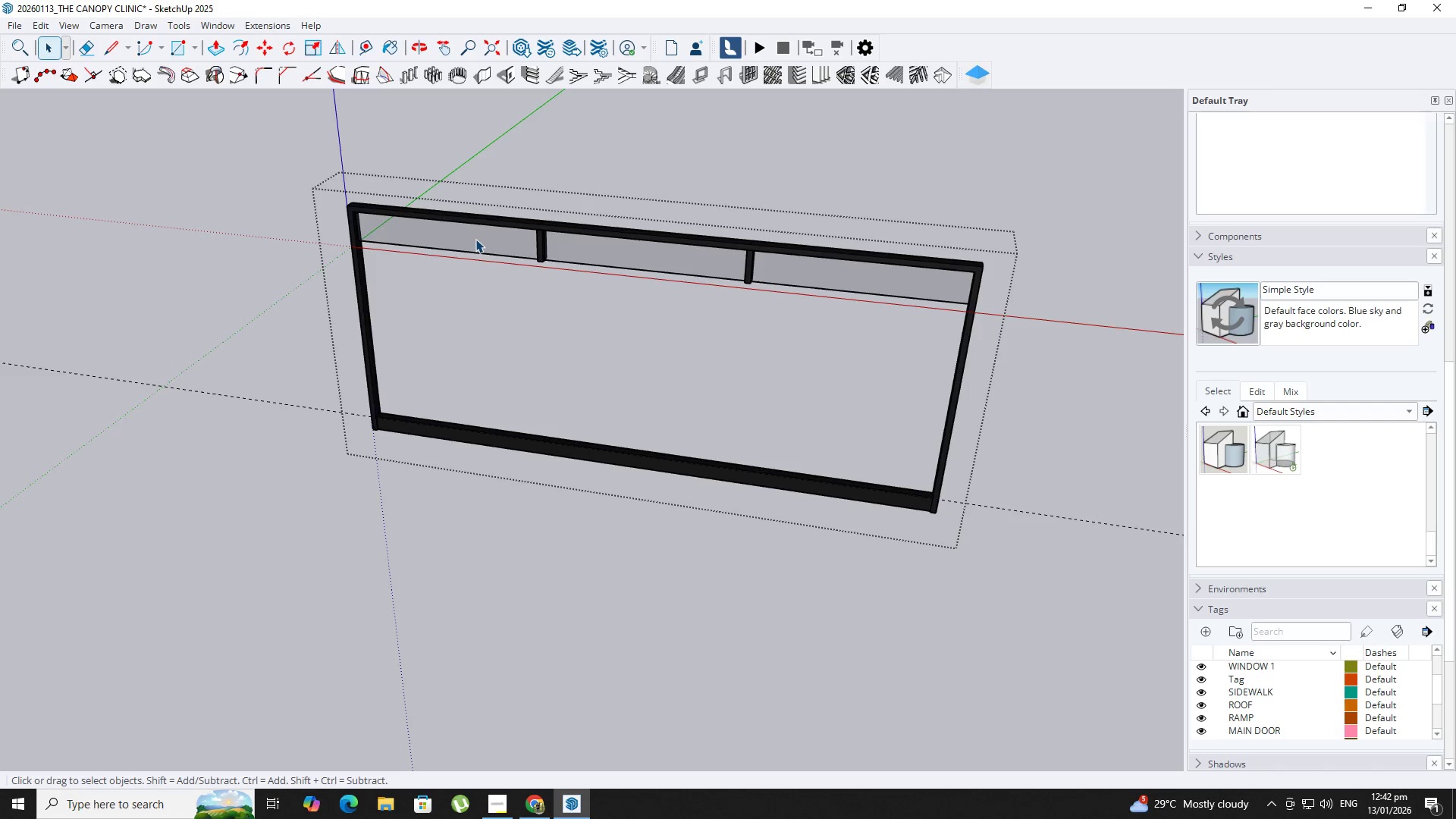 
triple_click([475, 239])
 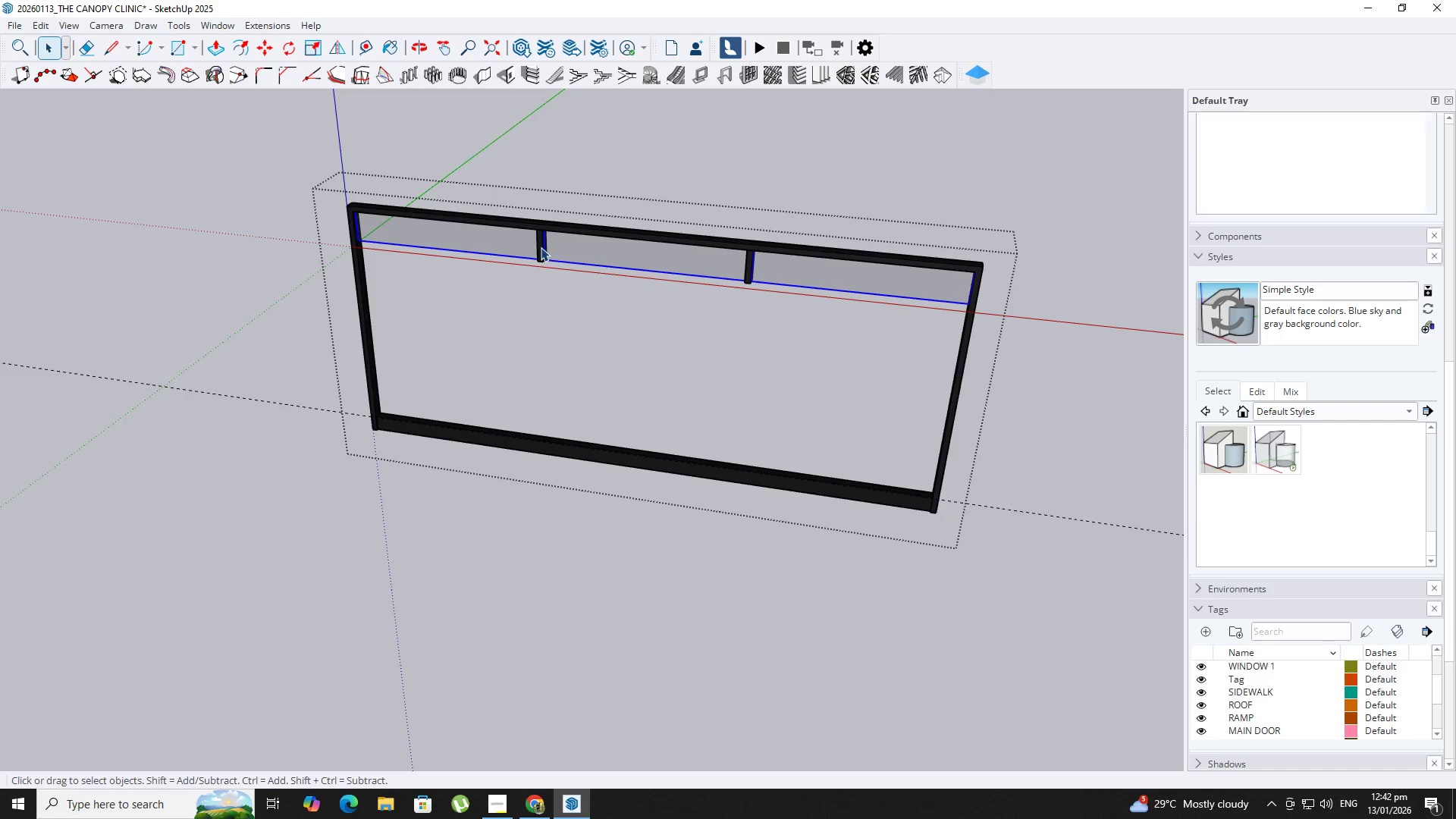 
double_click([538, 246])
 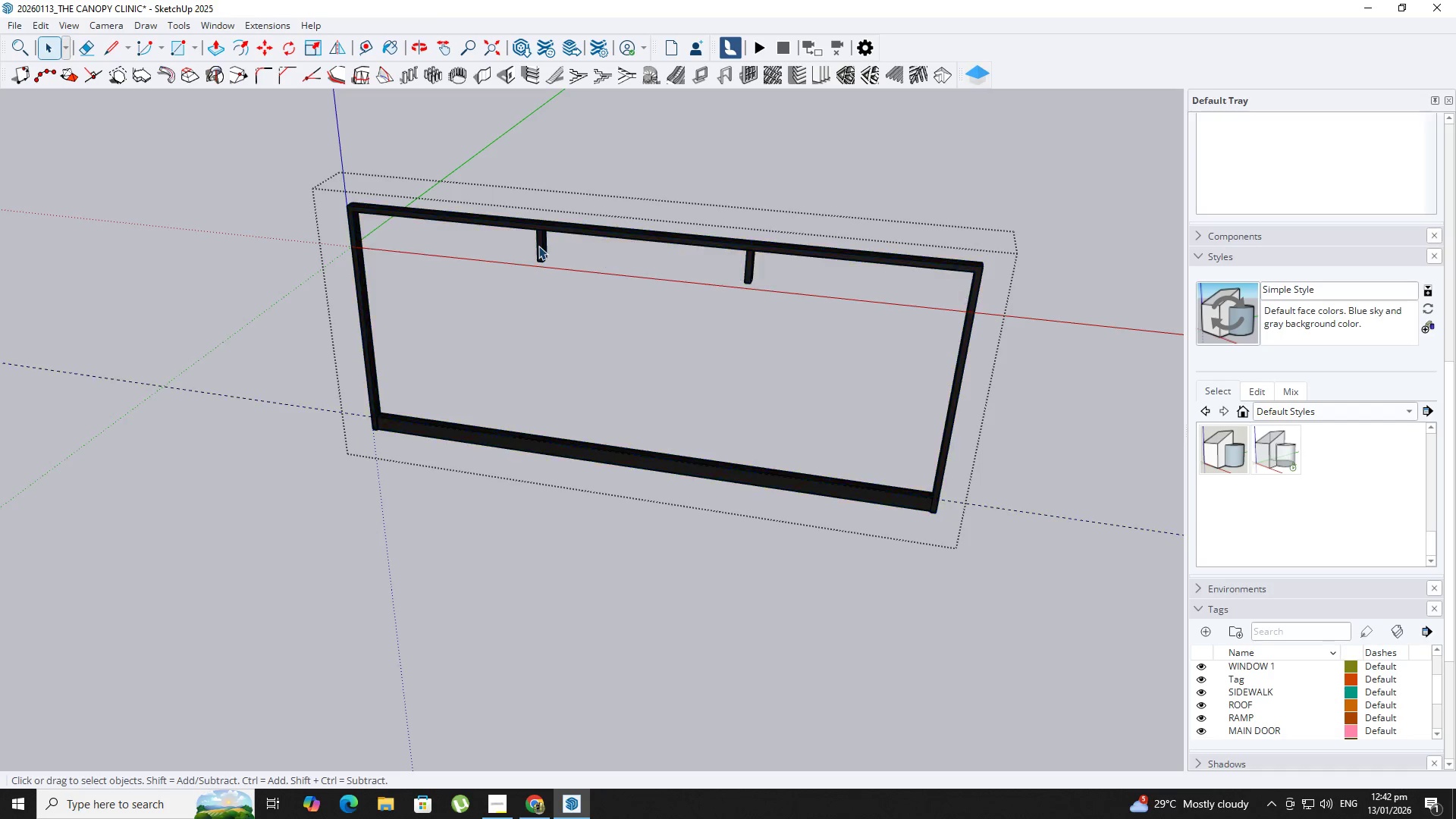 
triple_click([538, 246])
 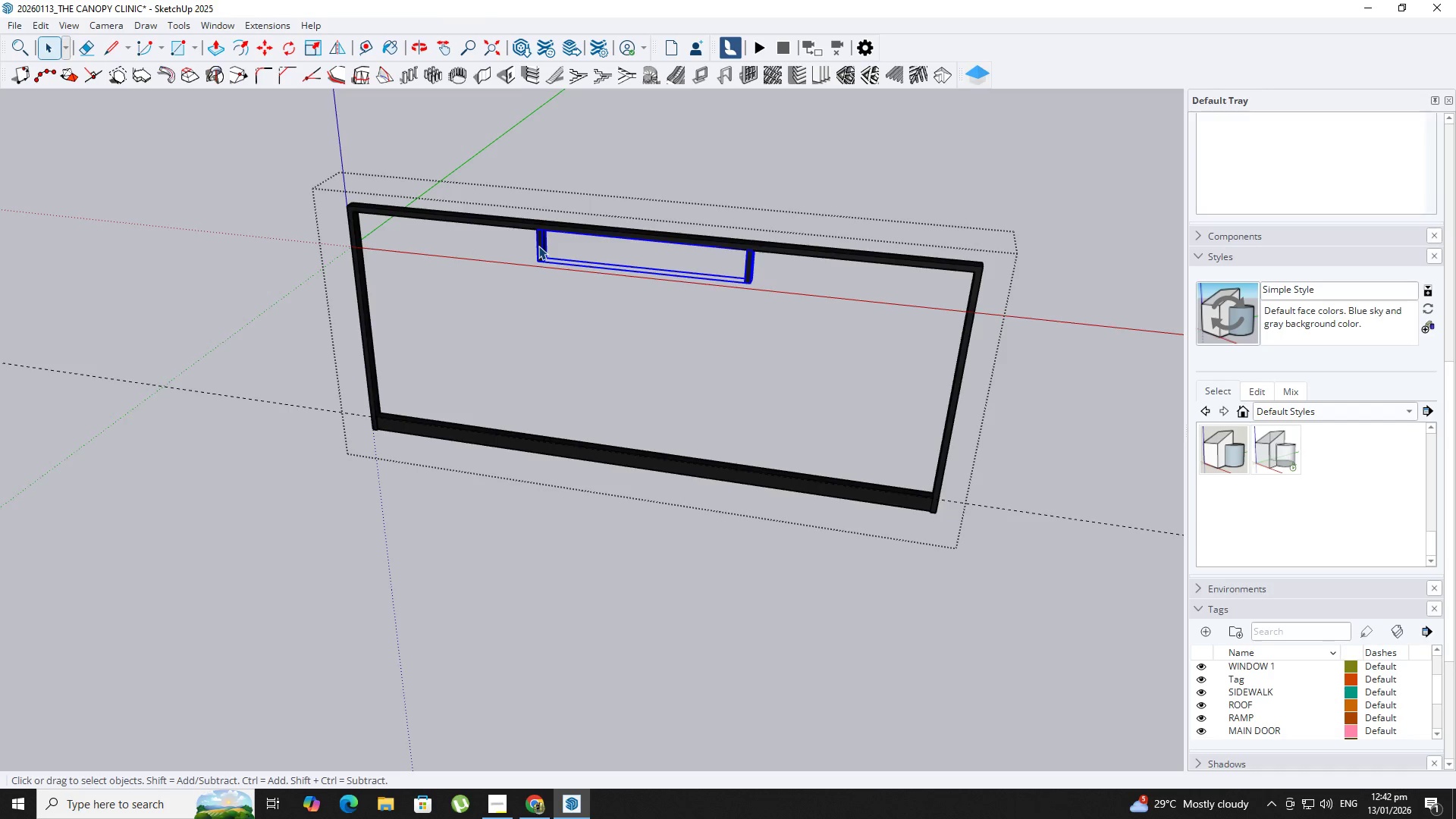 
triple_click([538, 246])
 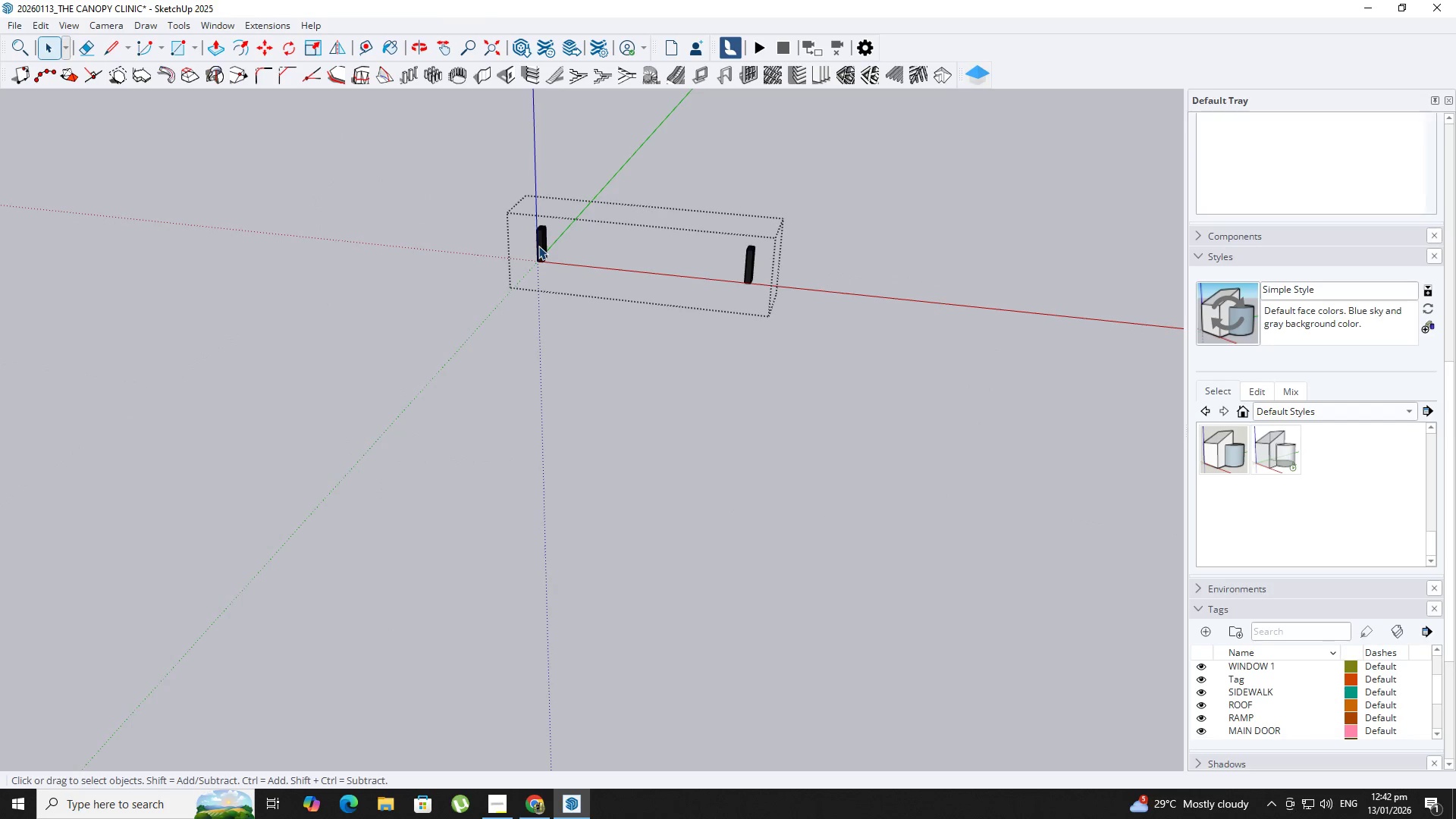 
triple_click([538, 246])
 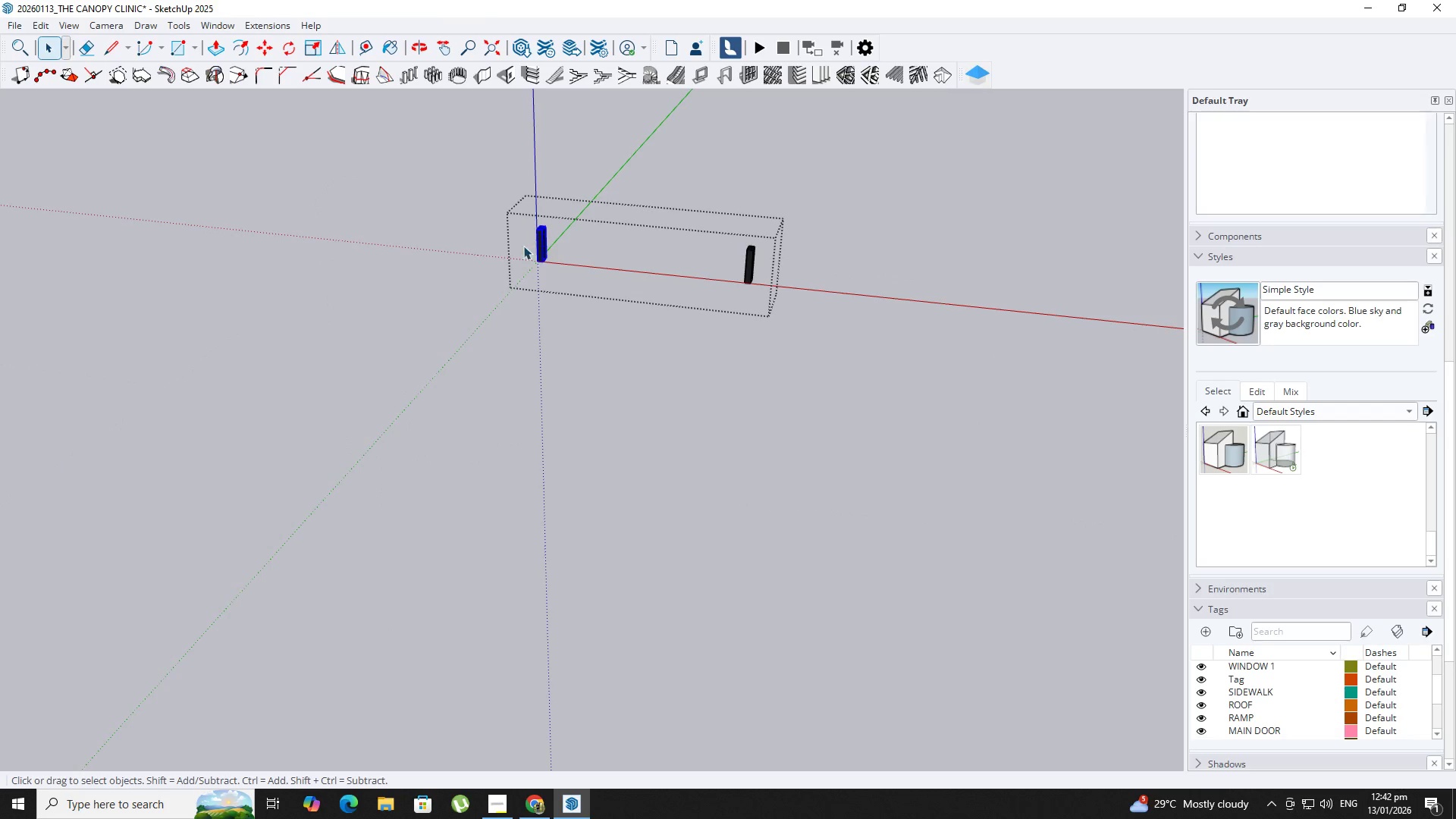 
left_click_drag(start_coordinate=[503, 246], to_coordinate=[767, 358])
 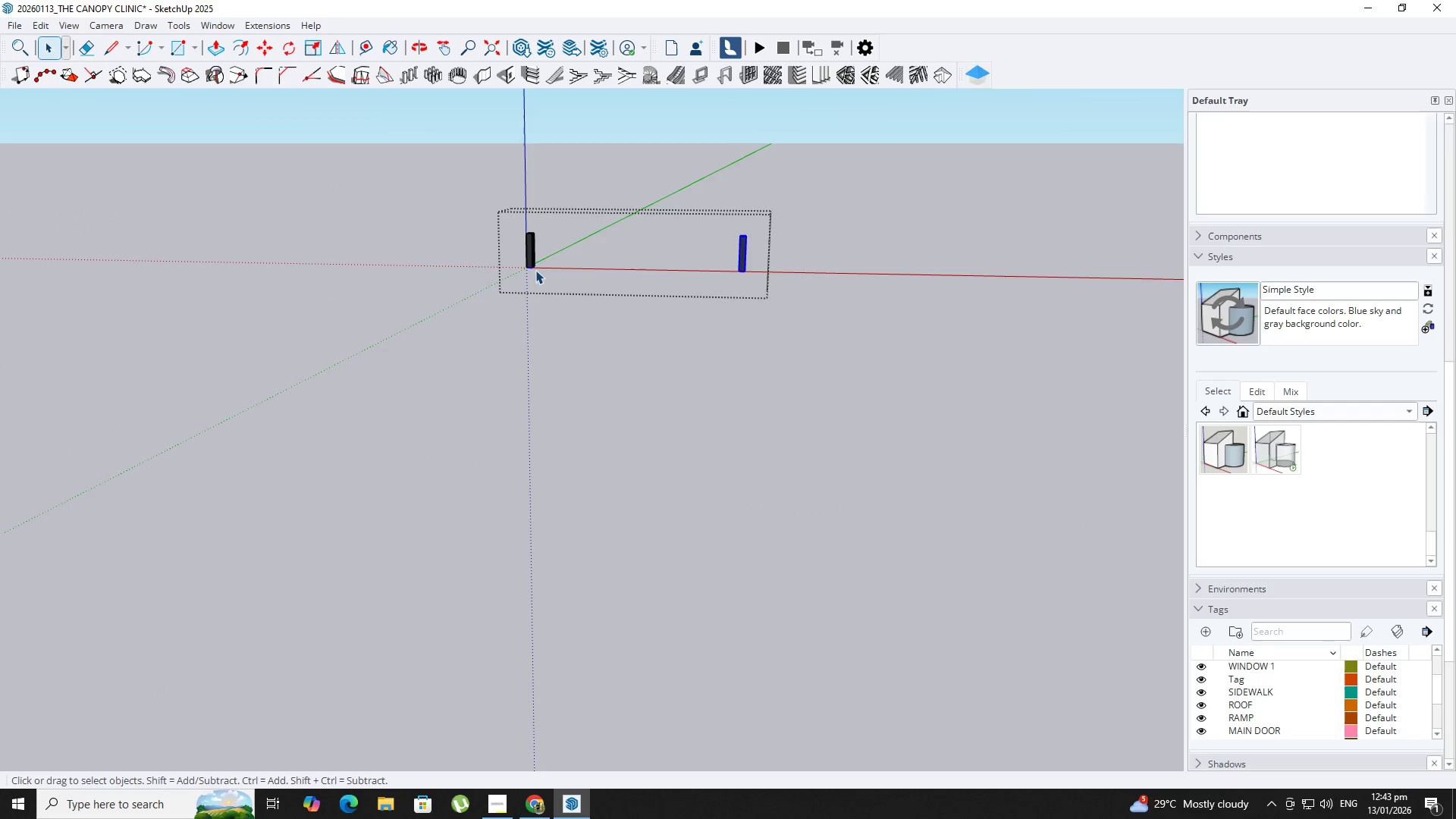 
left_click_drag(start_coordinate=[525, 251], to_coordinate=[535, 268])
 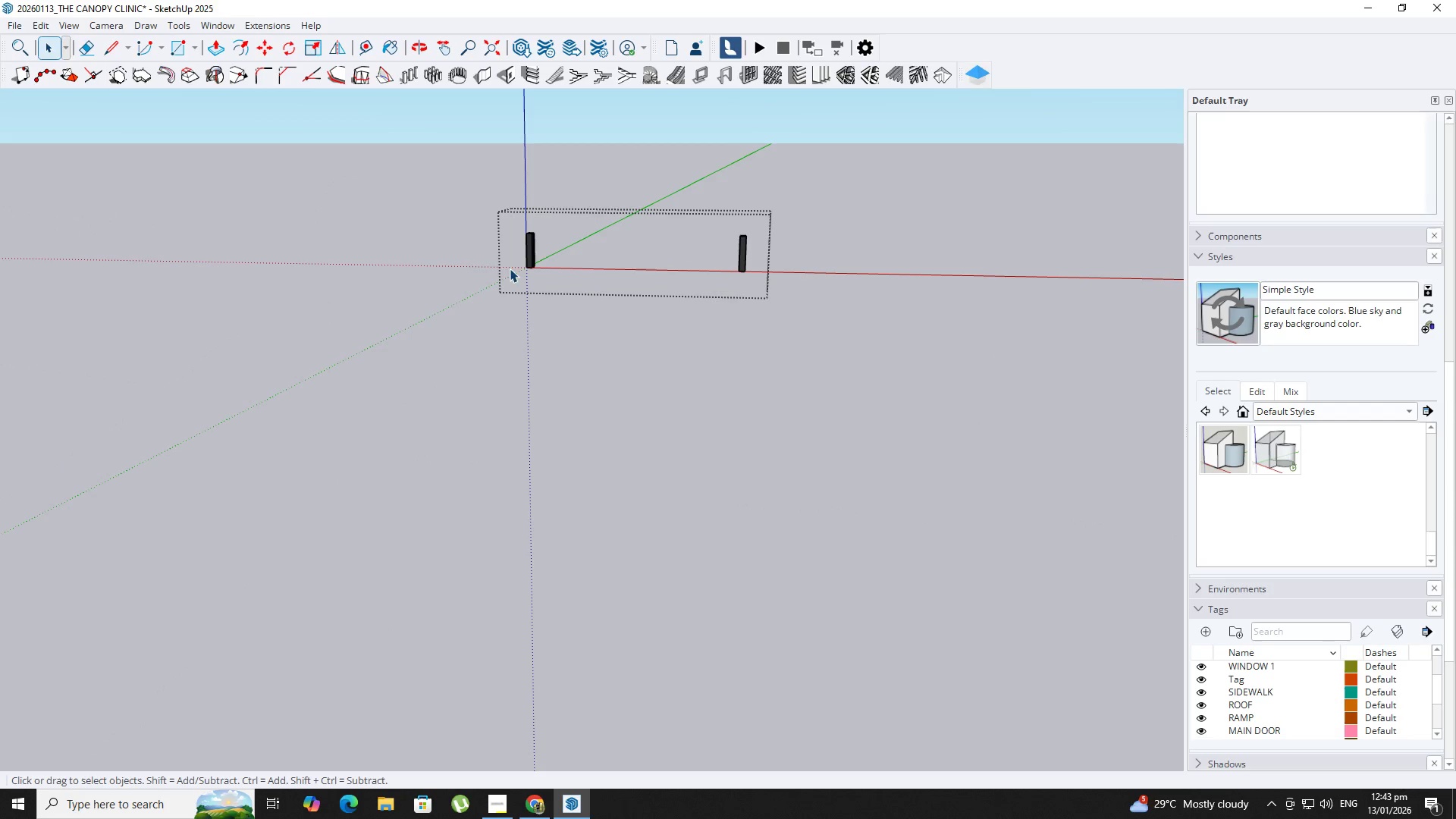 
left_click_drag(start_coordinate=[495, 267], to_coordinate=[820, 329])
 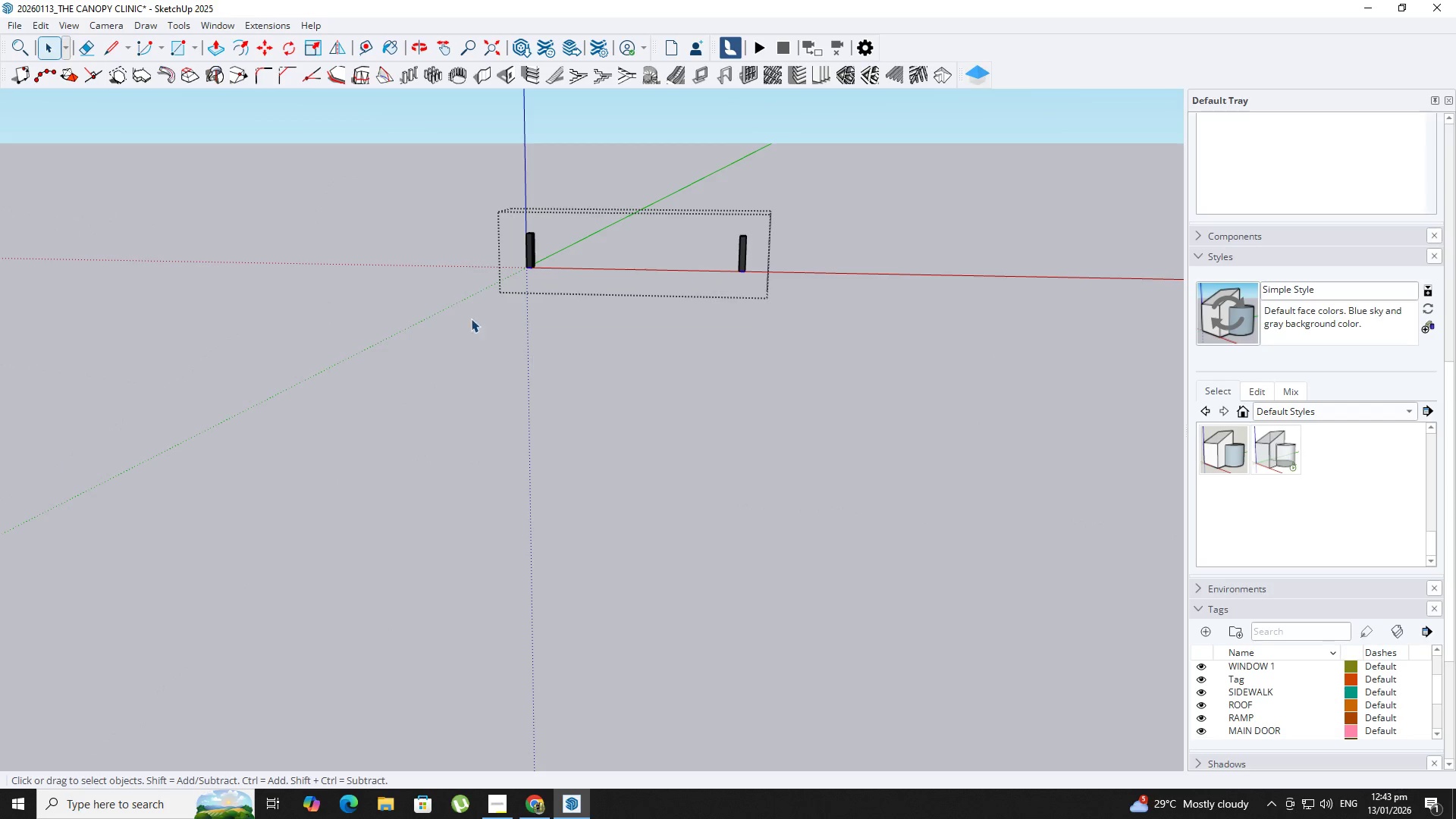 
scroll: coordinate [472, 315], scroll_direction: up, amount: 1.0
 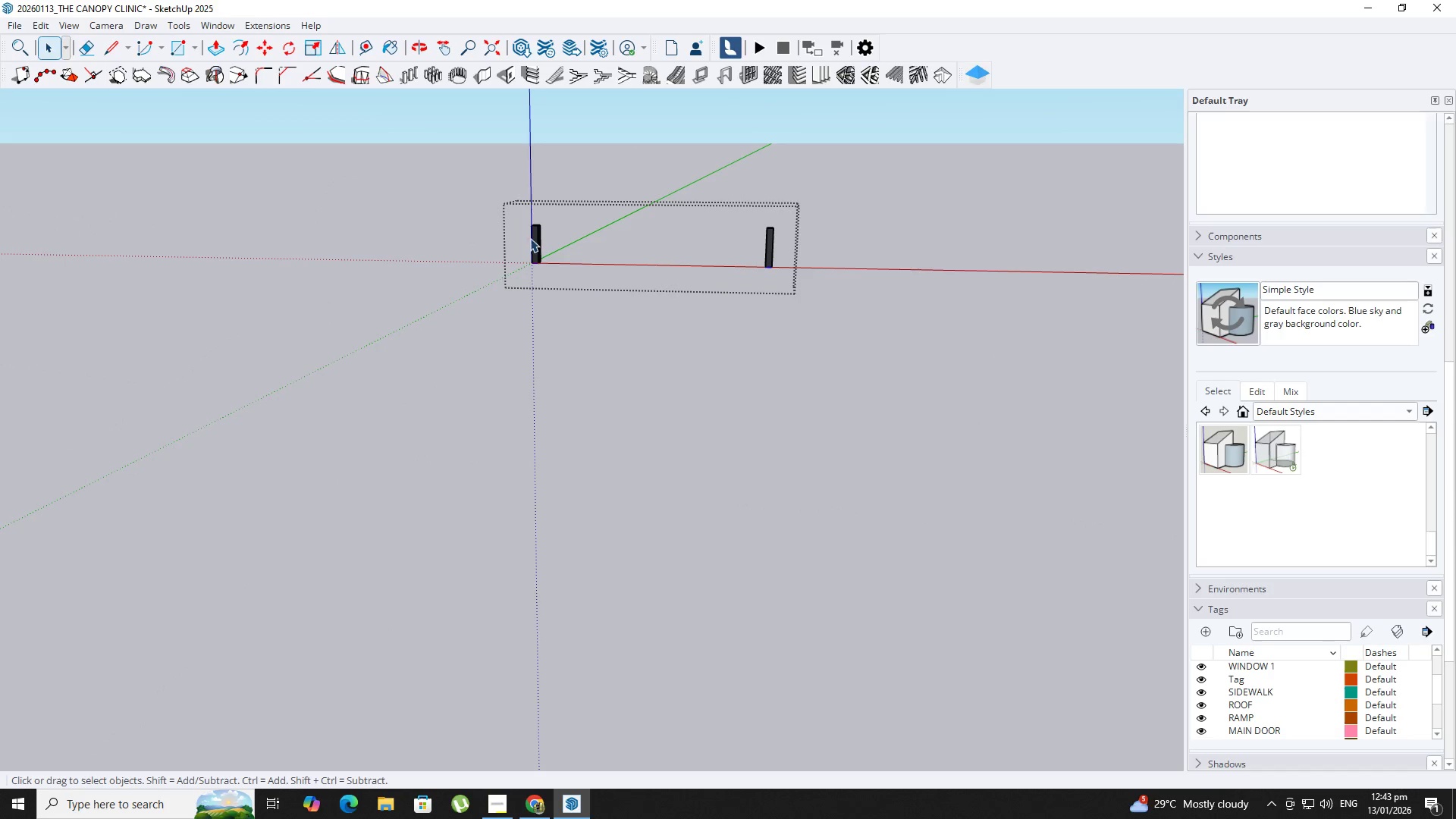 
left_click_drag(start_coordinate=[517, 246], to_coordinate=[936, 357])
 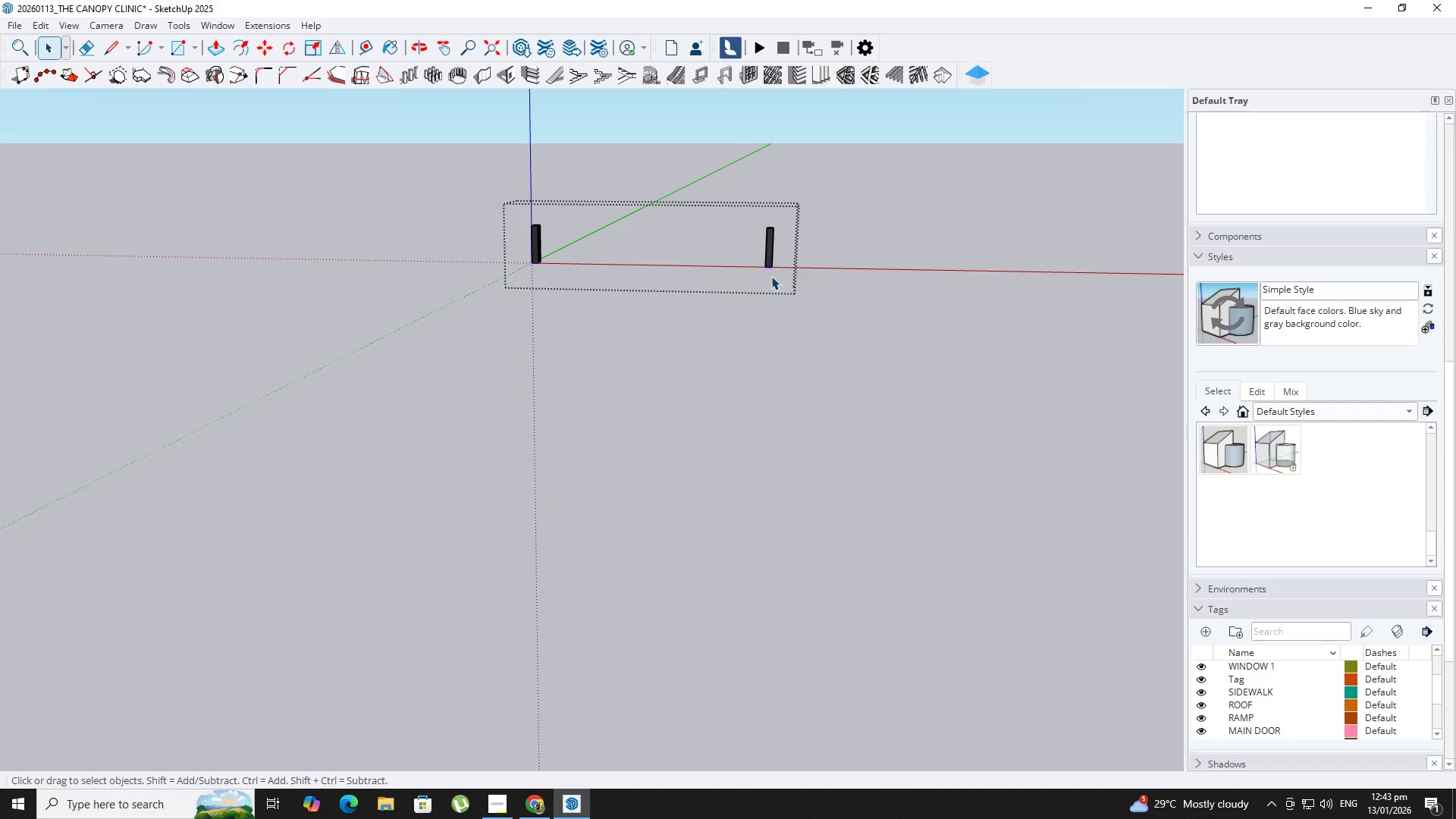 
key(M)
 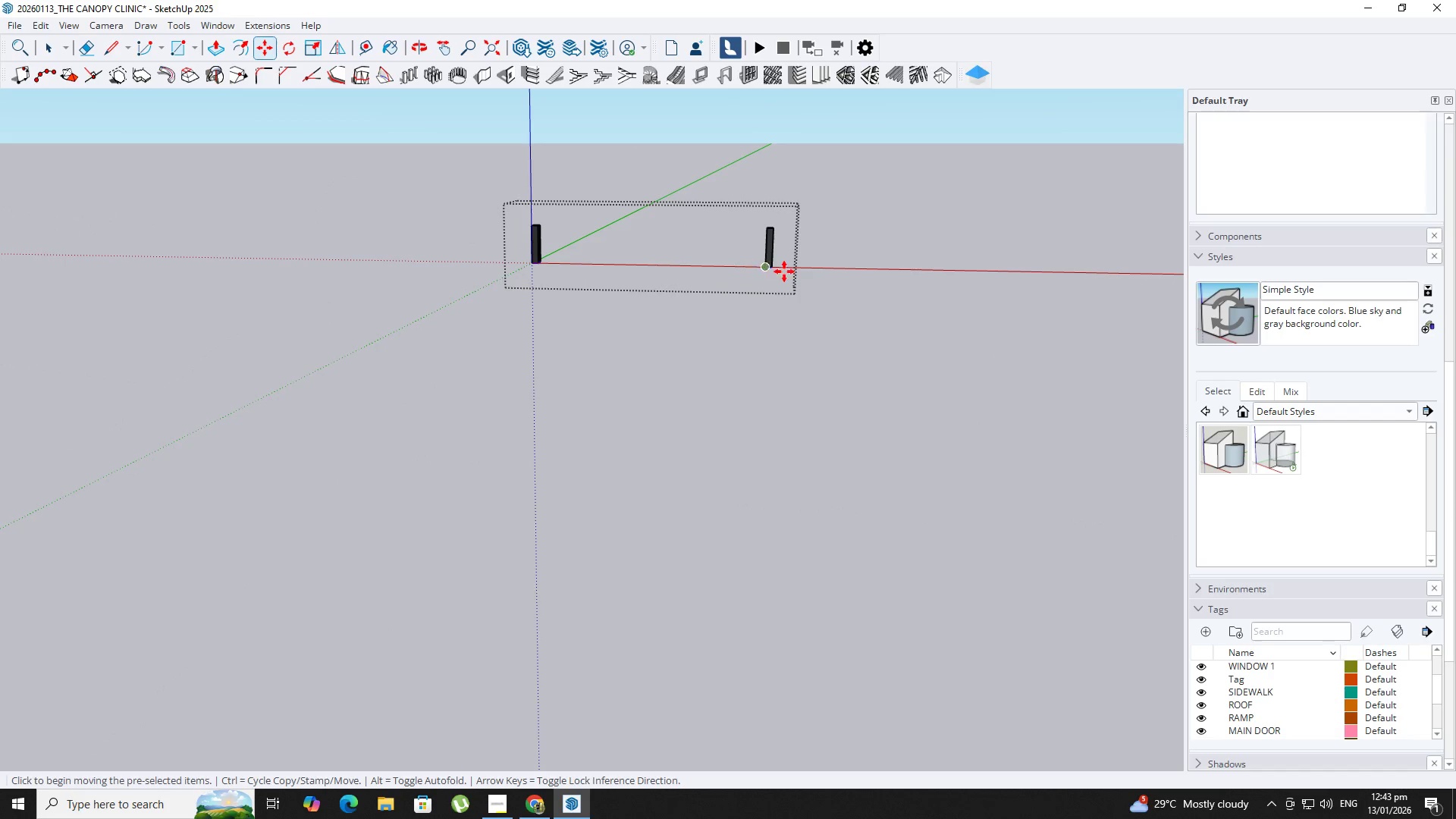 
key(Comma)
 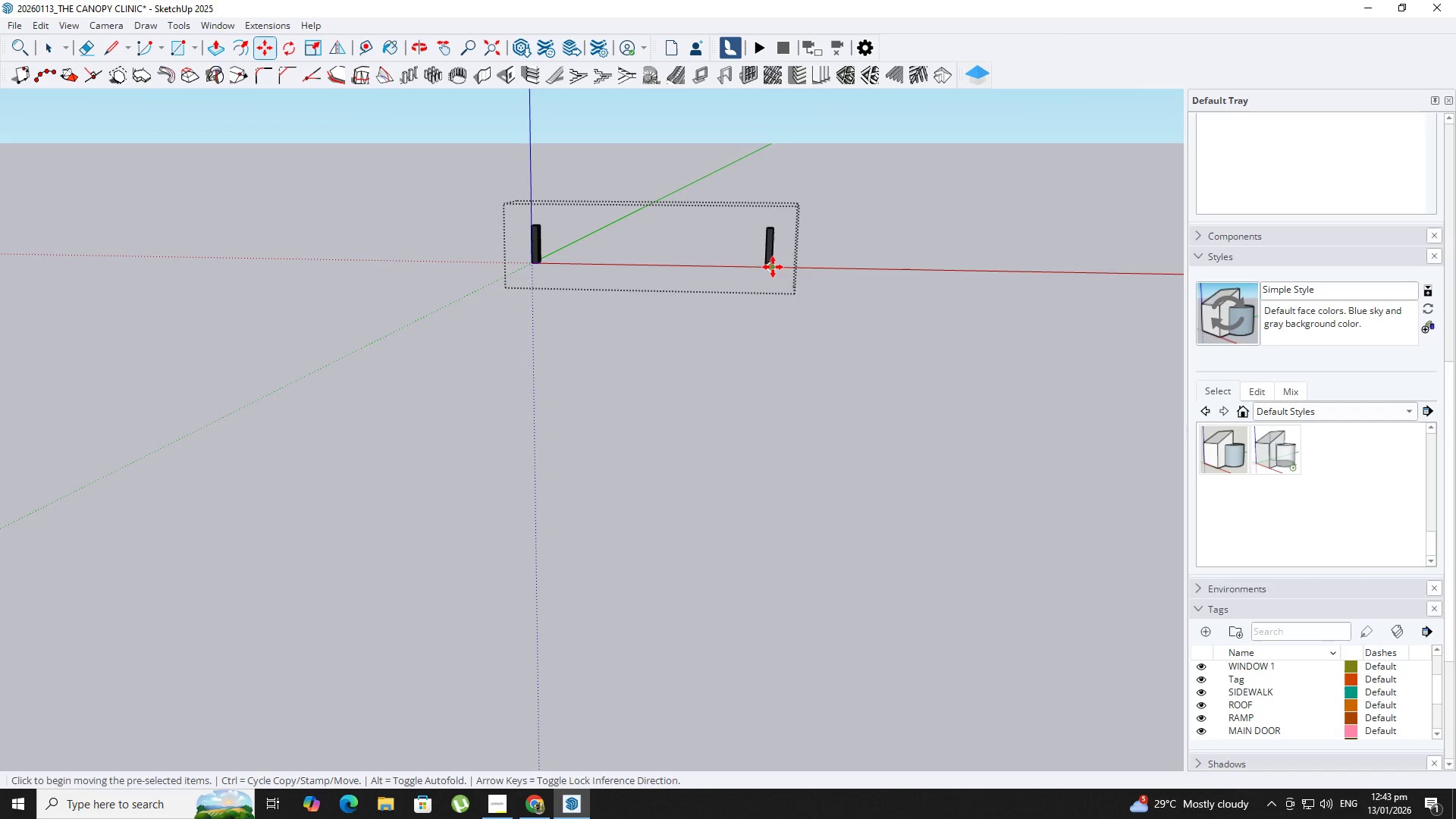 
key(ArrowUp)
 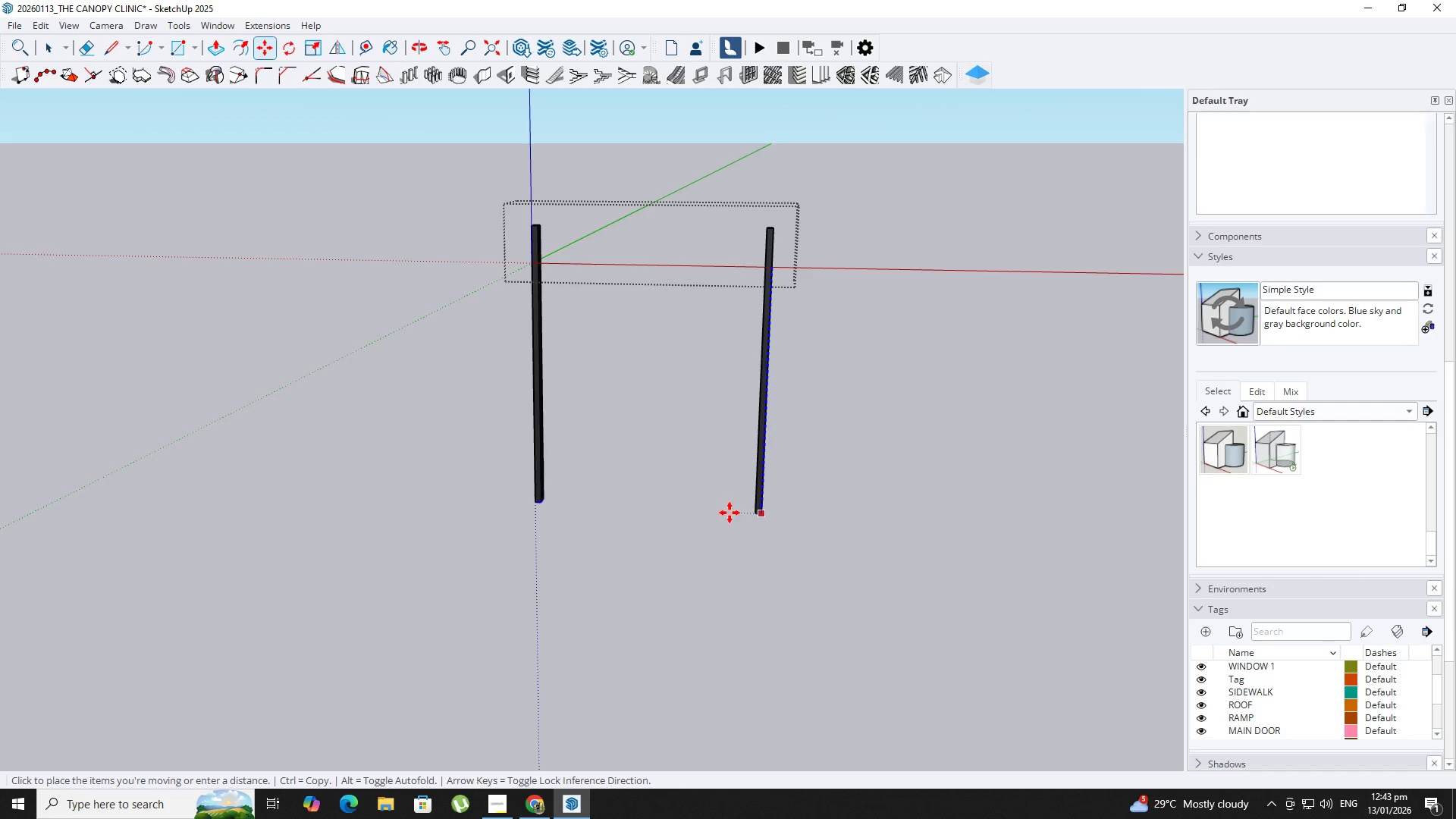 
key(Backquote)
 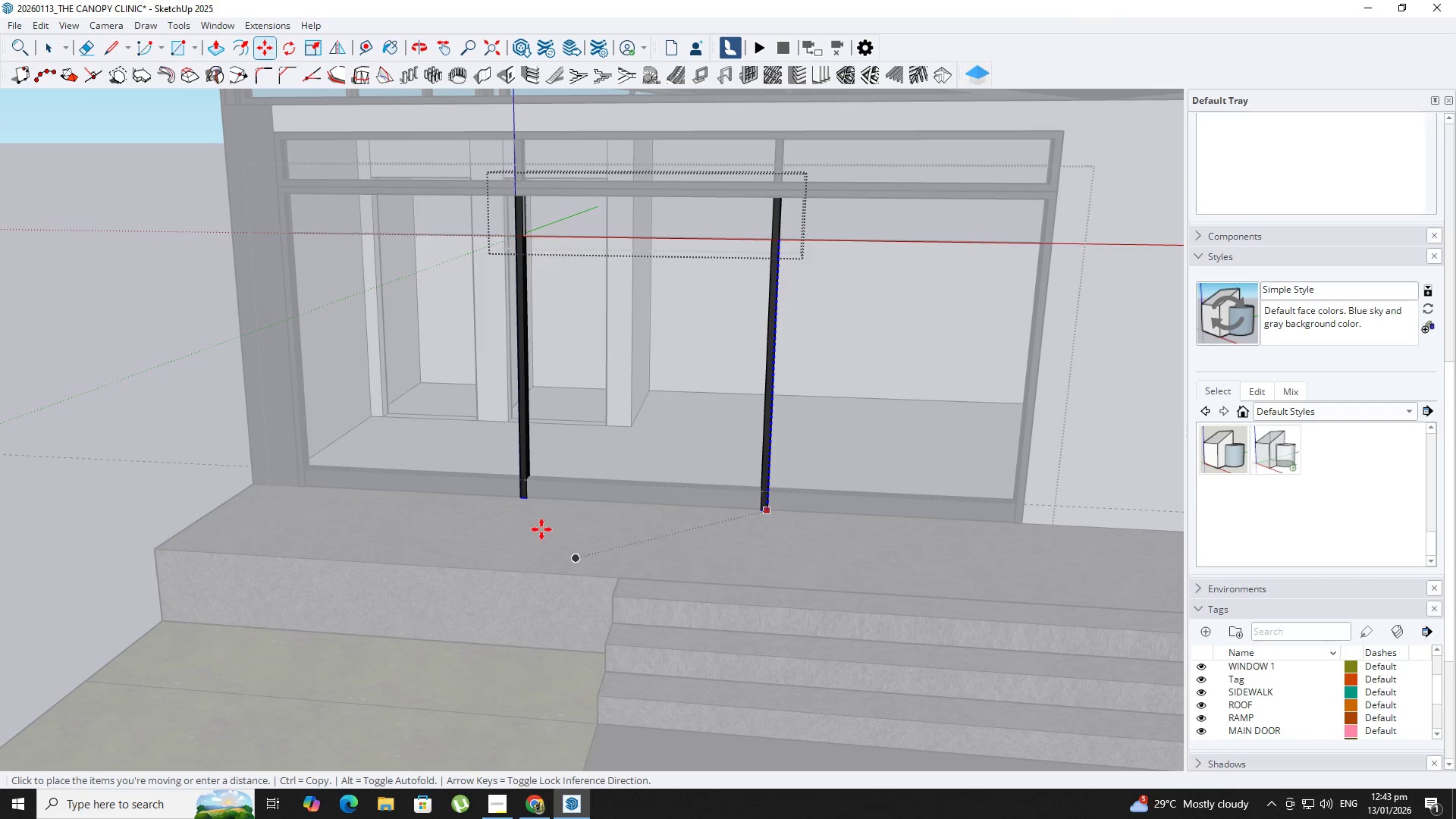 
scroll: coordinate [532, 474], scroll_direction: up, amount: 8.0
 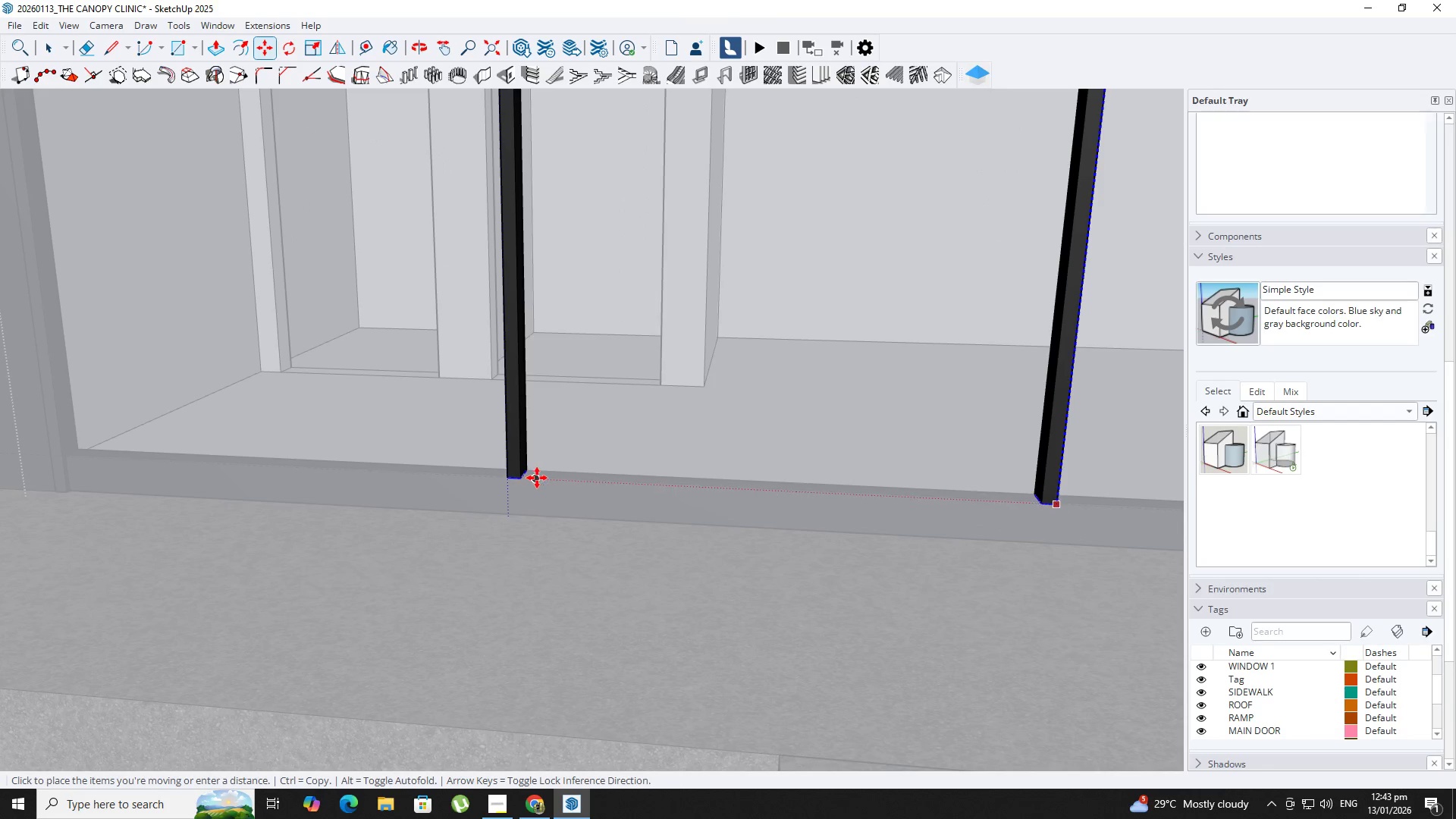 
left_click([537, 478])
 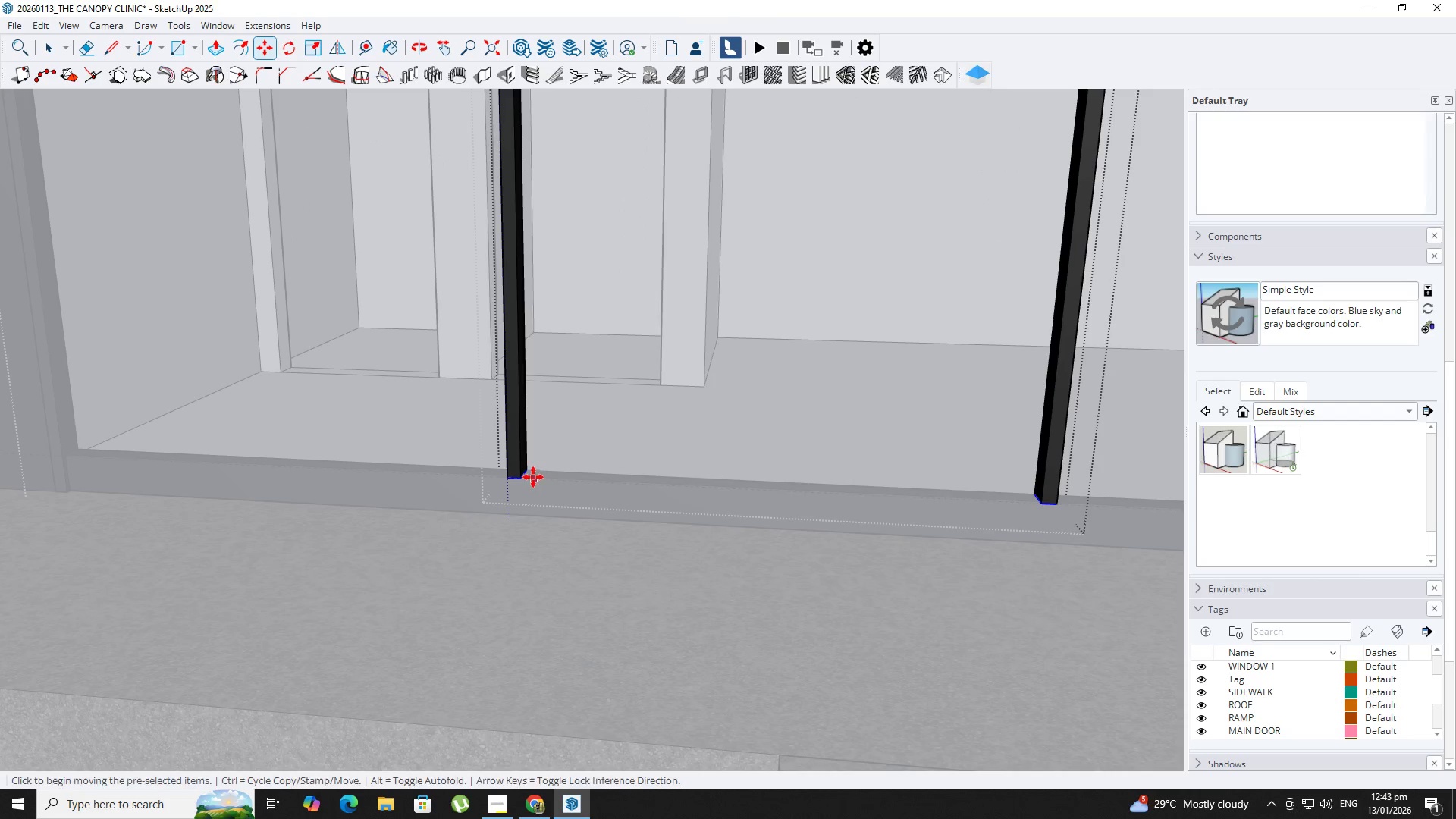 
key(P)
 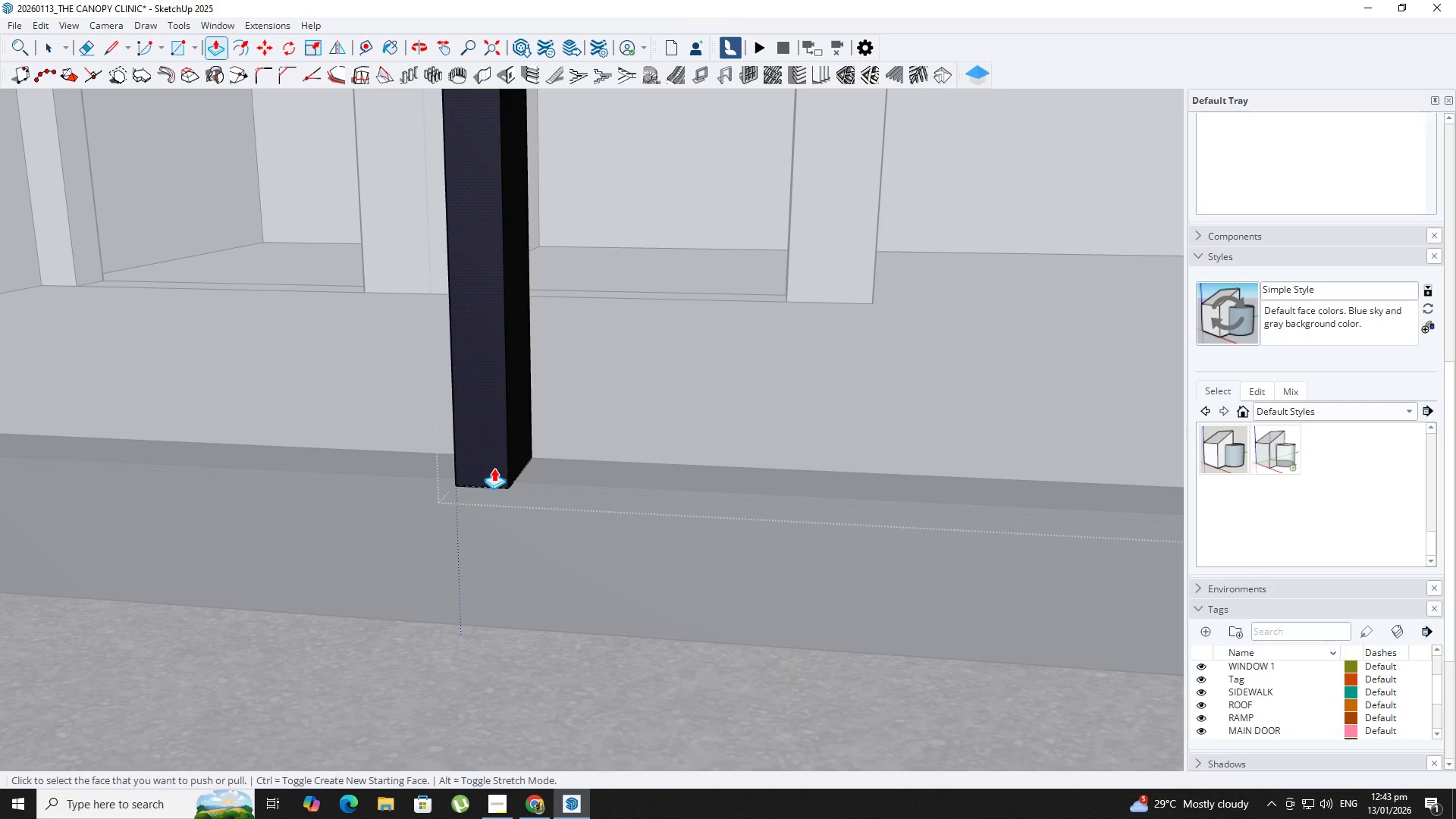 
scroll: coordinate [516, 474], scroll_direction: up, amount: 13.0
 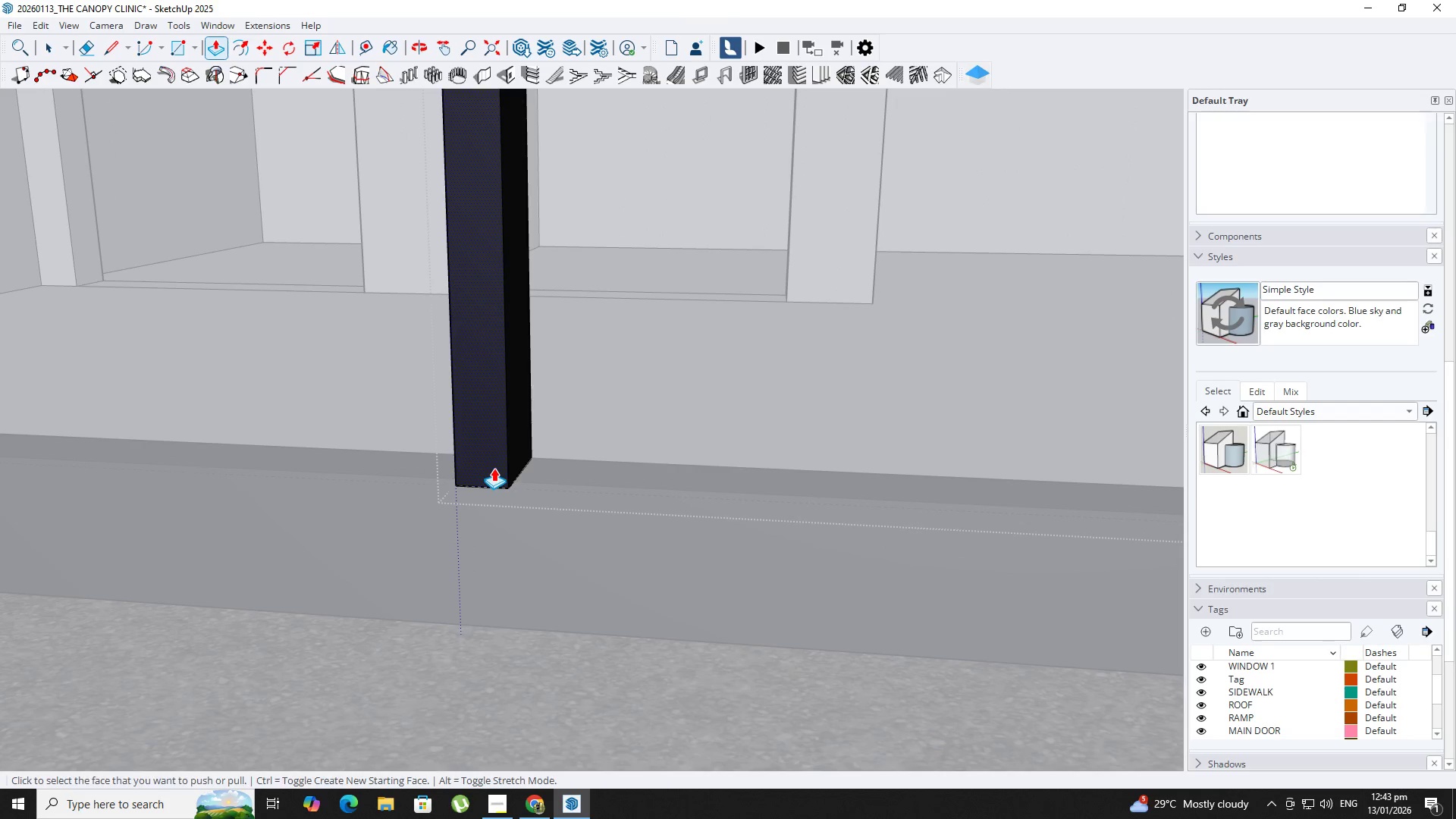 
left_click([494, 468])
 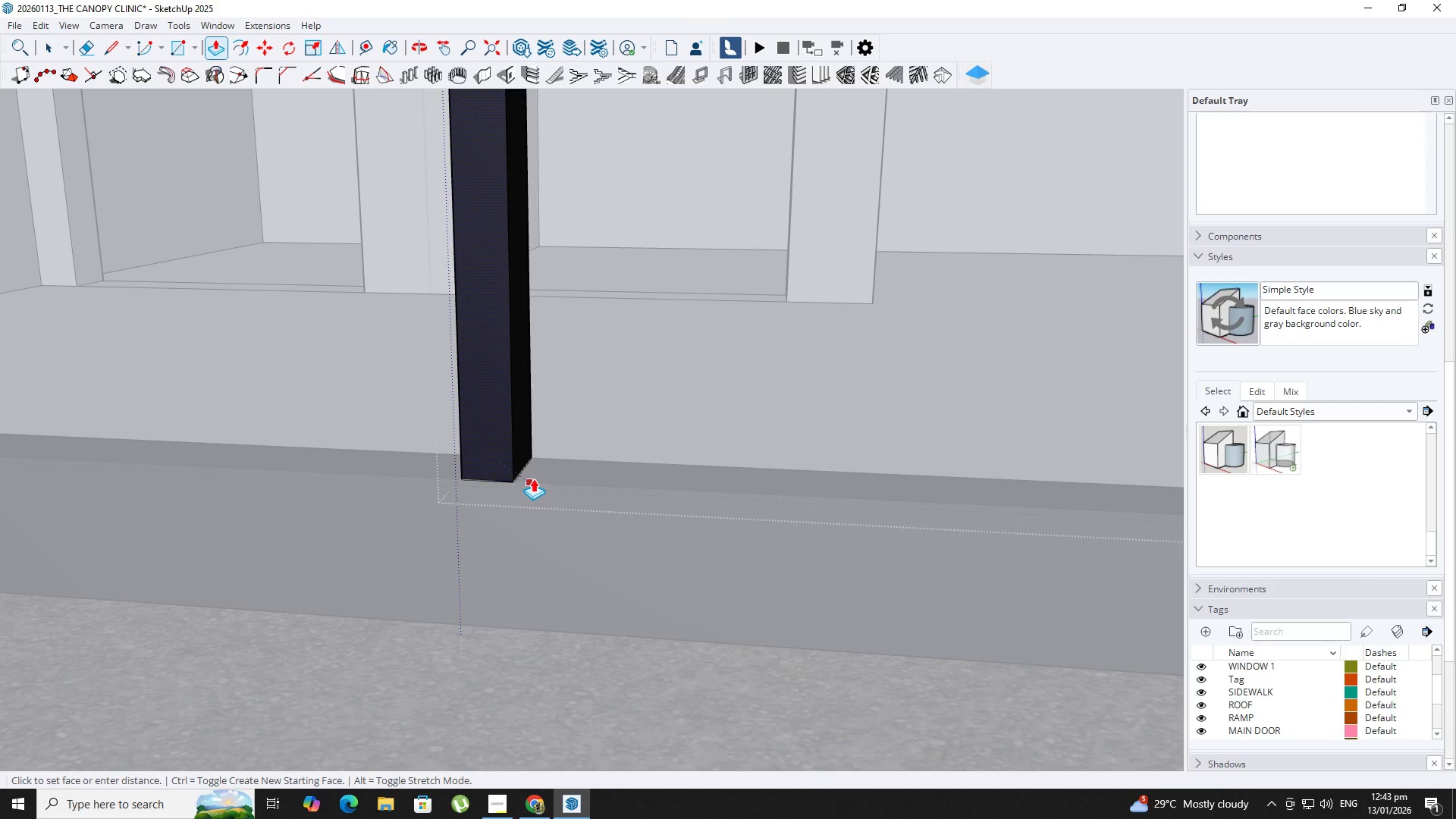 
left_click([533, 479])
 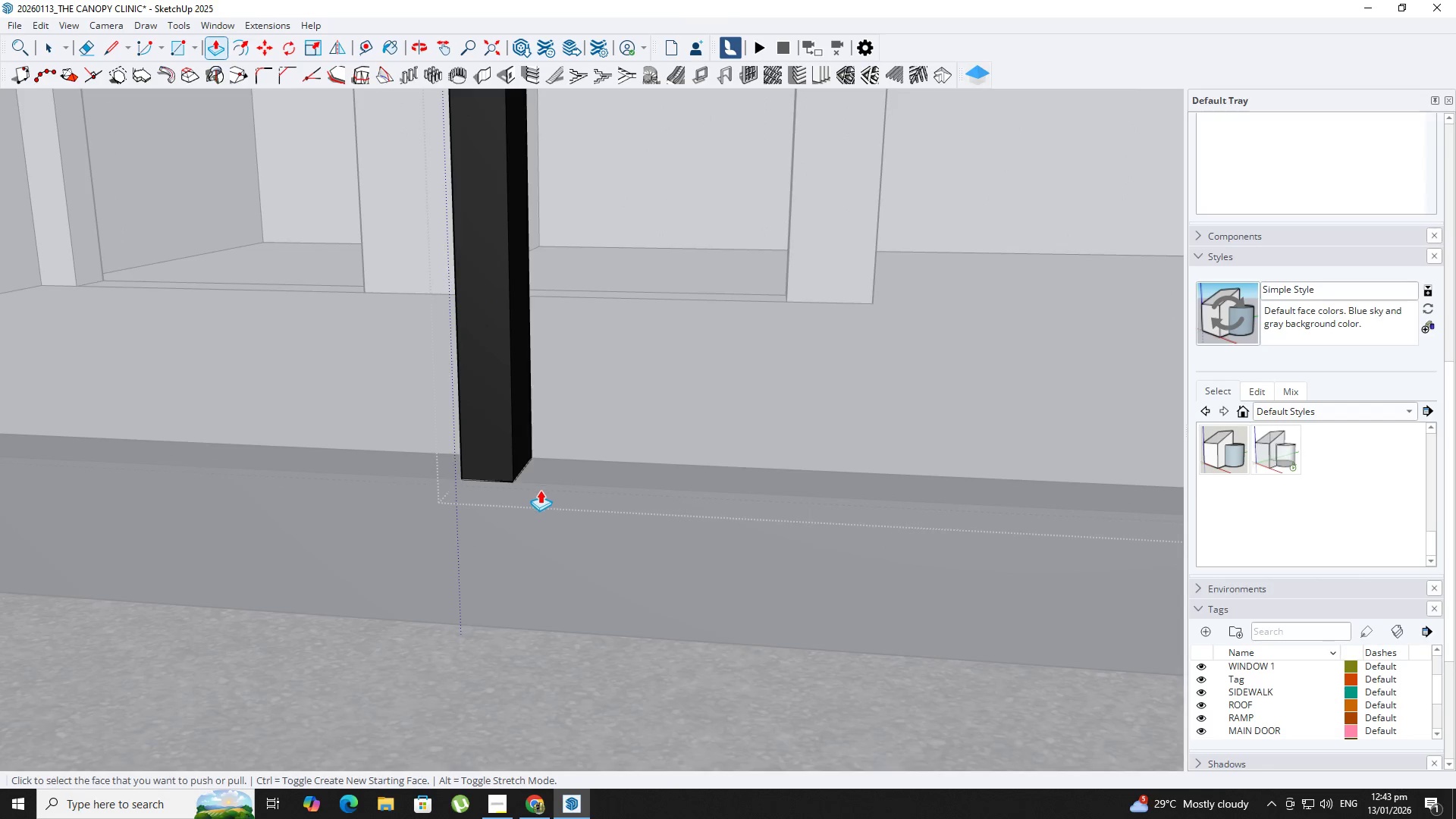 
scroll: coordinate [560, 504], scroll_direction: down, amount: 18.0
 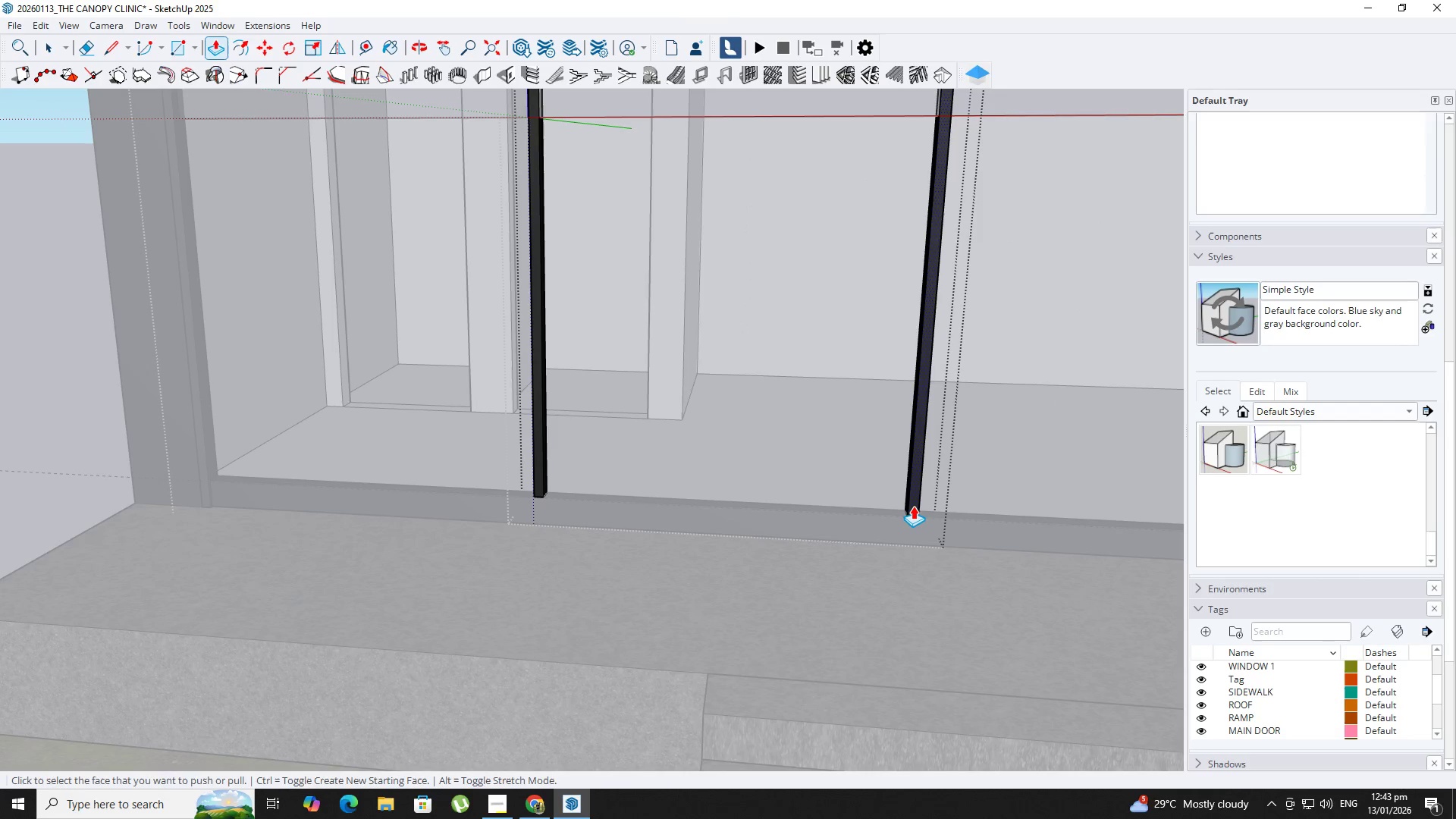 
double_click([913, 506])
 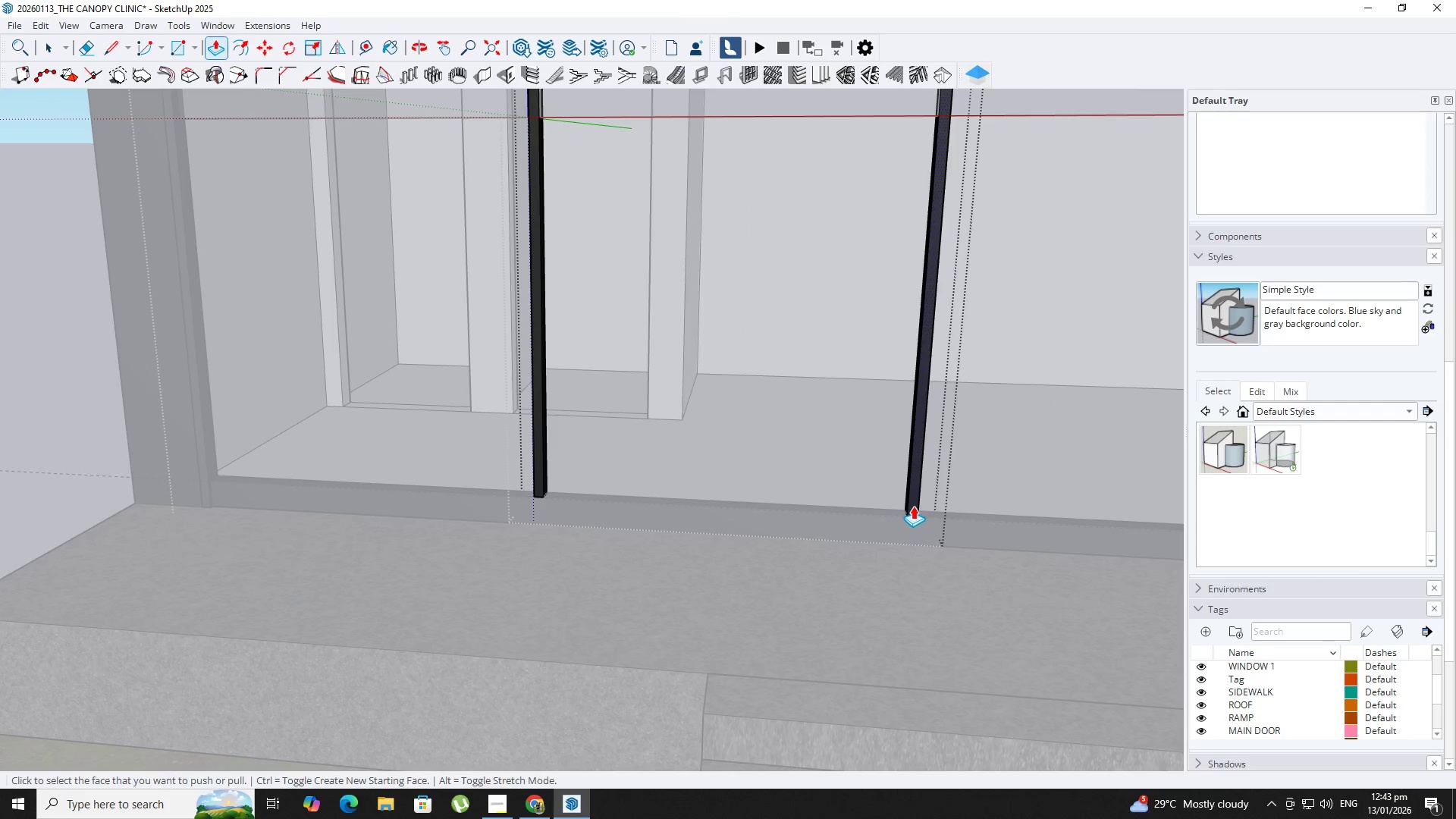 
key(Space)
 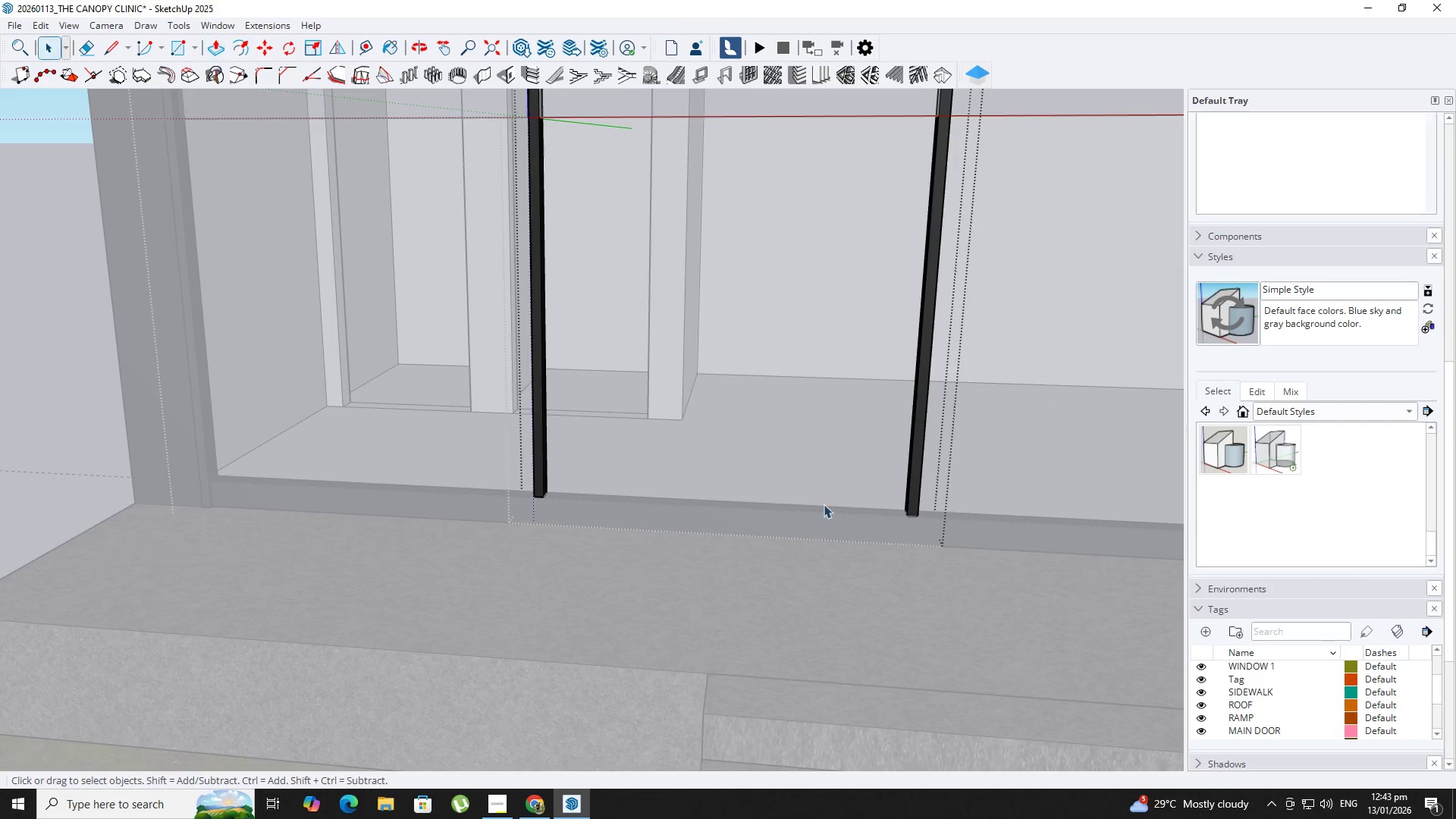 
key(Escape)
 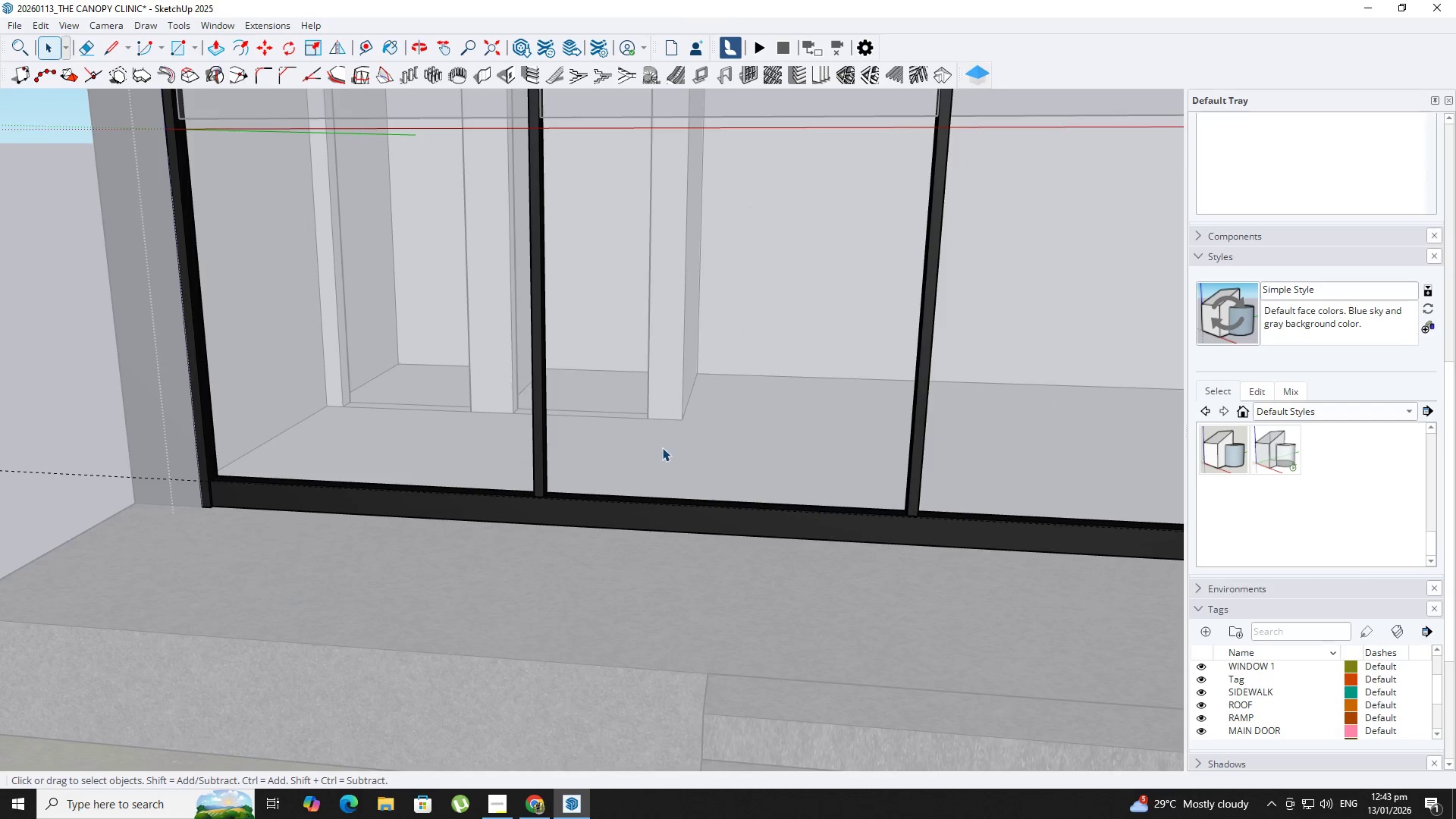 
scroll: coordinate [602, 428], scroll_direction: down, amount: 4.0
 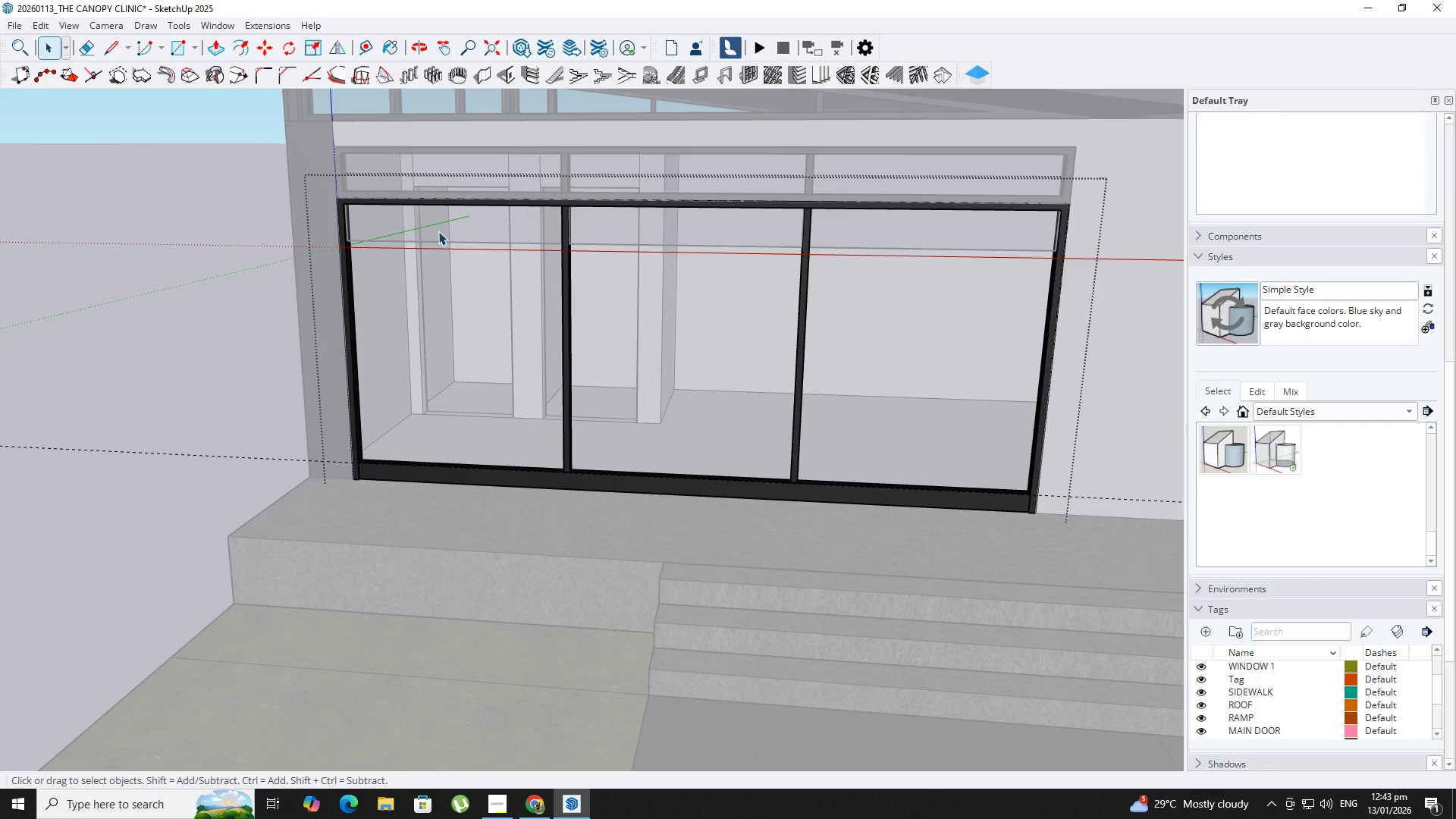 
double_click([438, 231])
 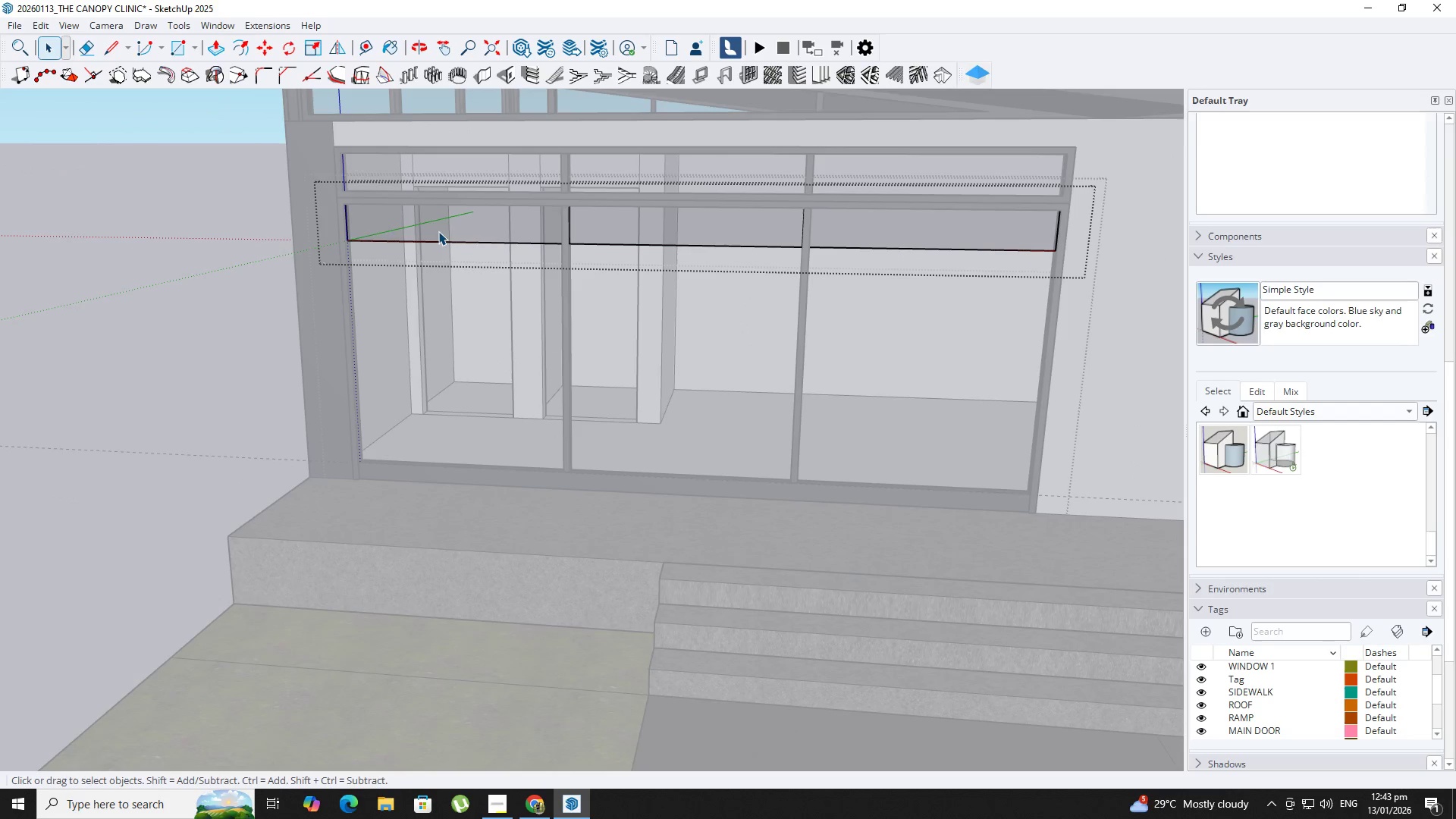 
triple_click([438, 231])
 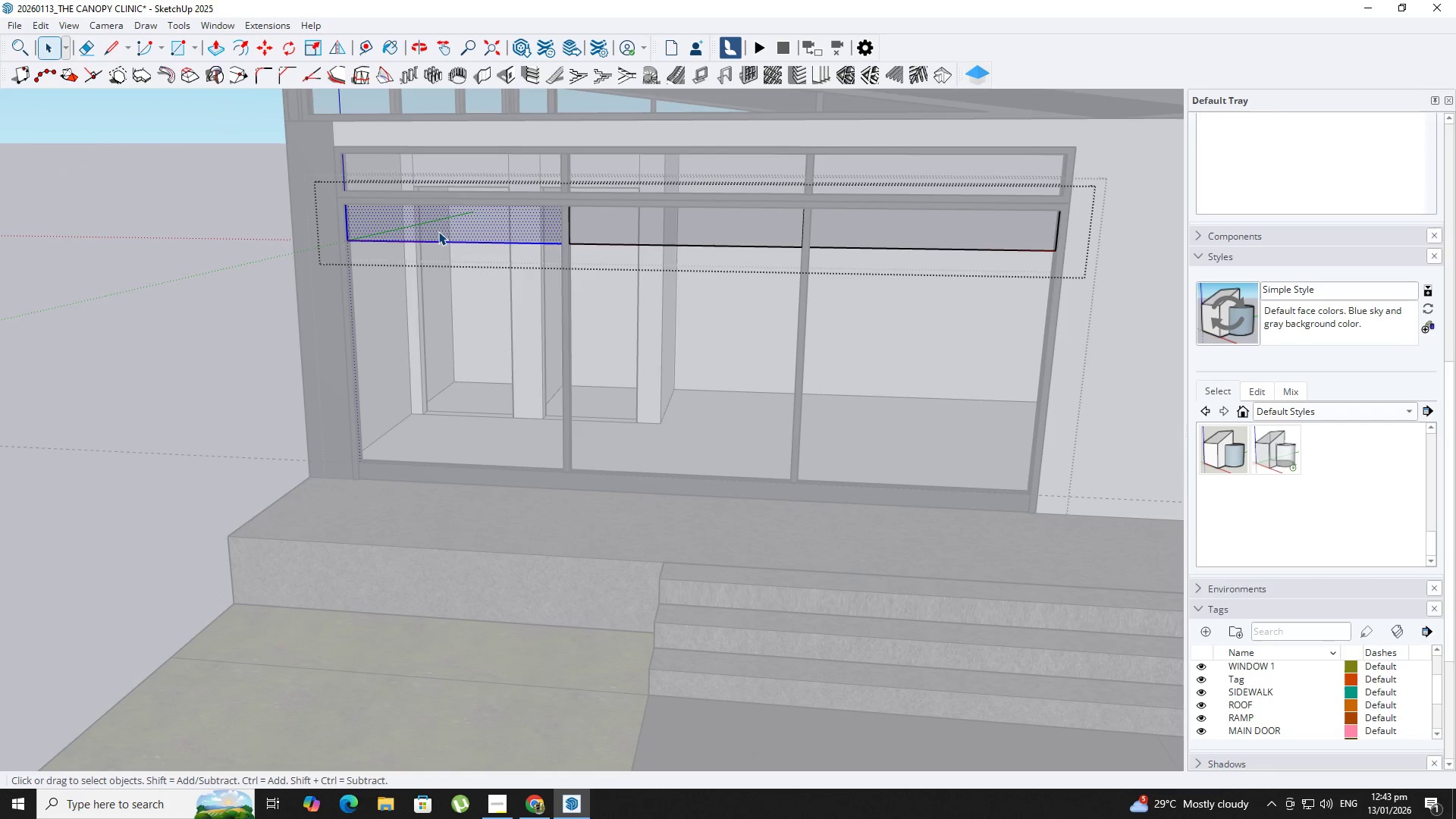 
triple_click([438, 231])
 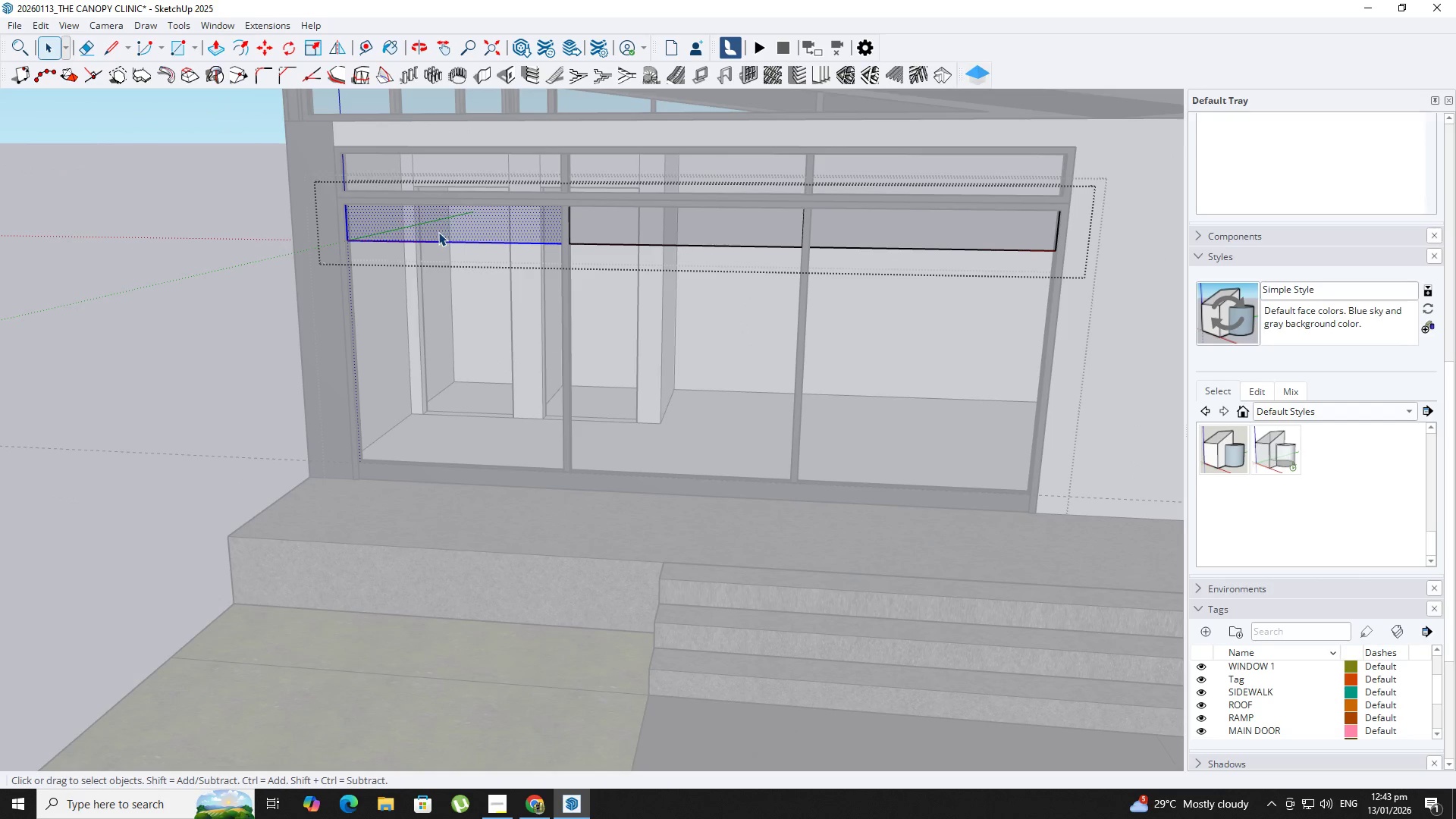 
key(Backquote)
 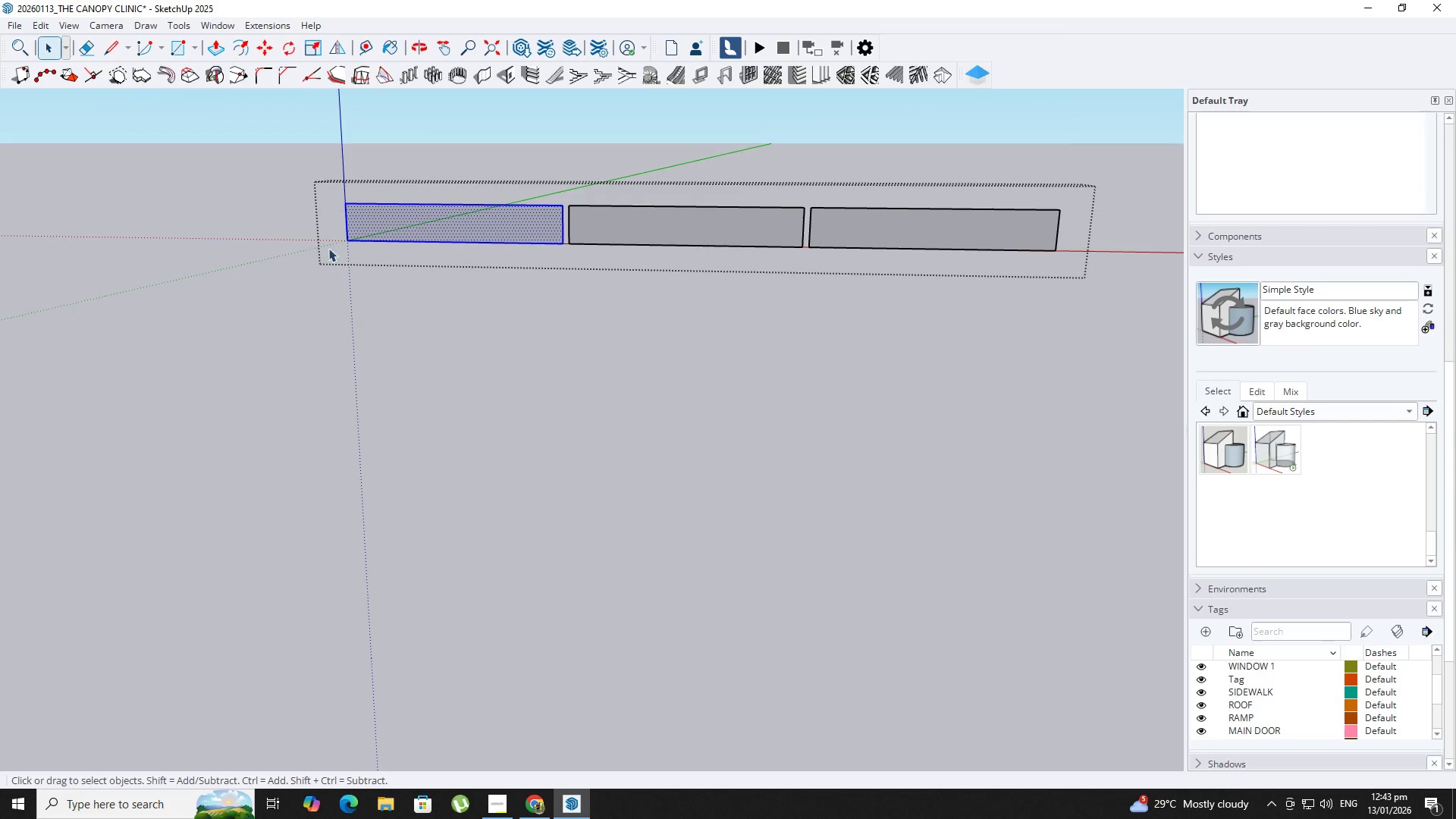 
left_click_drag(start_coordinate=[300, 243], to_coordinate=[826, 345])
 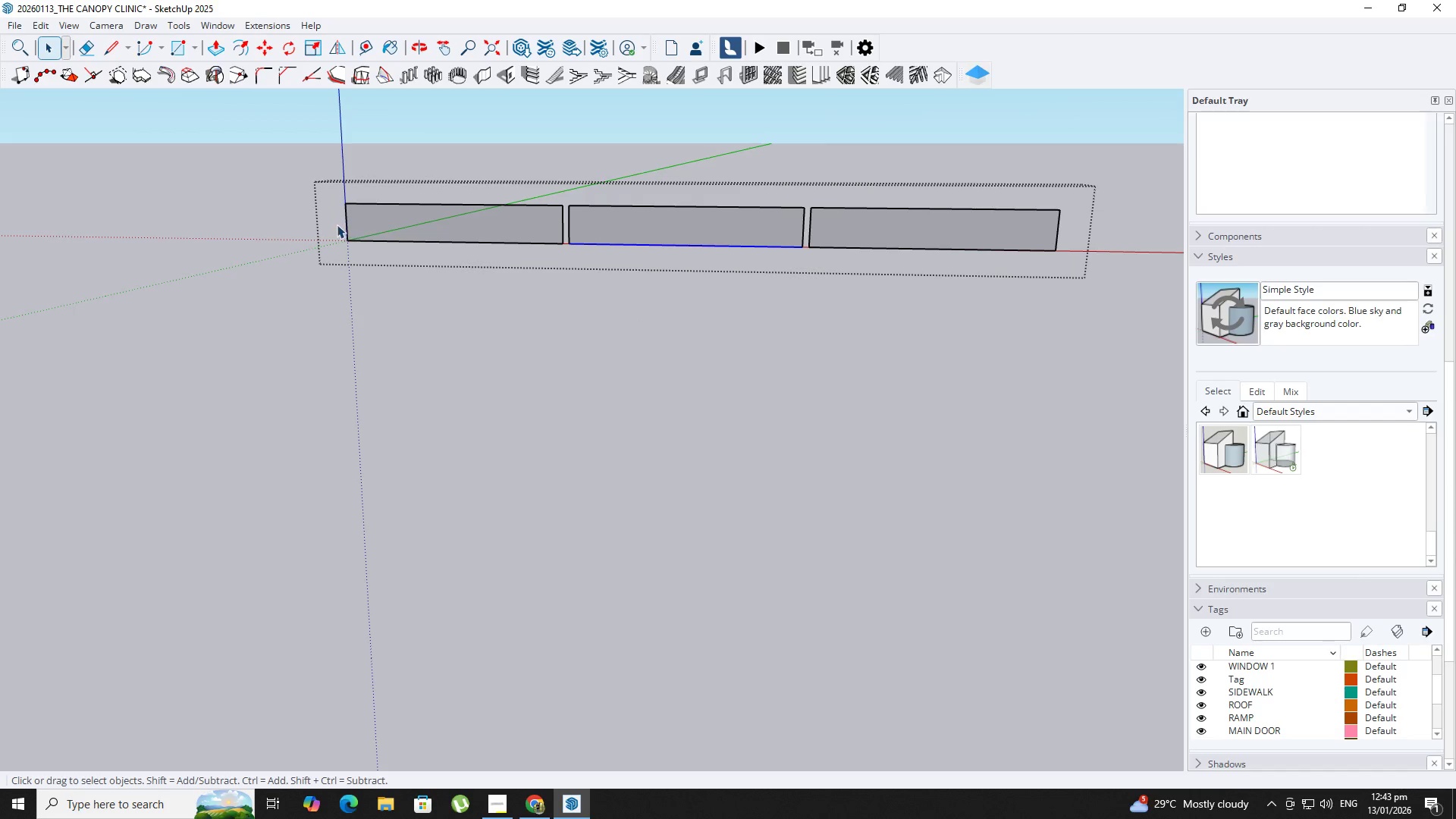 
left_click_drag(start_coordinate=[336, 224], to_coordinate=[1166, 363])
 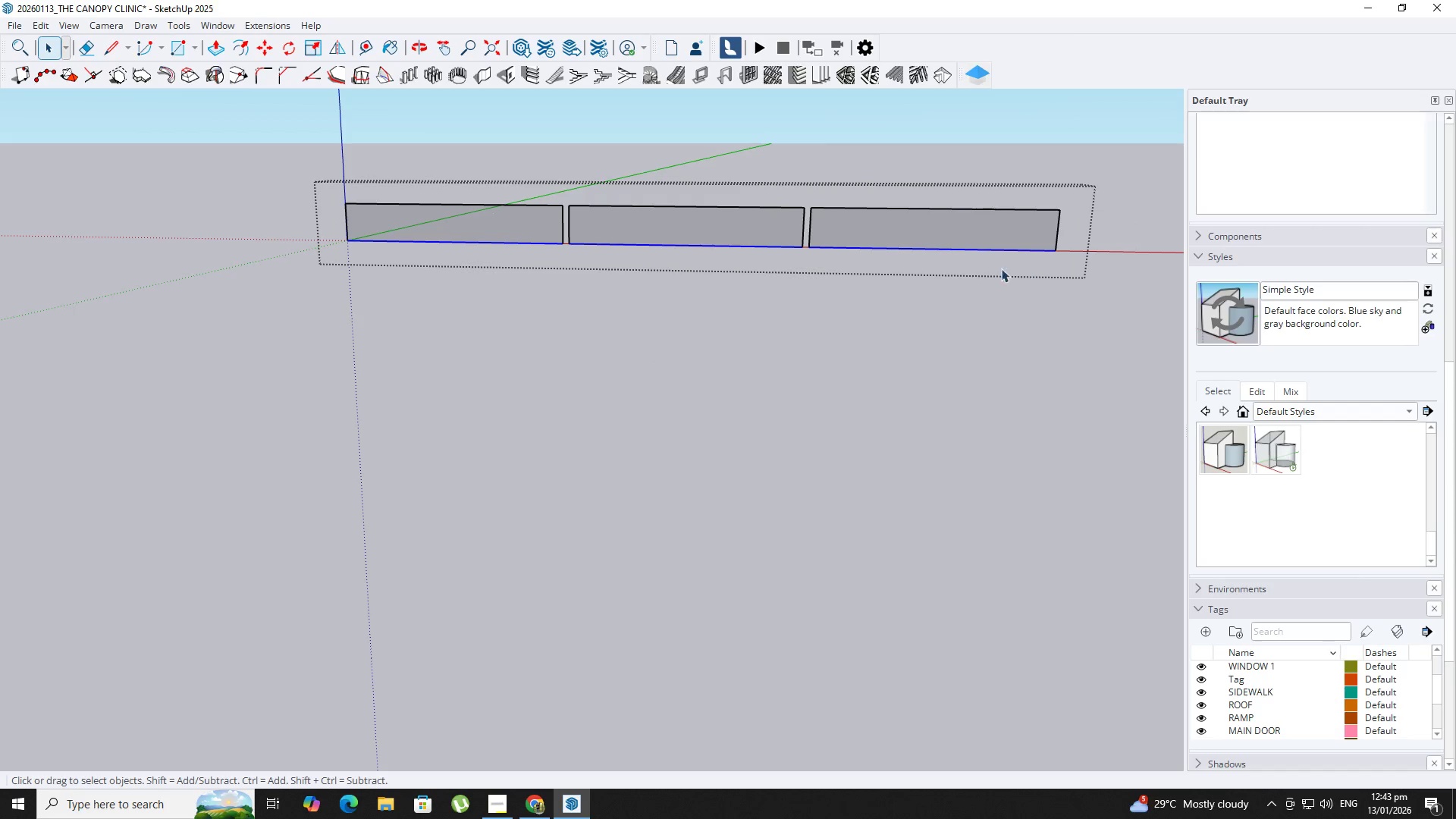 
key(M)
 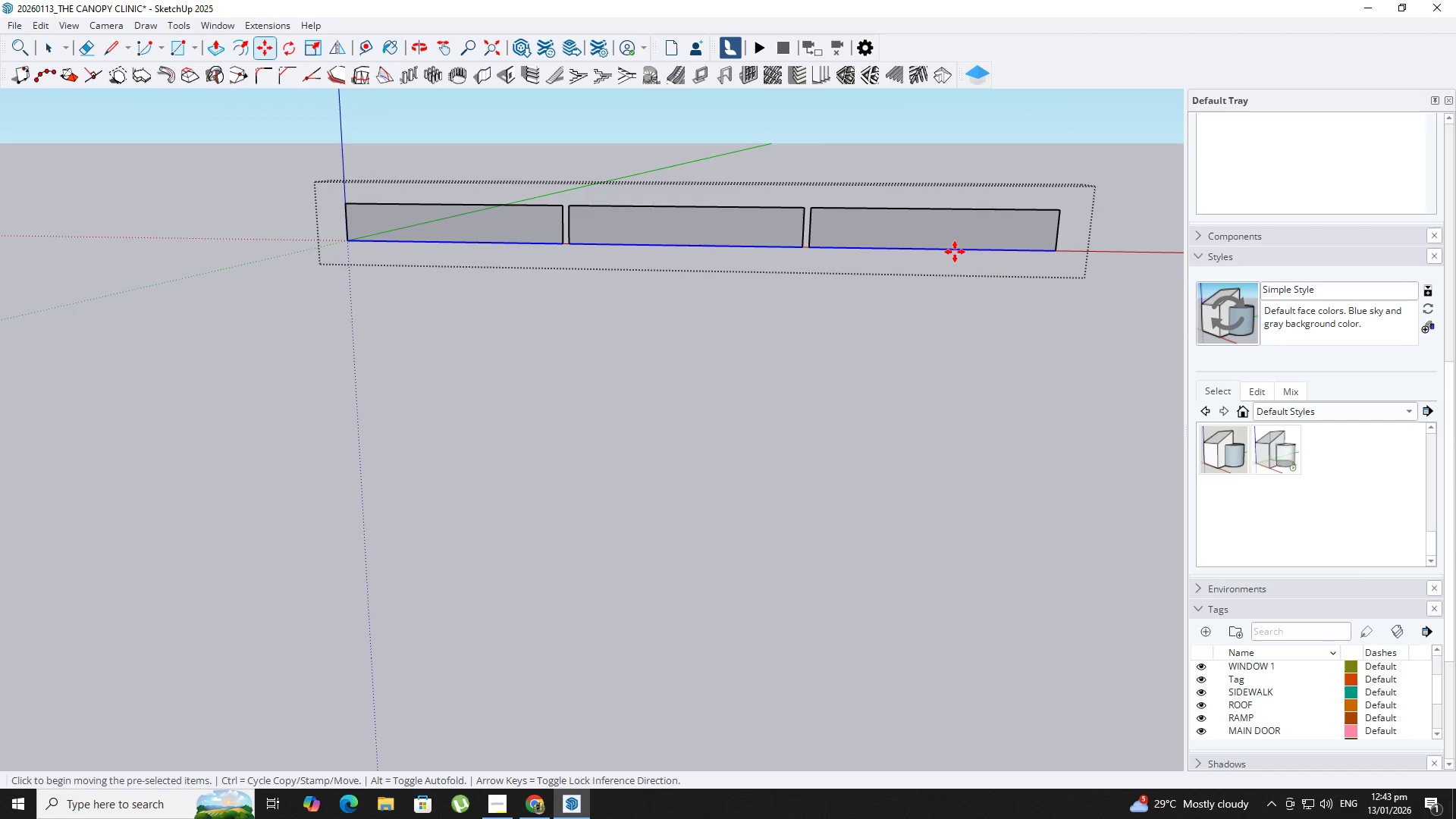 
key(ArrowUp)
 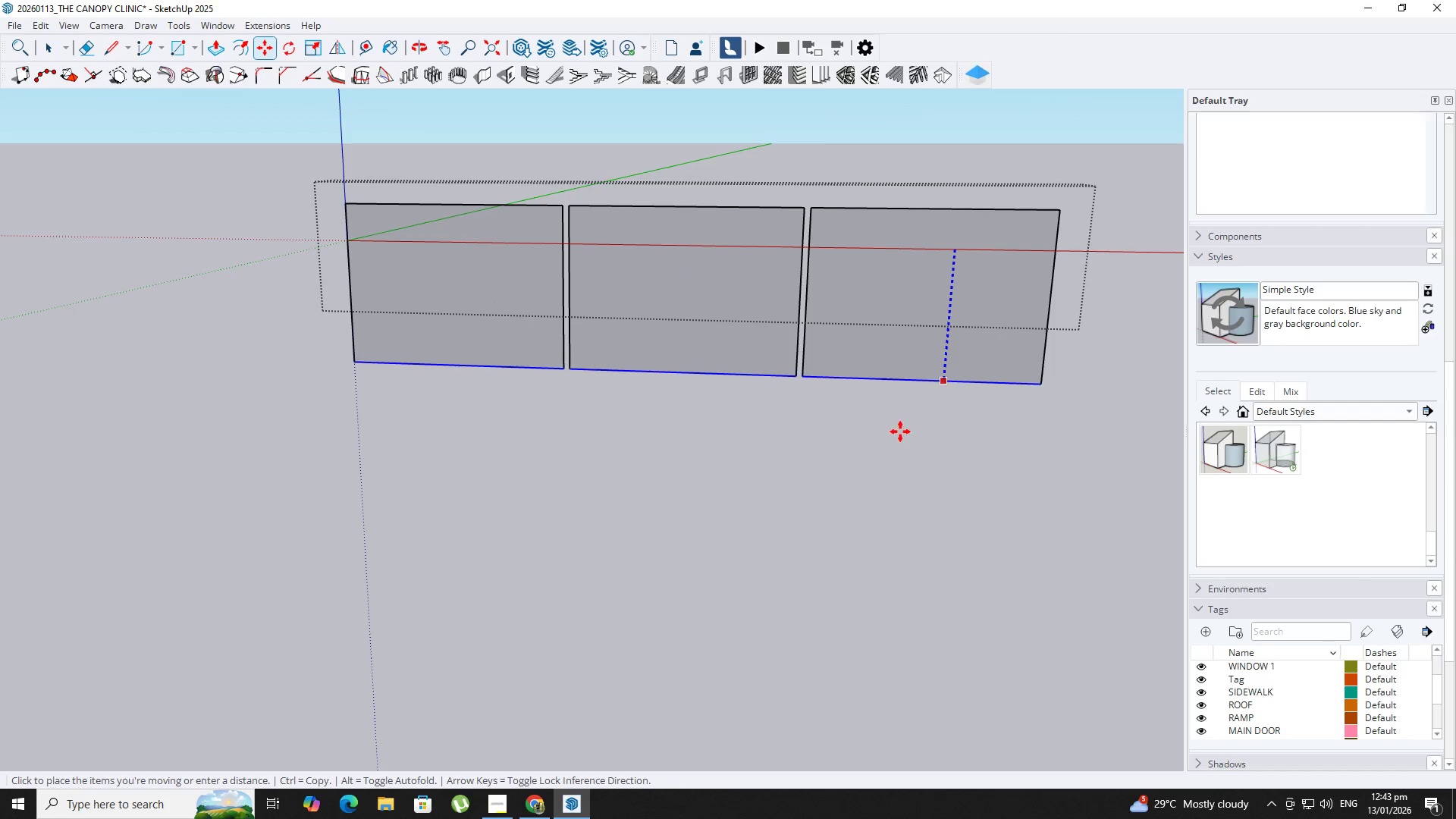 
key(Backquote)
 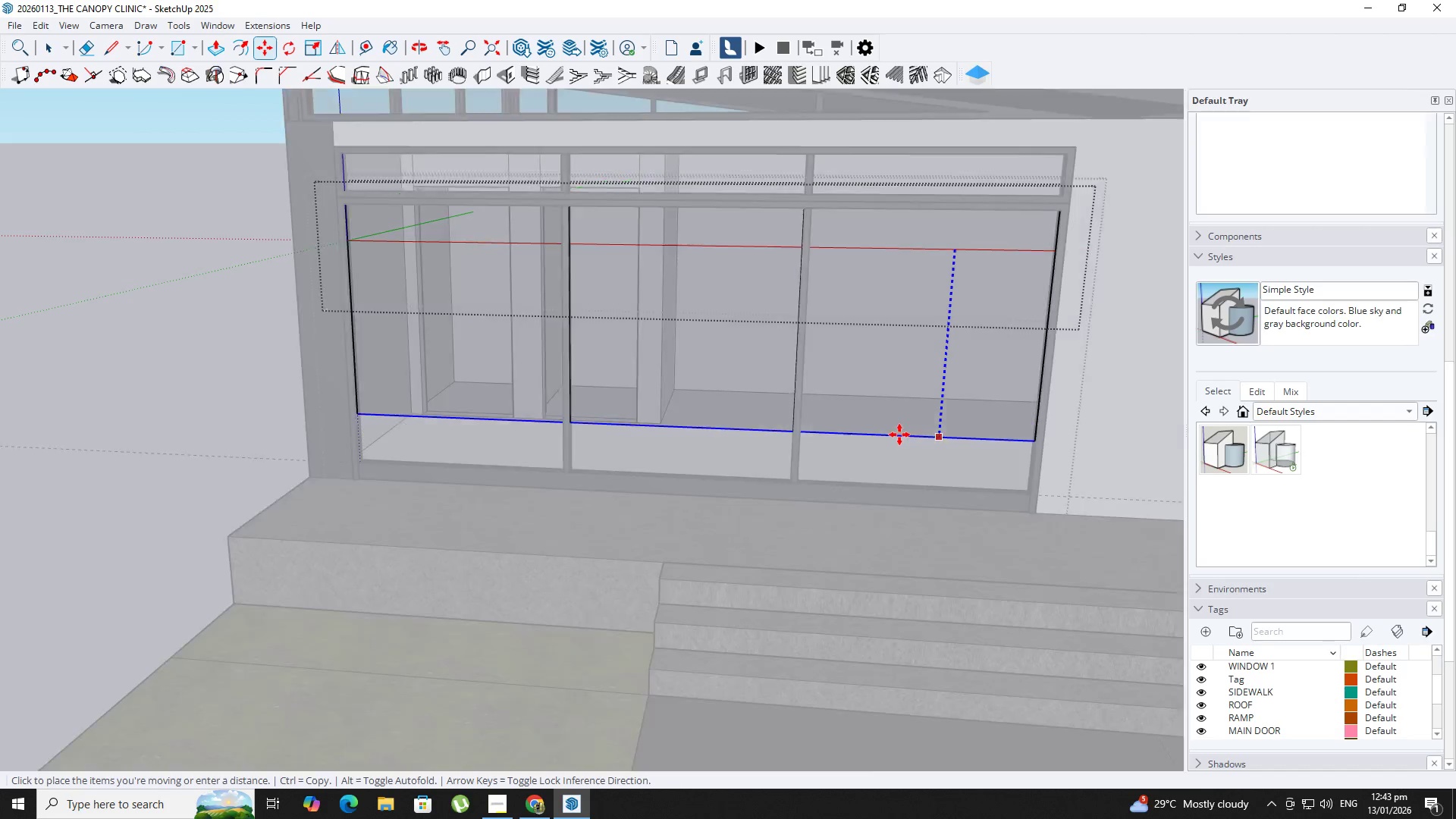 
scroll: coordinate [781, 518], scroll_direction: up, amount: 6.0
 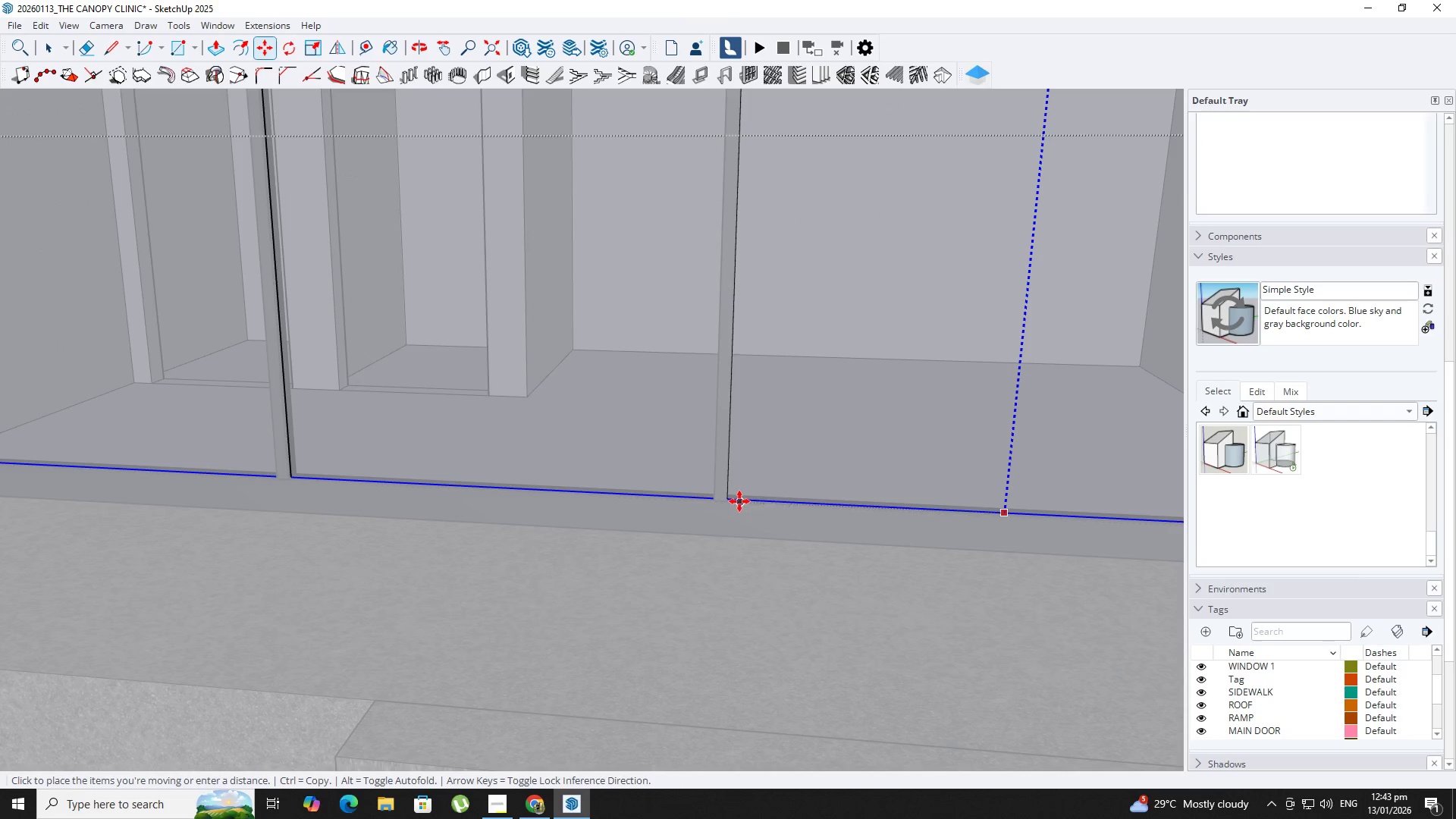 
left_click([739, 501])
 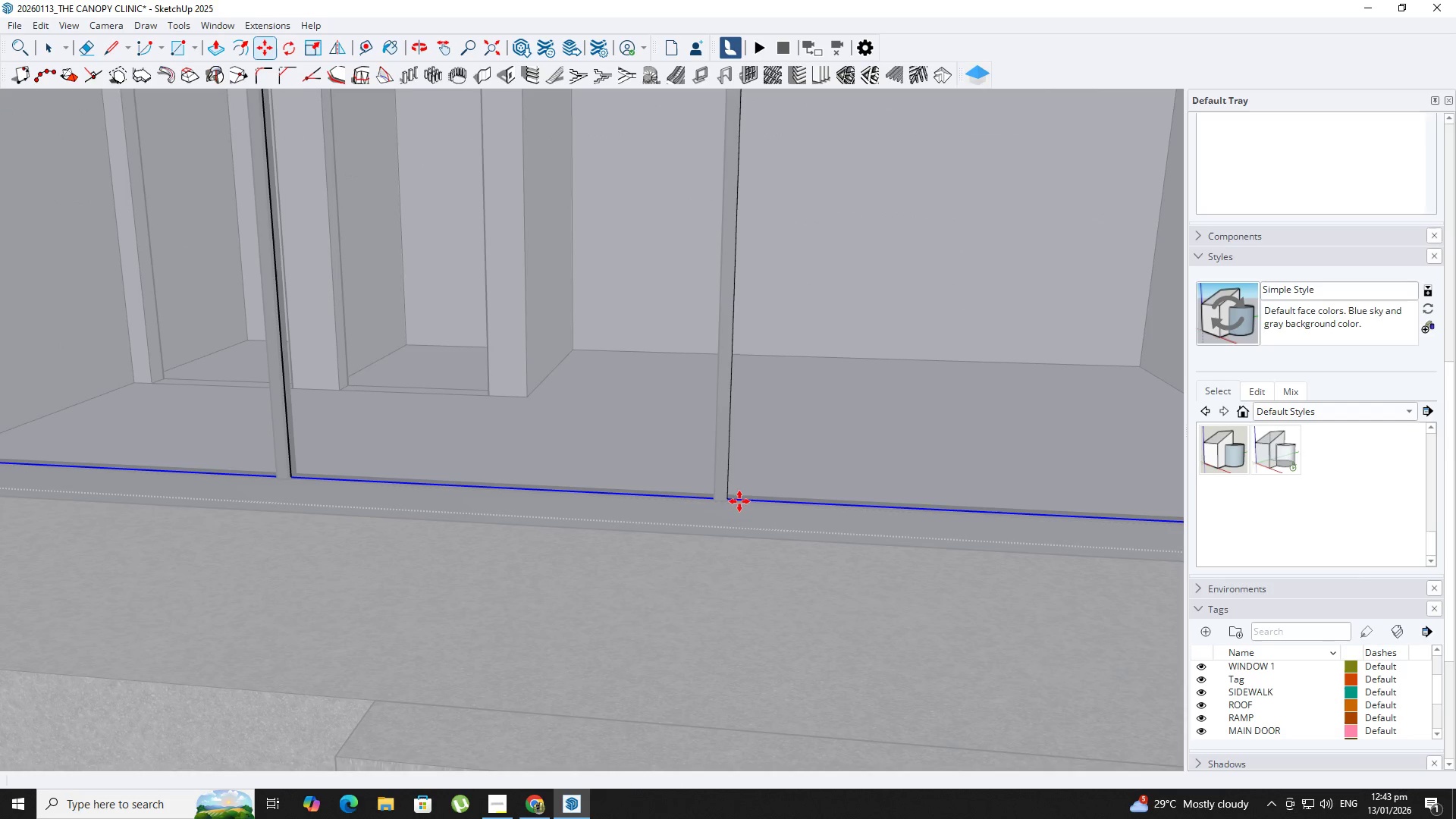 
key(Space)
 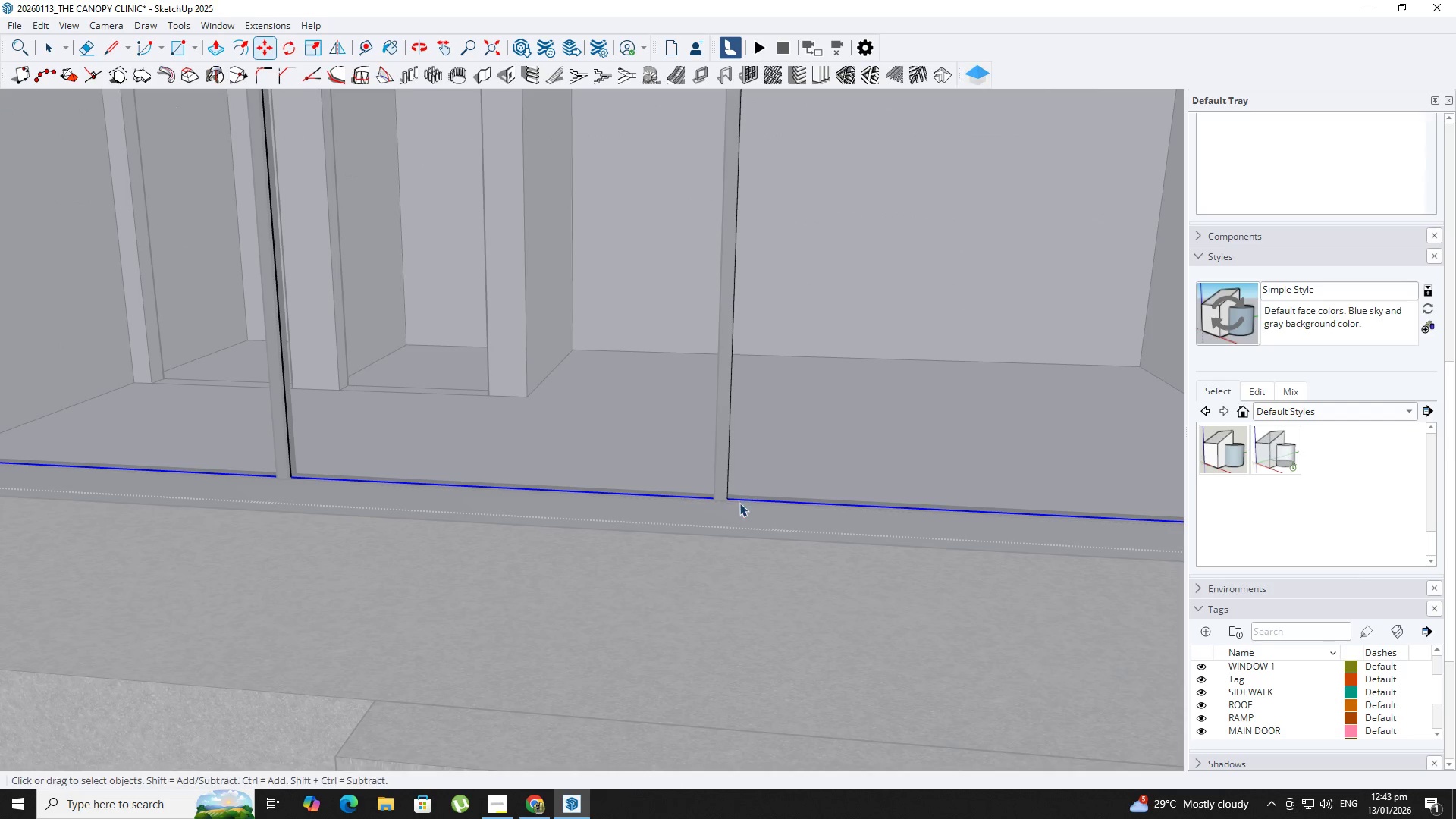 
key(Escape)
 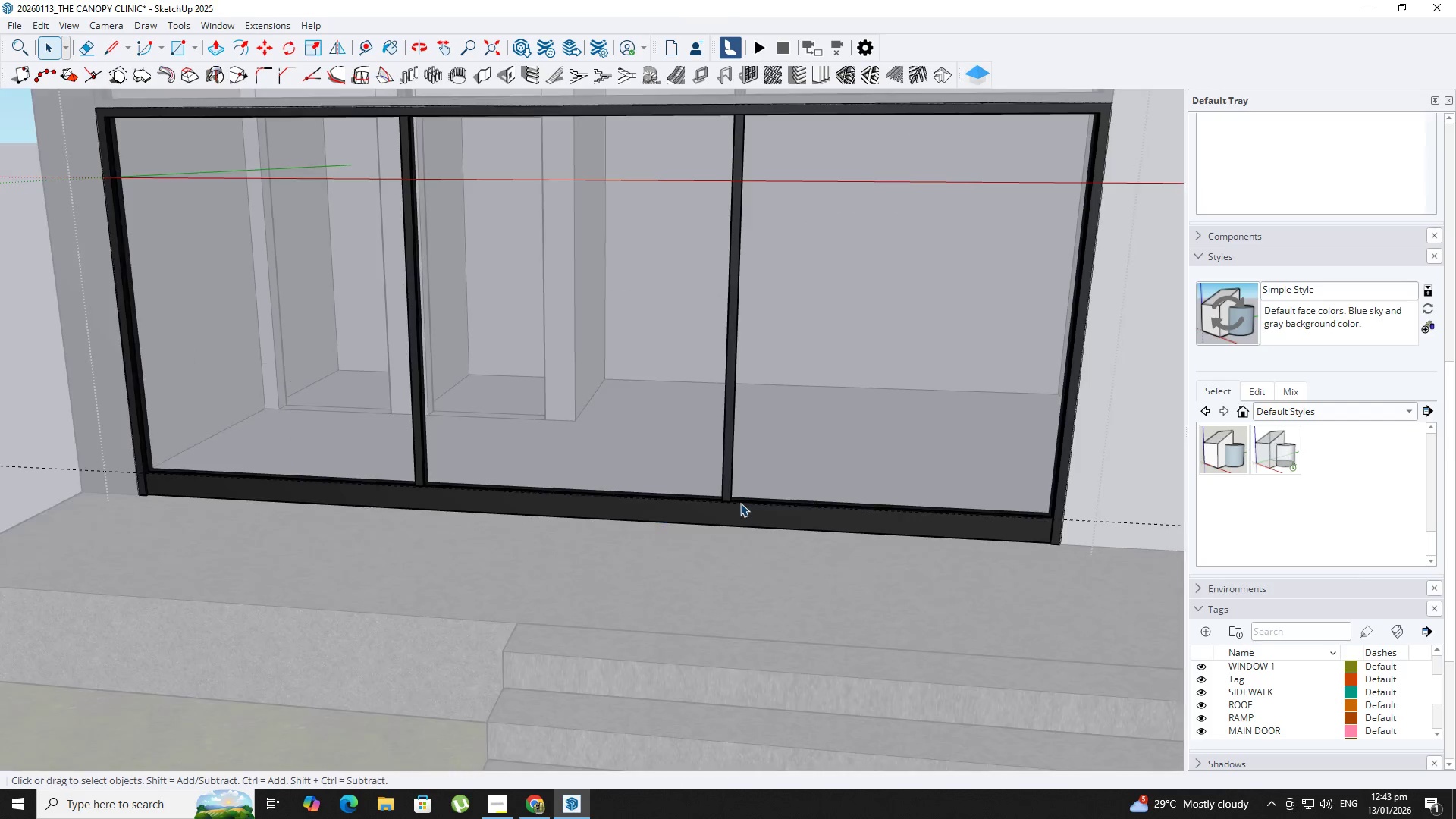 
key(Escape)
 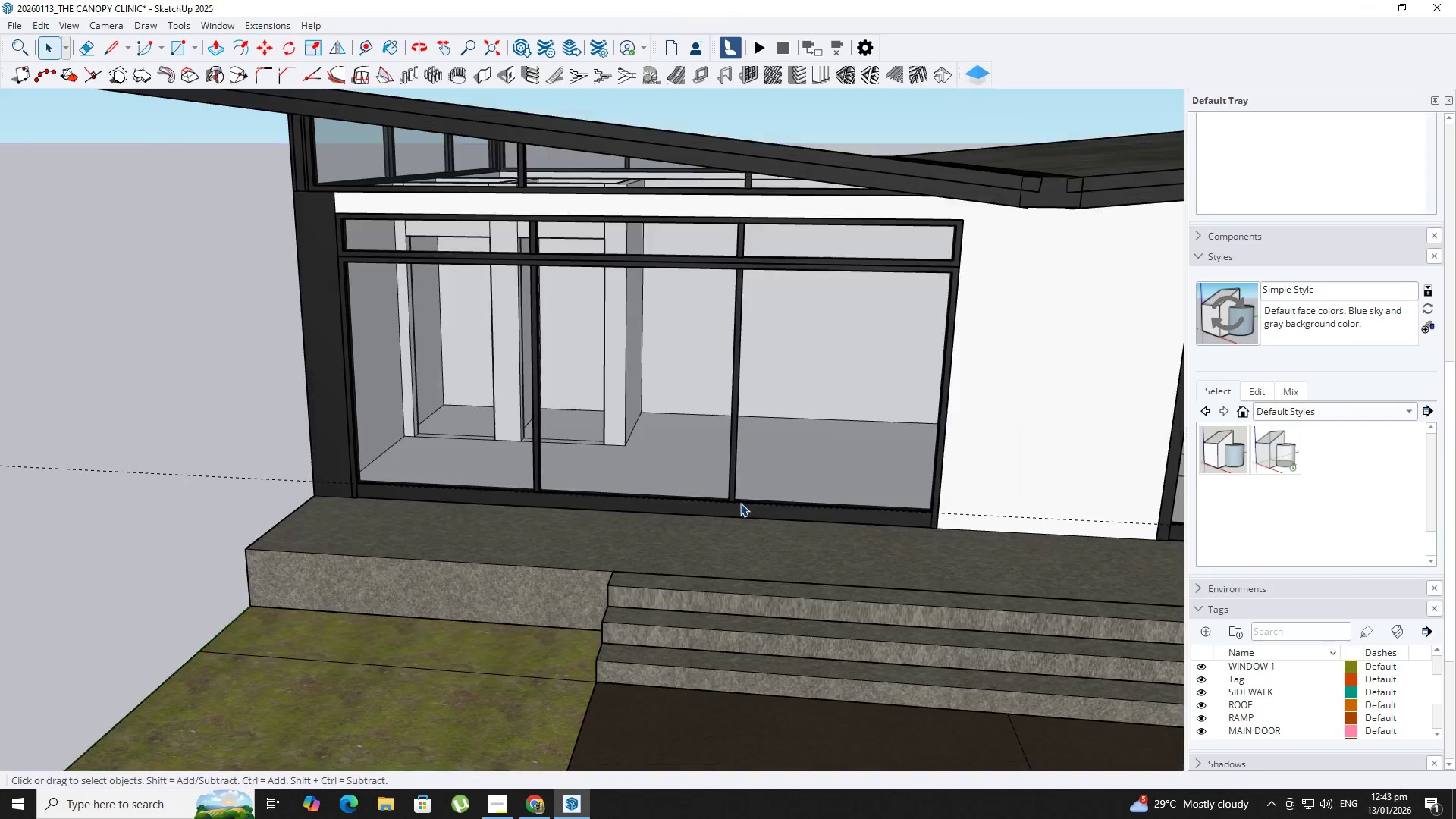 
key(Escape)
 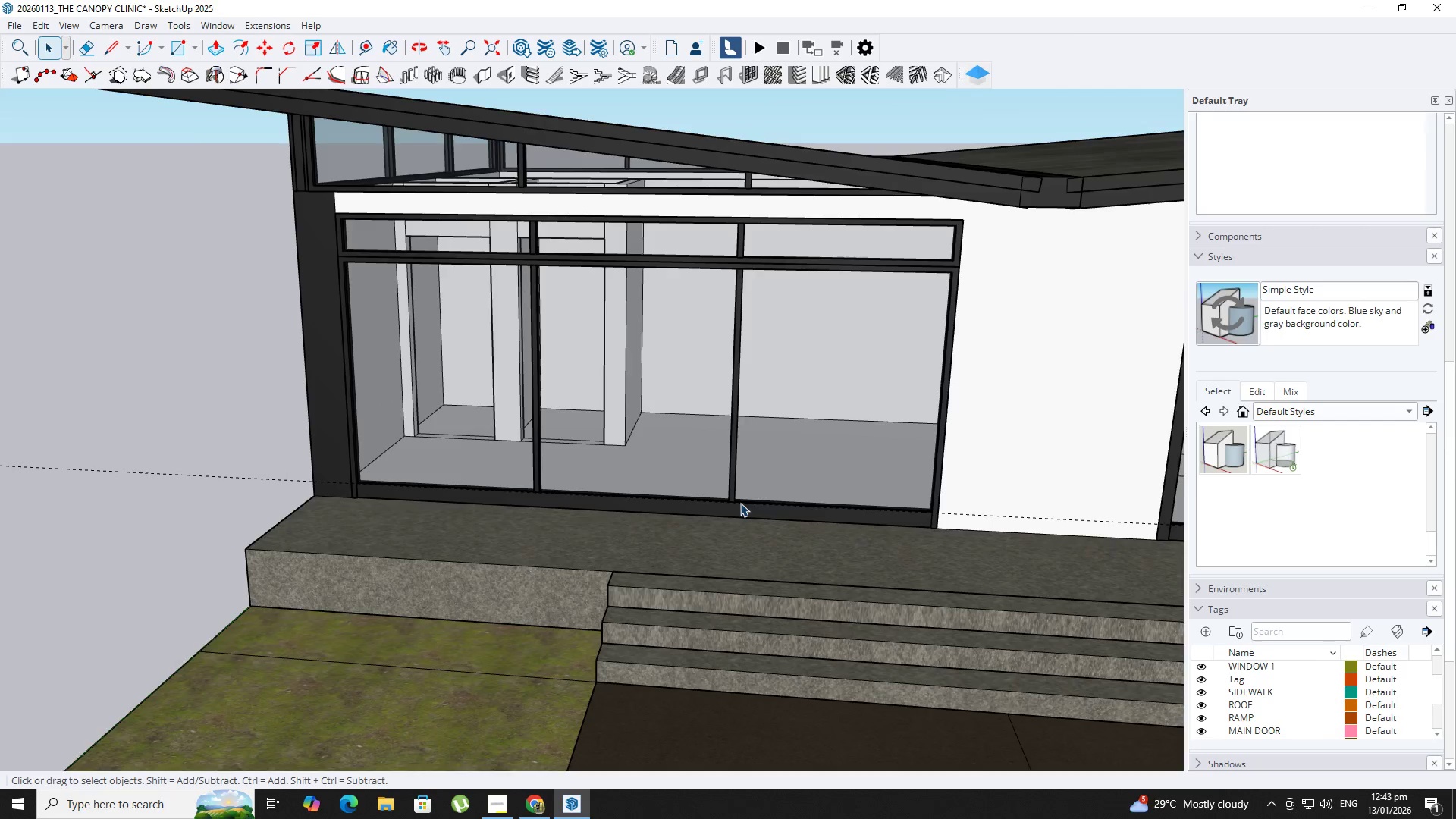 
key(Escape)
 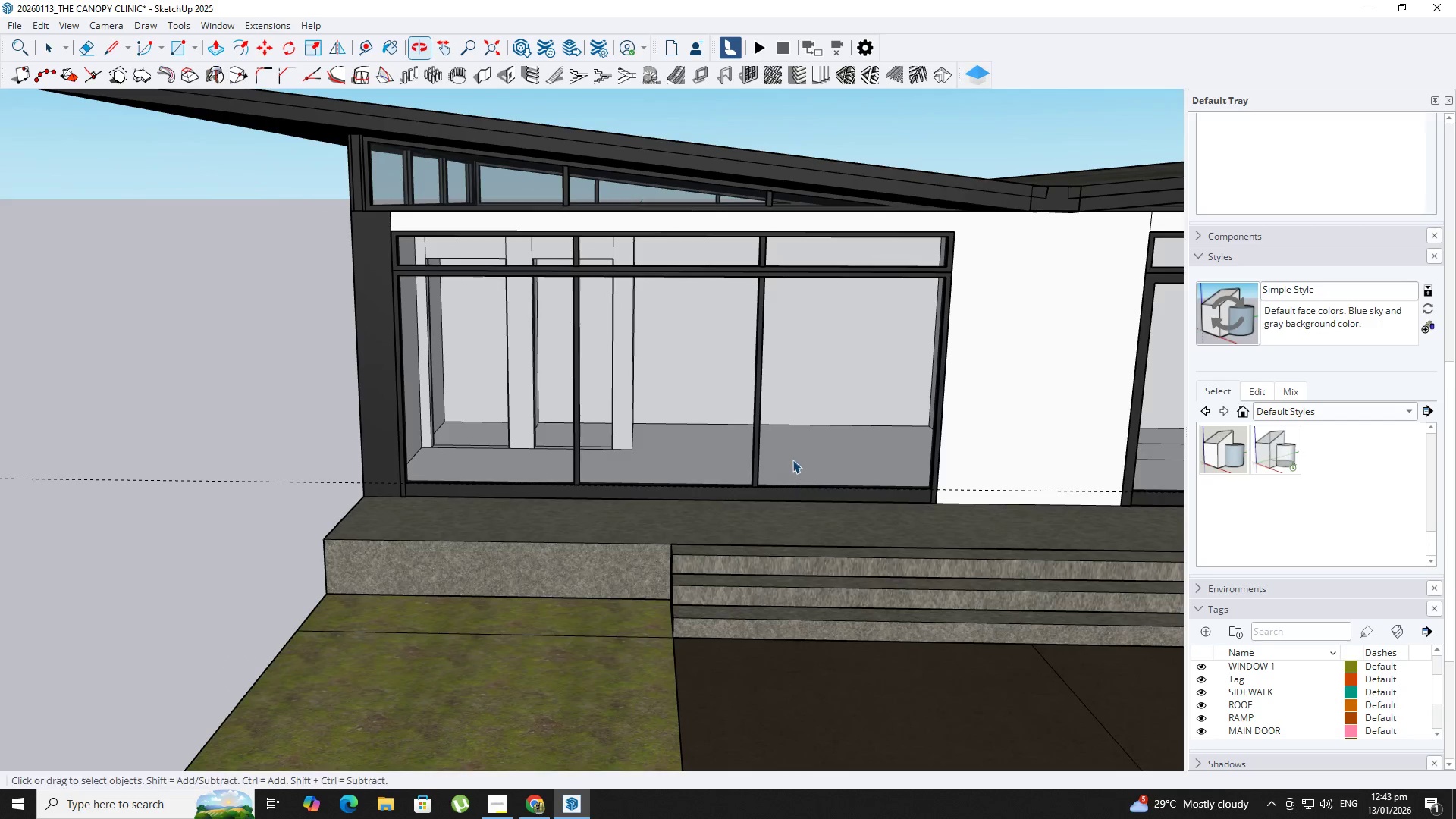 
scroll: coordinate [740, 503], scroll_direction: down, amount: 10.0
 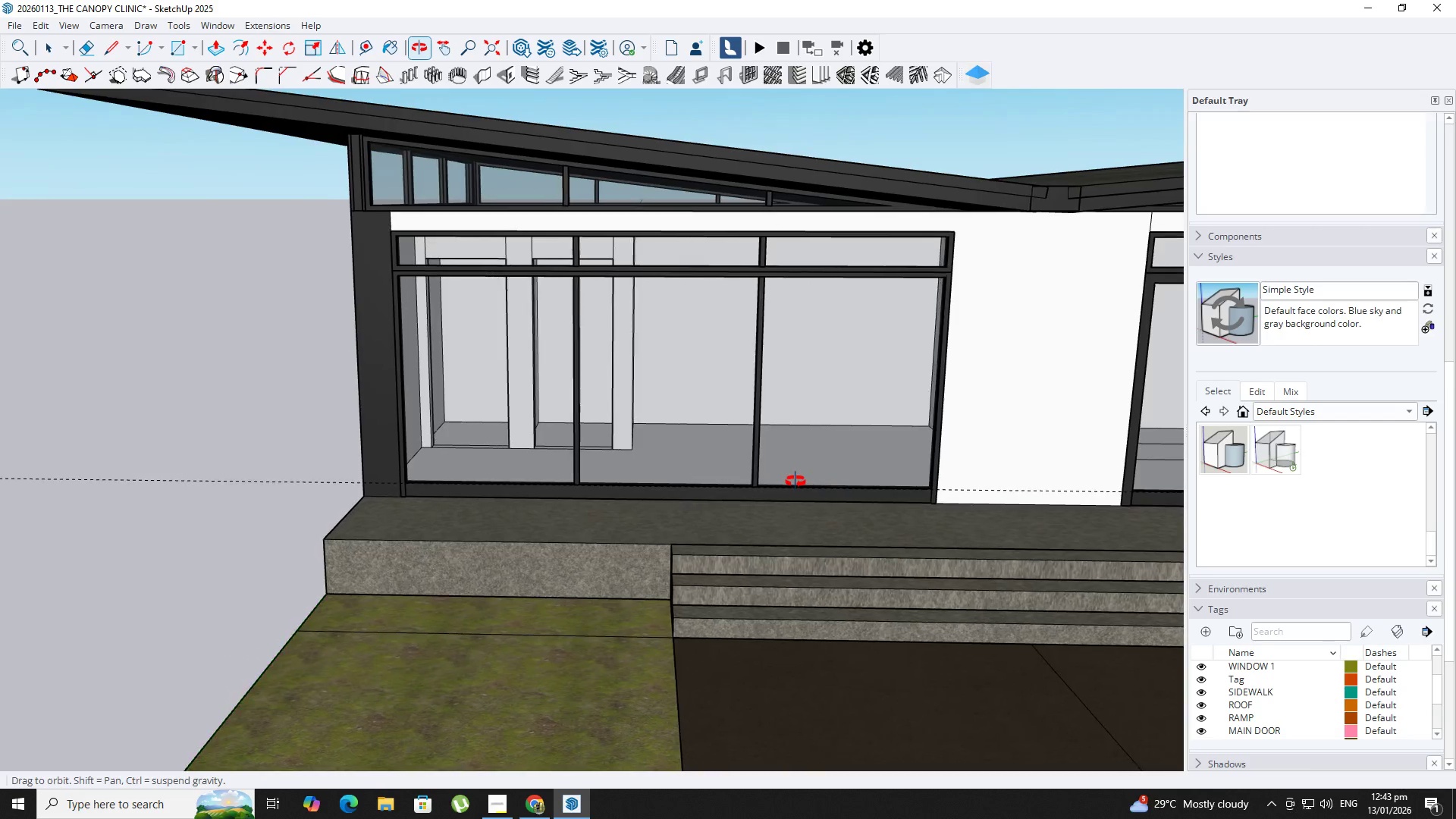 
scroll: coordinate [741, 277], scroll_direction: up, amount: 3.0
 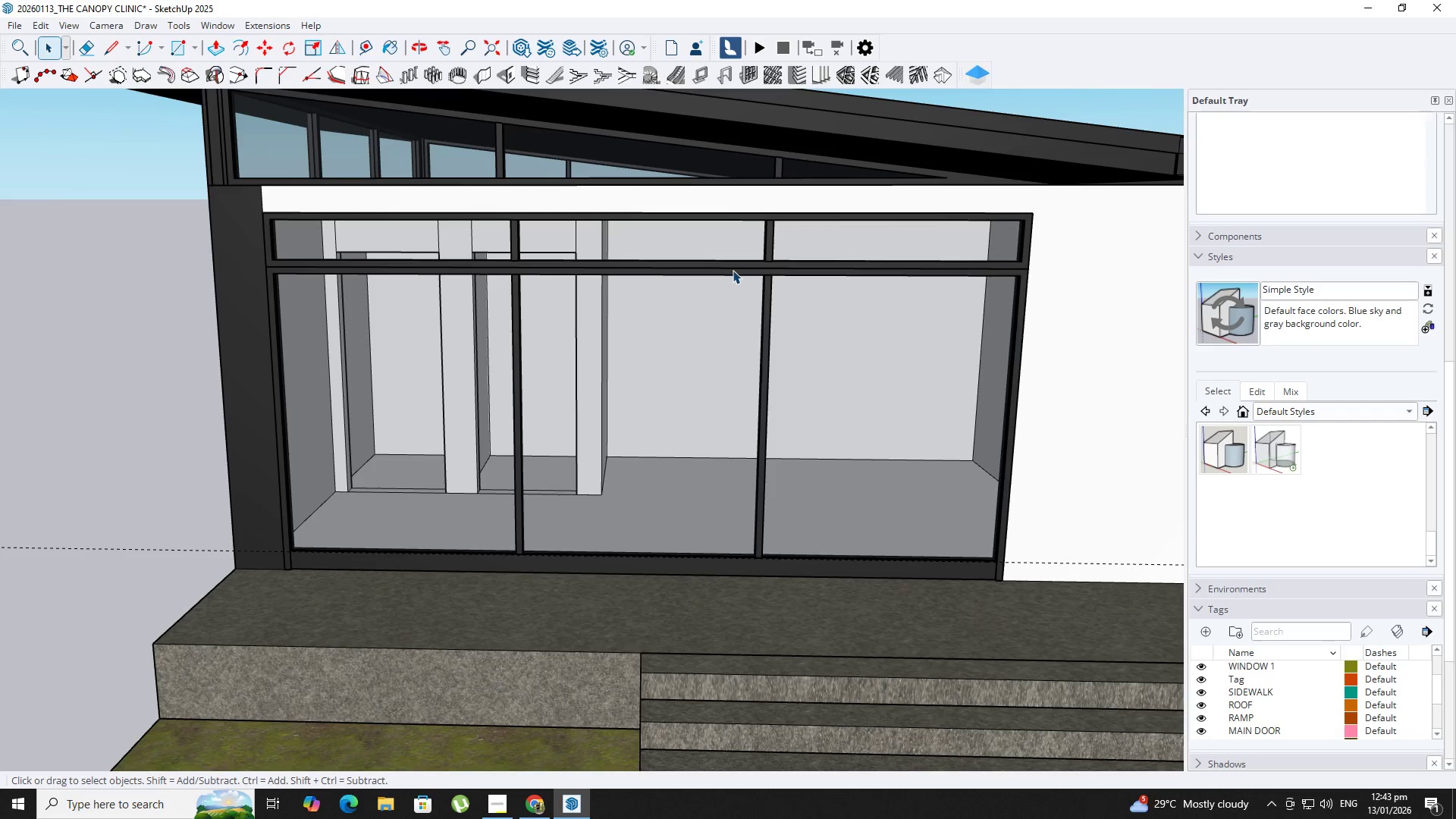 
left_click([733, 271])
 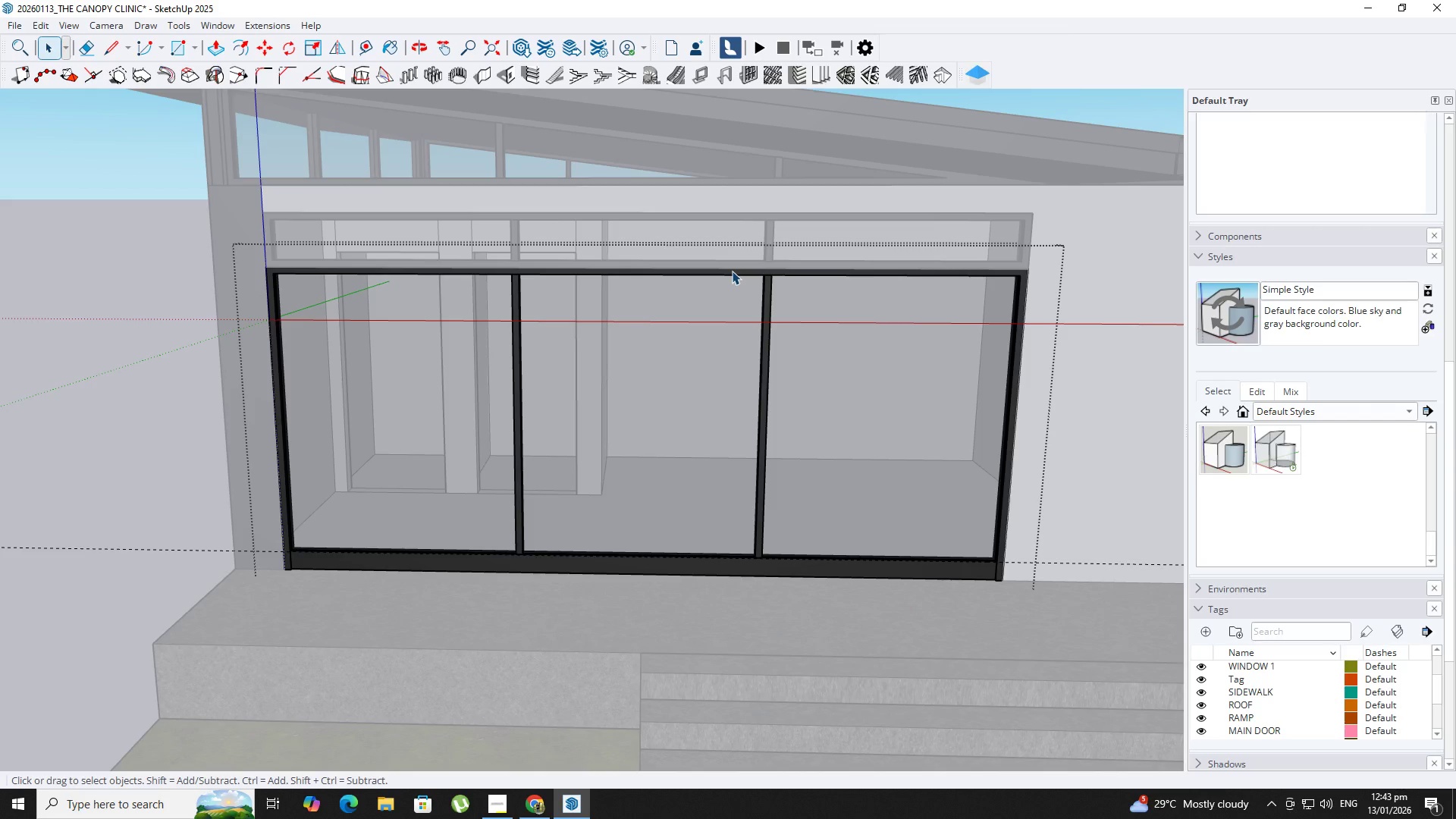 
triple_click([732, 271])
 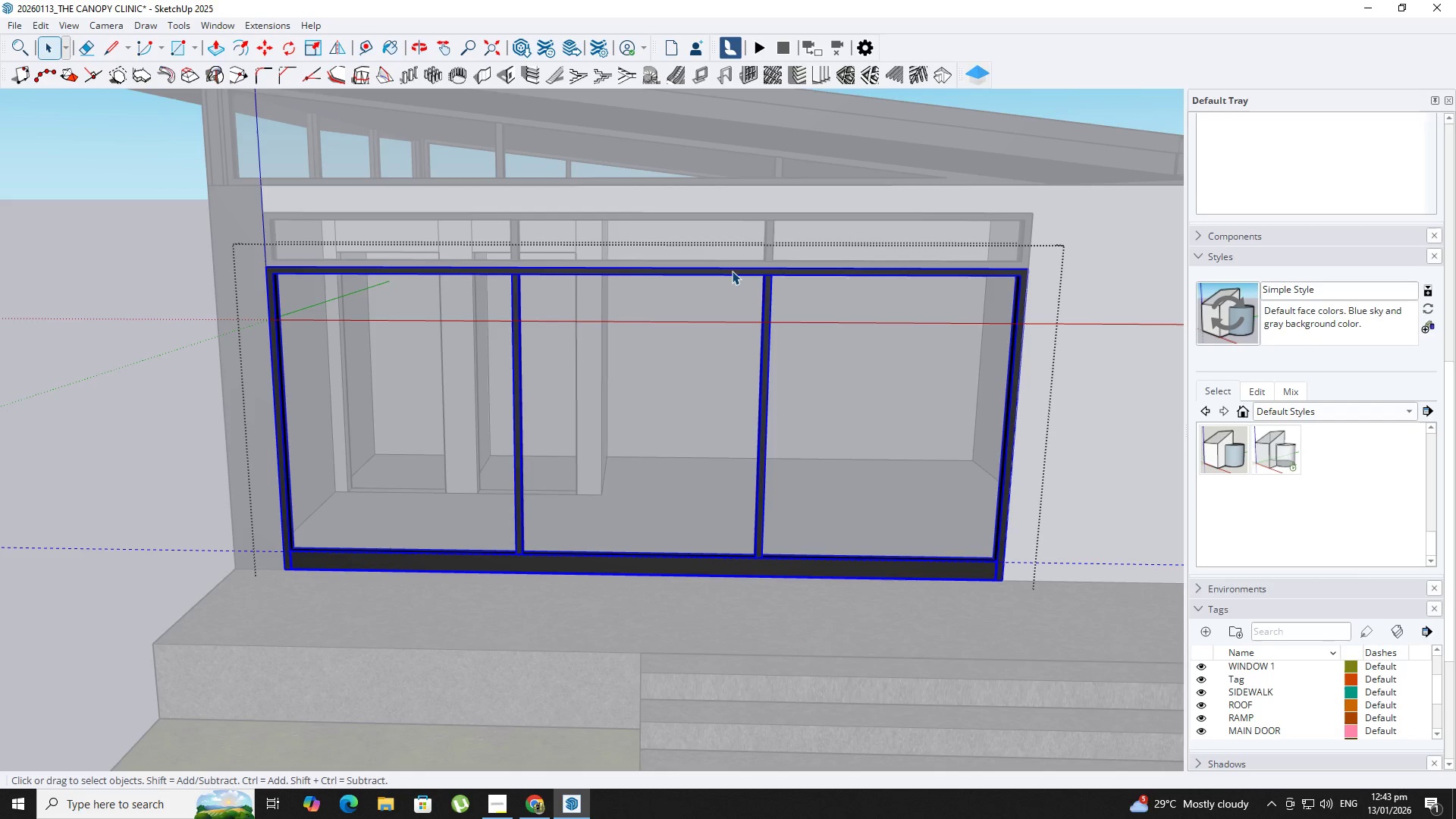 
triple_click([732, 271])
 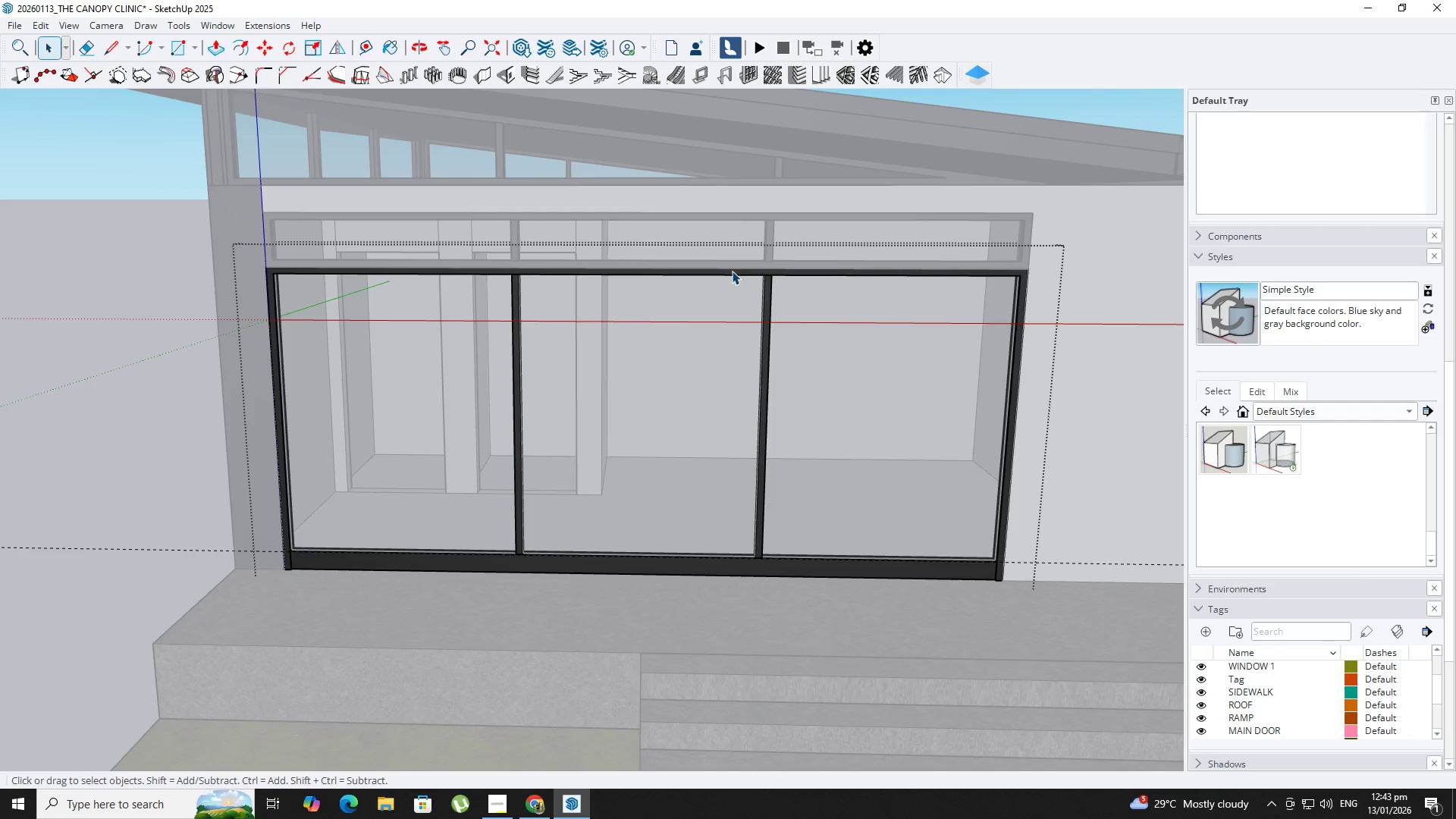 
triple_click([732, 271])
 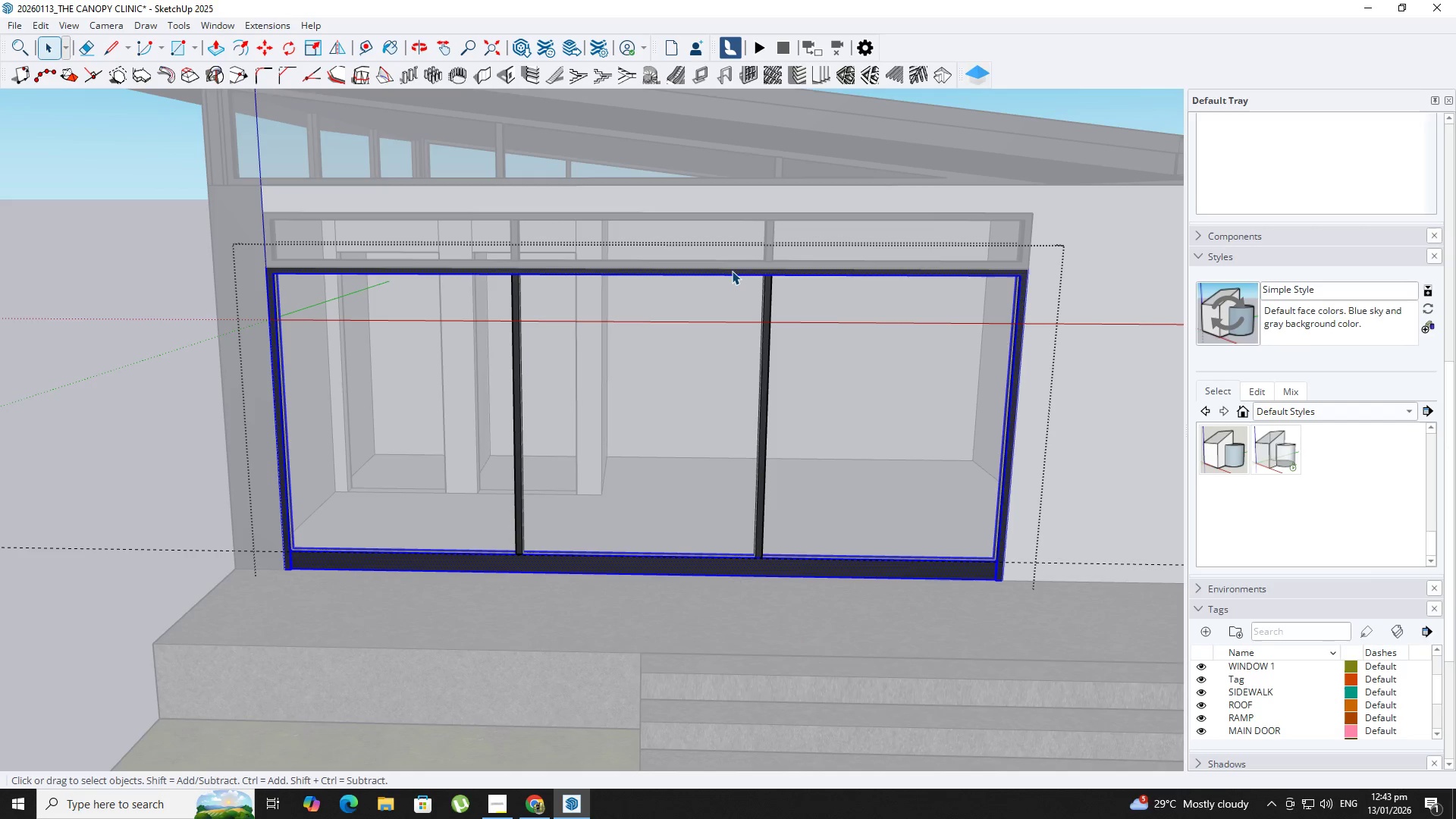 
triple_click([732, 271])
 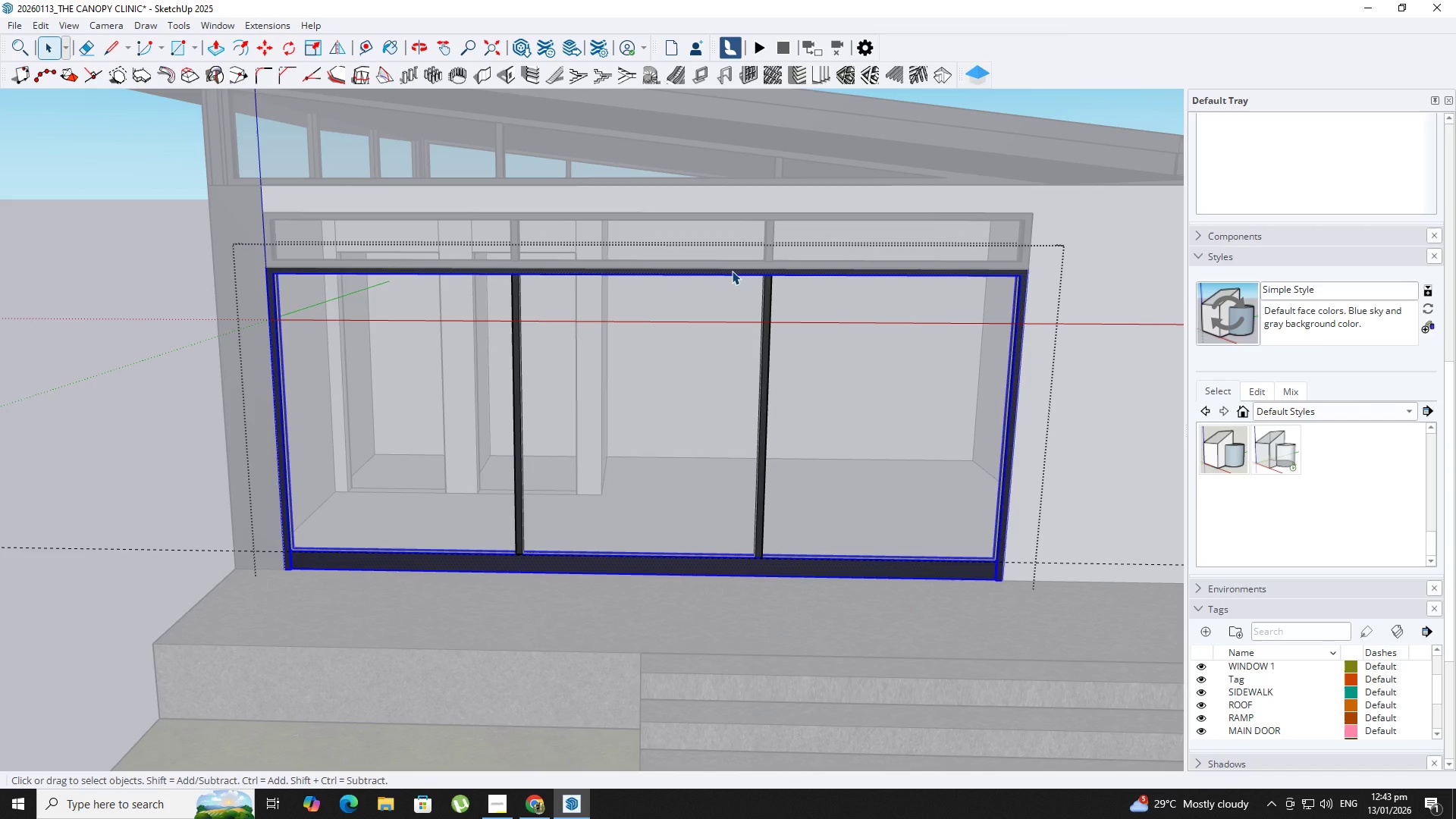 
triple_click([732, 271])
 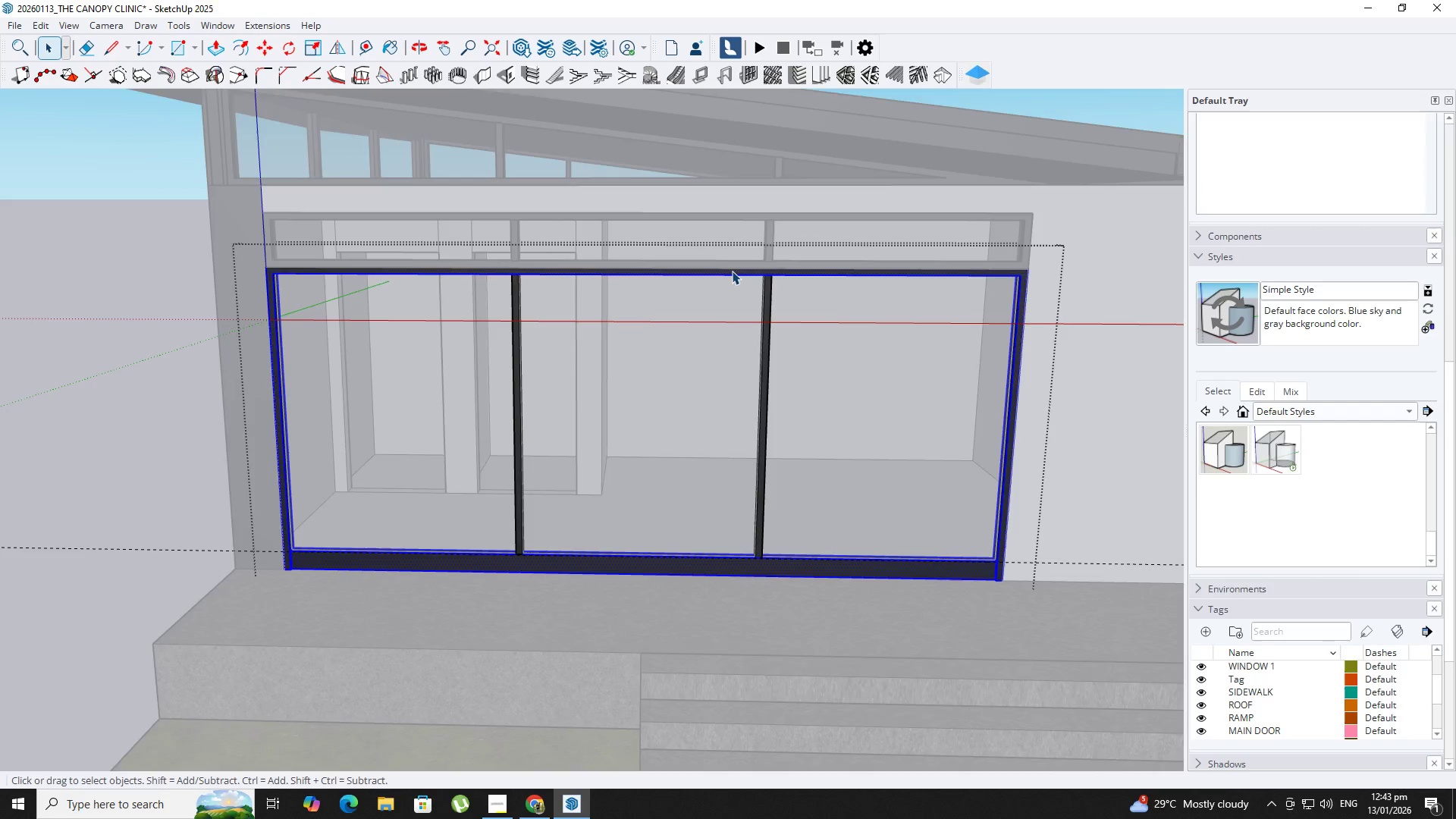 
key(Backquote)
 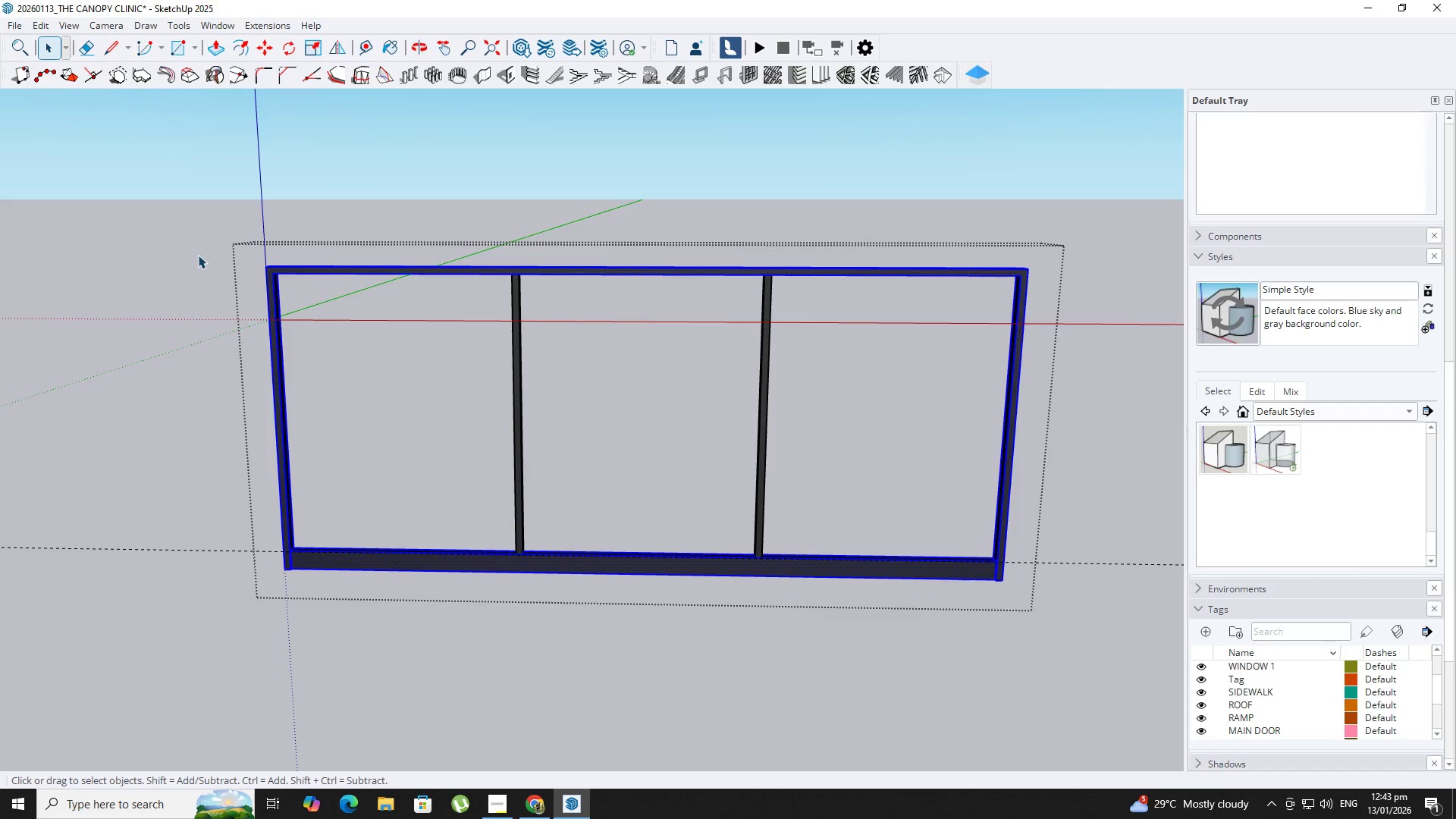 
left_click_drag(start_coordinate=[199, 248], to_coordinate=[1156, 318])
 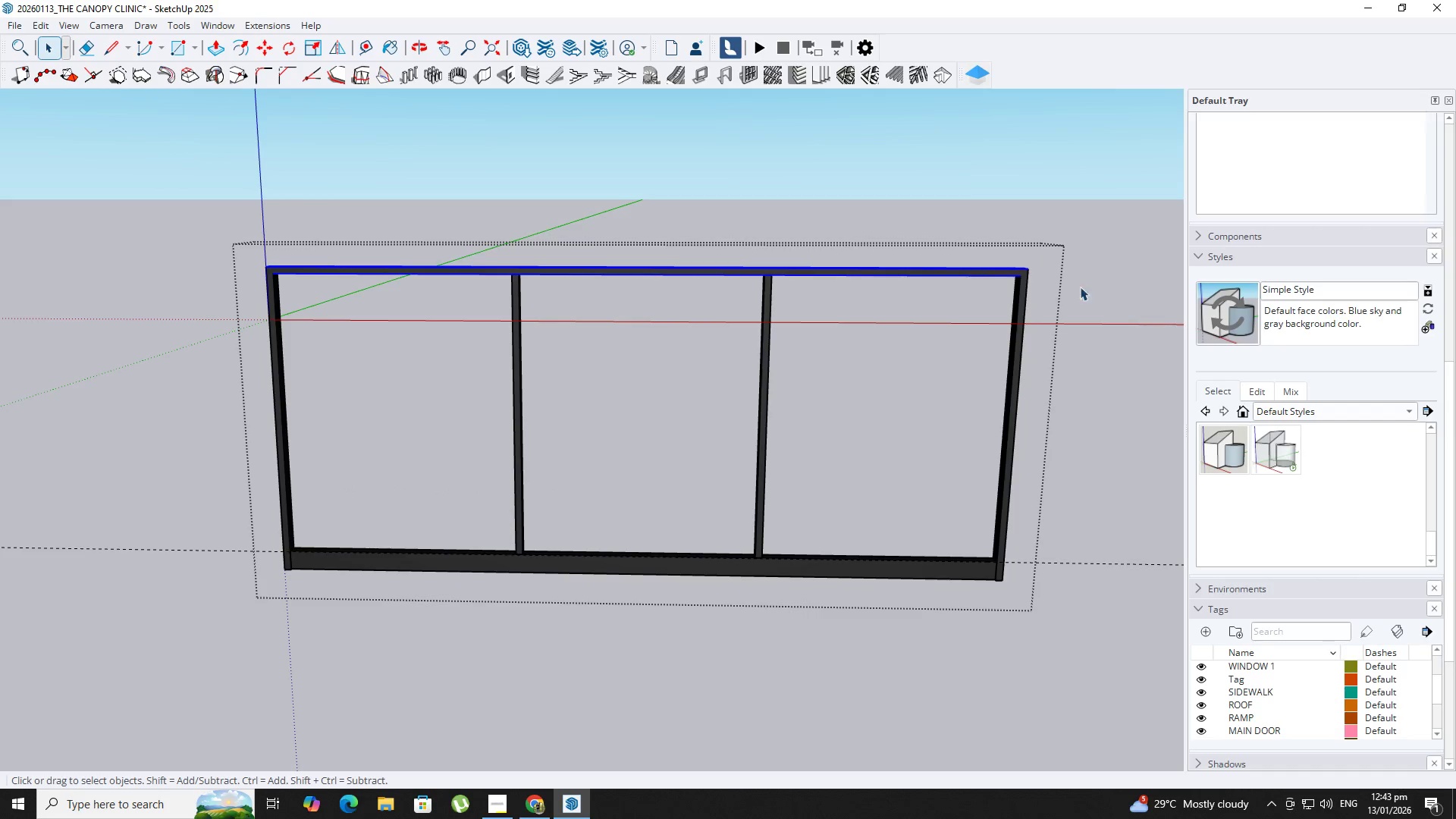 
key(M)
 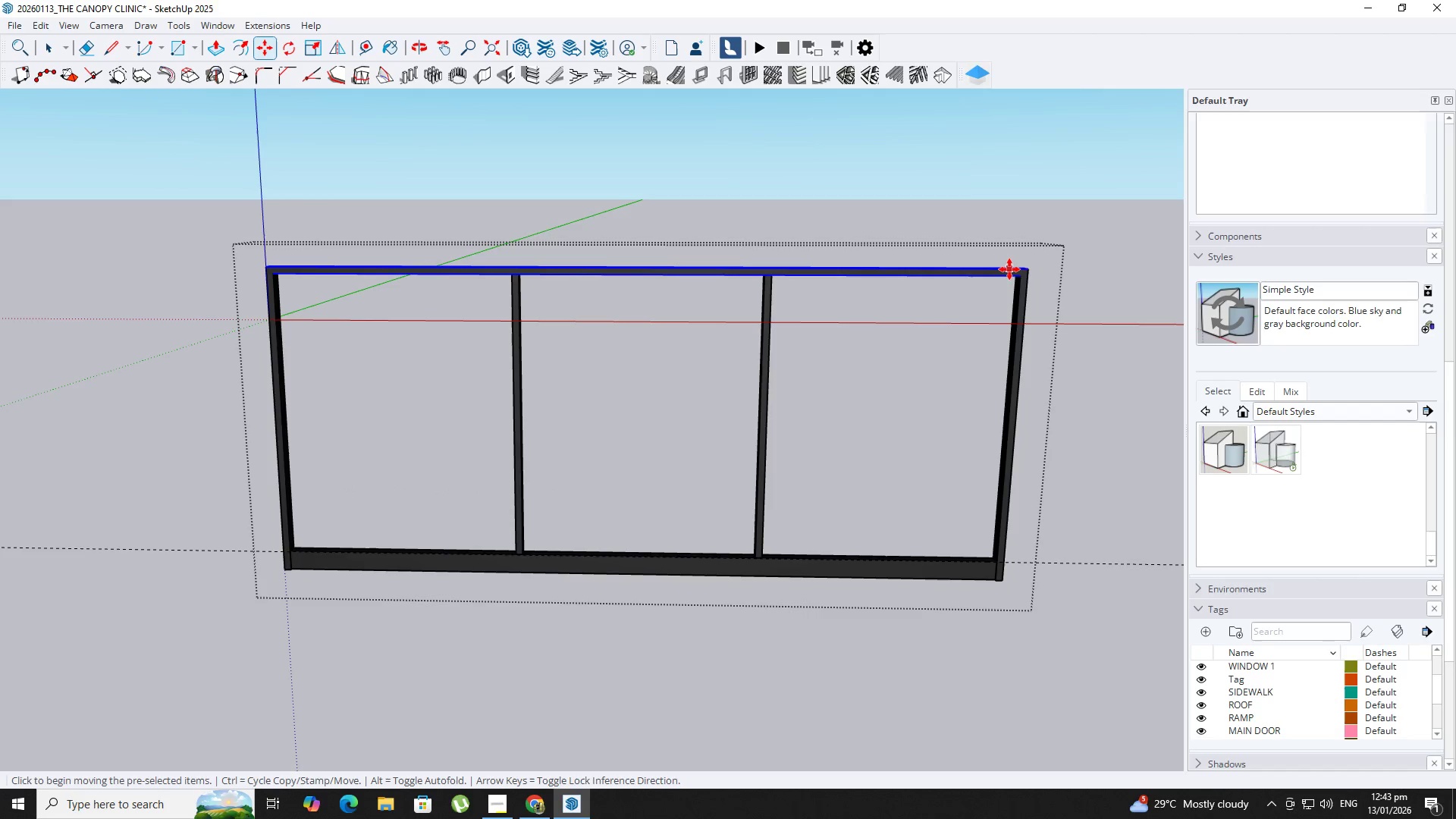 
left_click([1009, 270])
 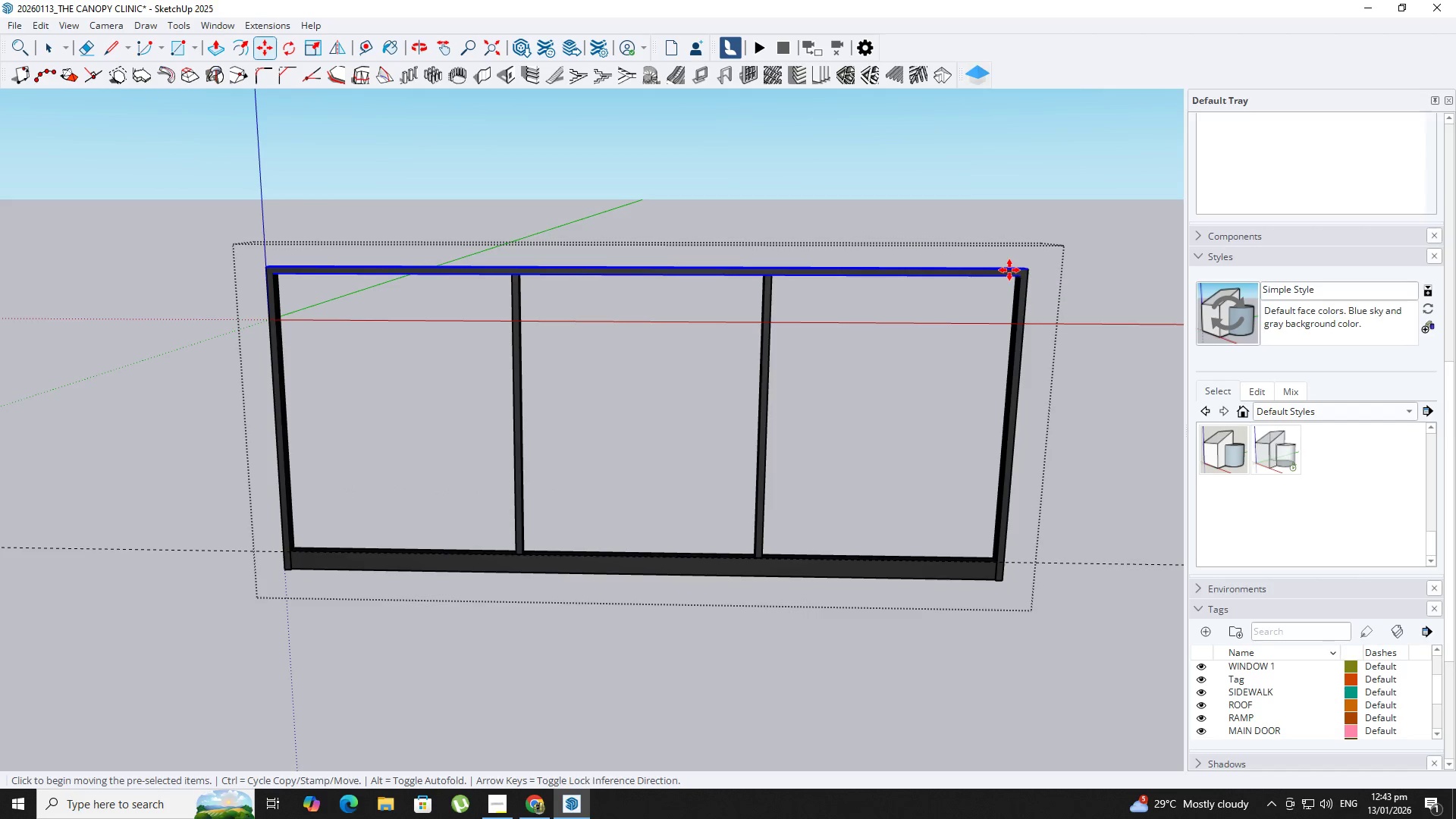 
key(ArrowUp)
 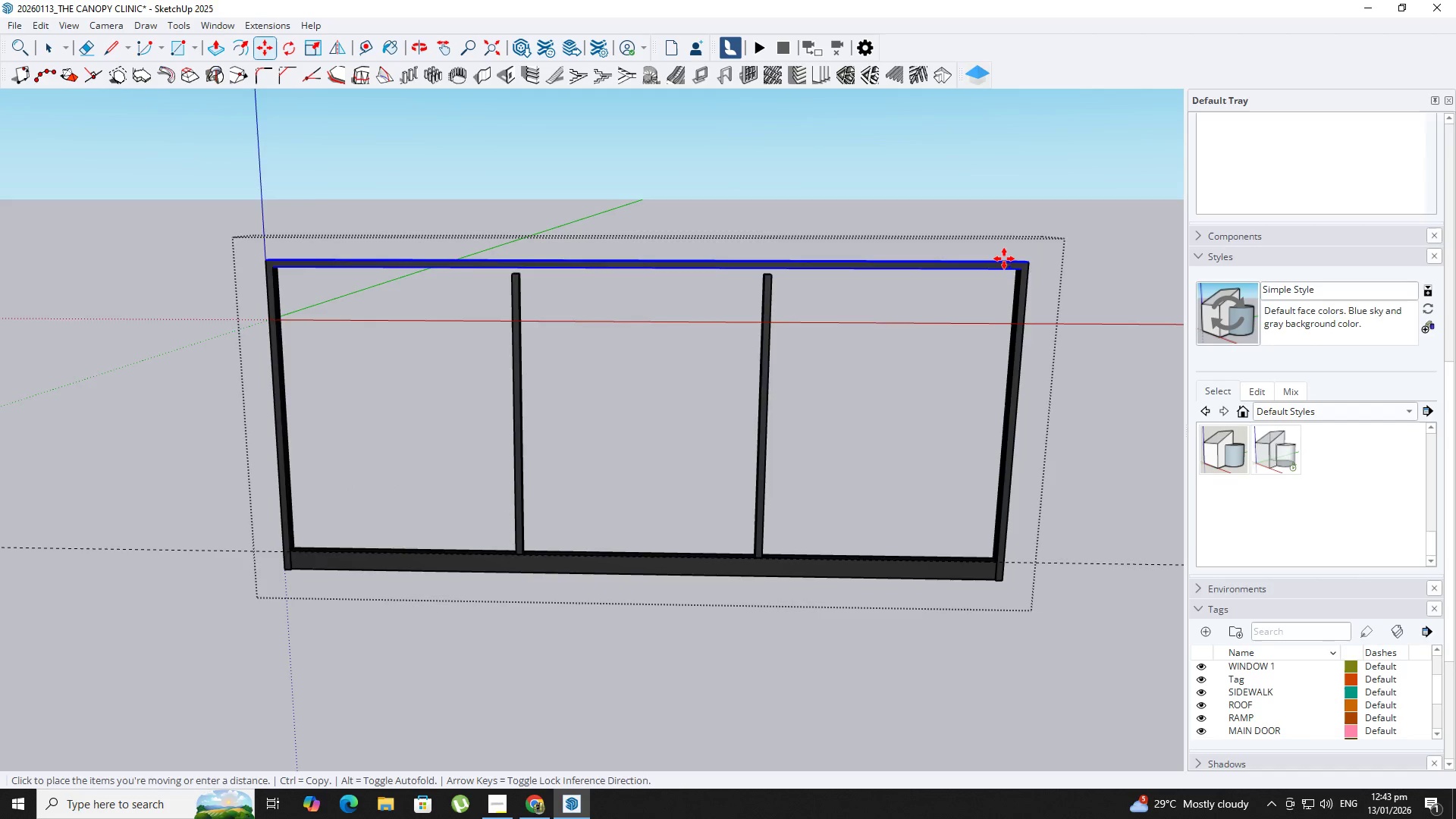 
key(Backquote)
 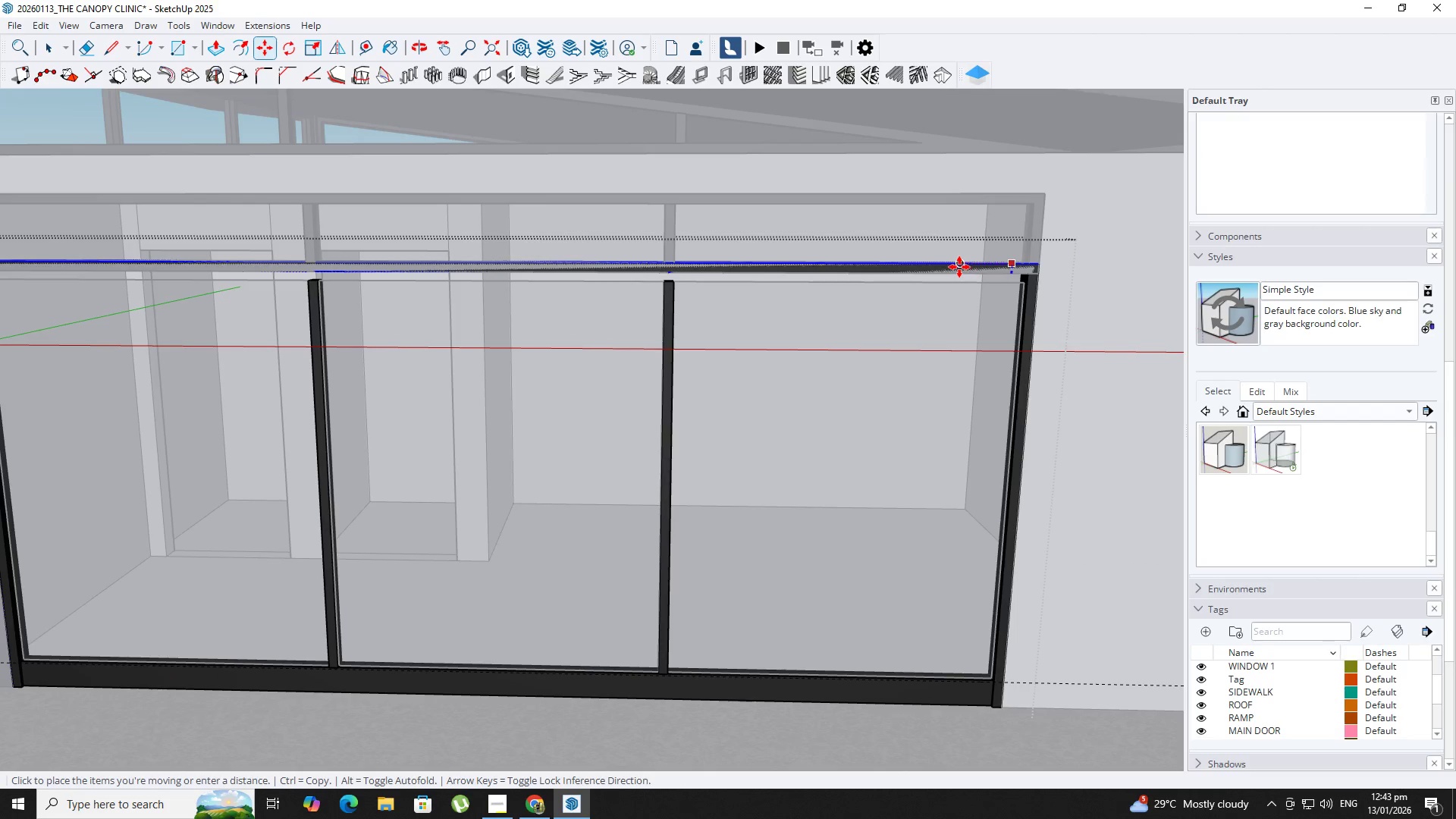 
scroll: coordinate [1006, 259], scroll_direction: up, amount: 4.0
 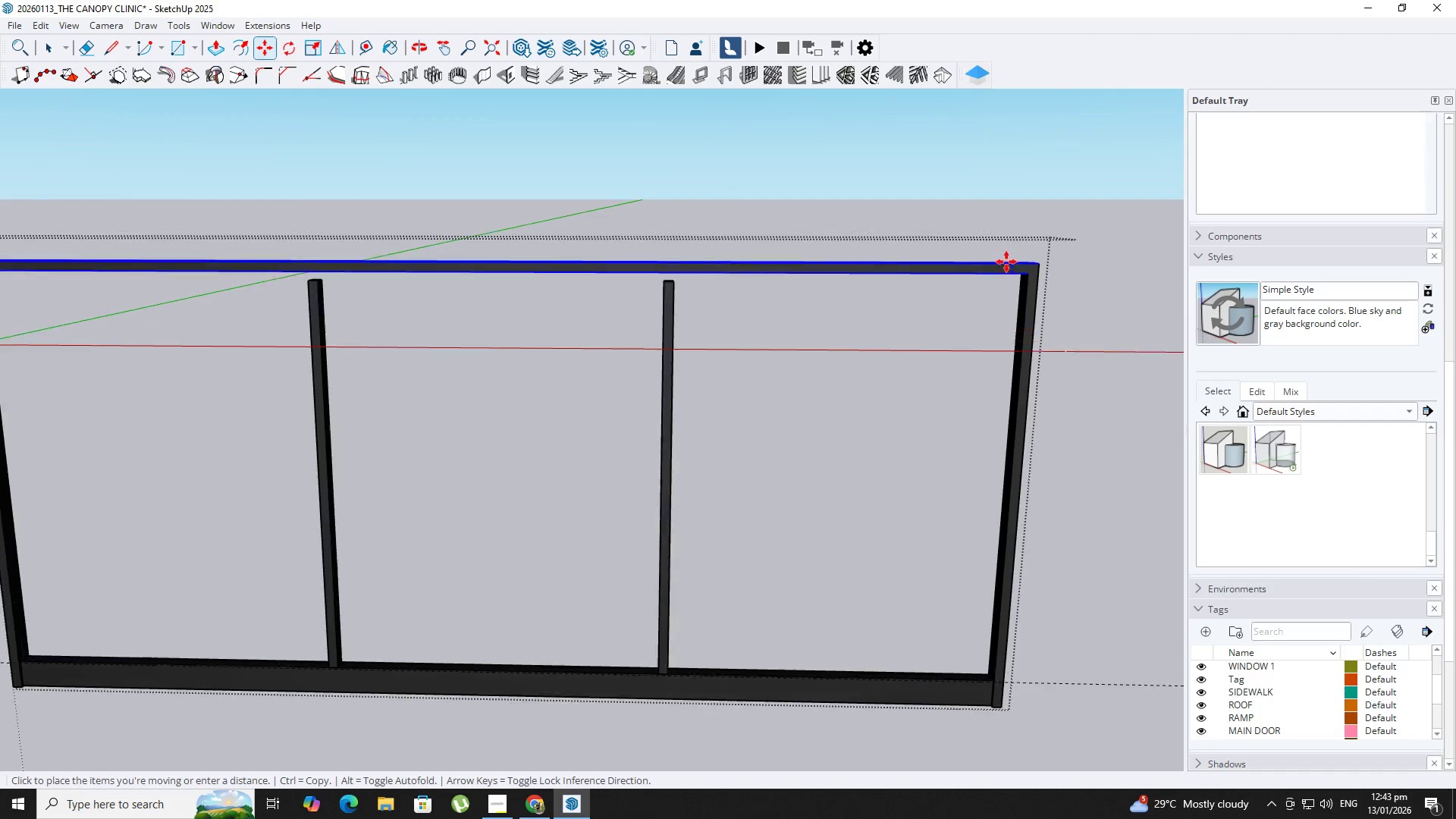 
left_click([959, 267])
 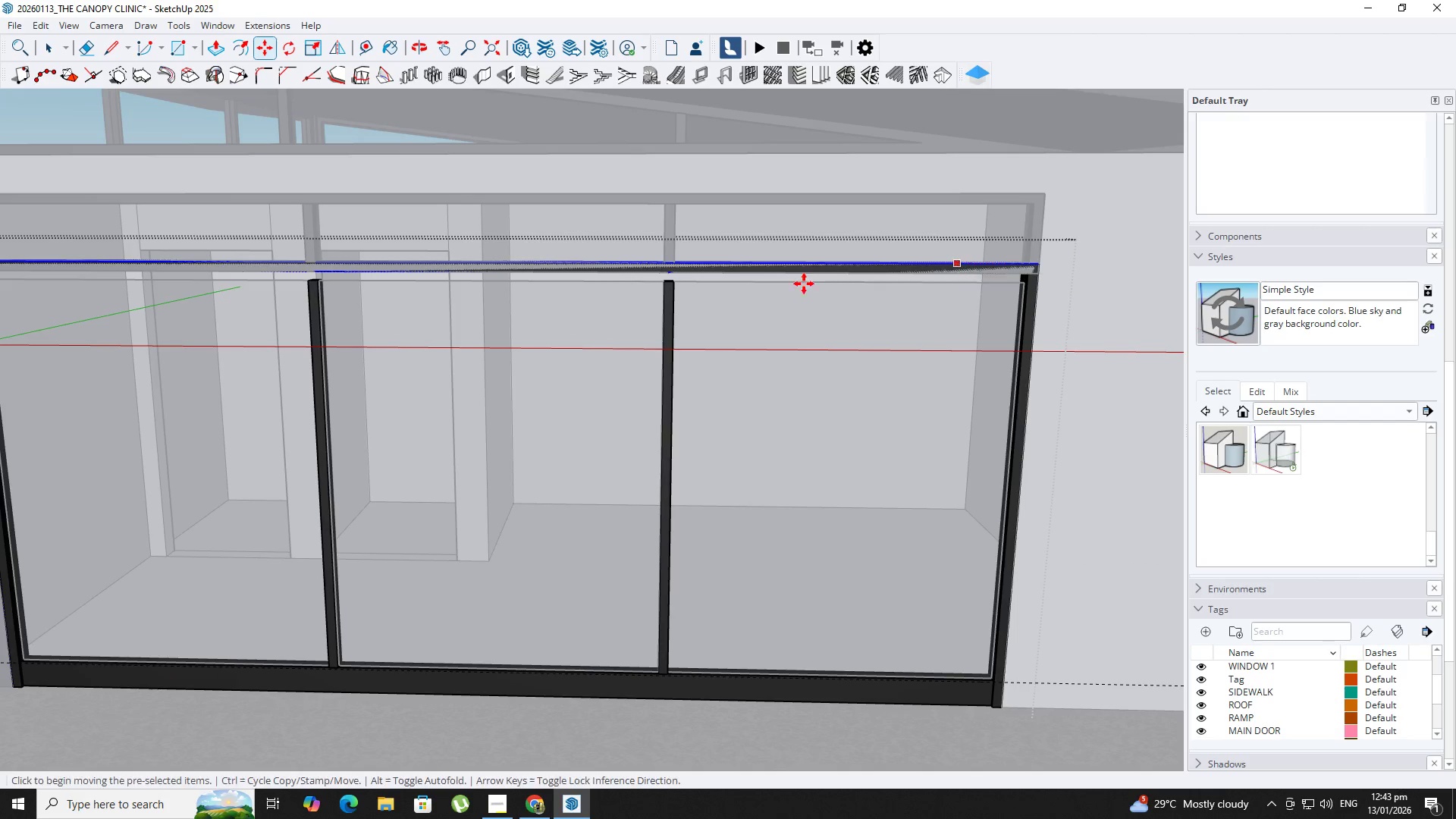 
key(Space)
 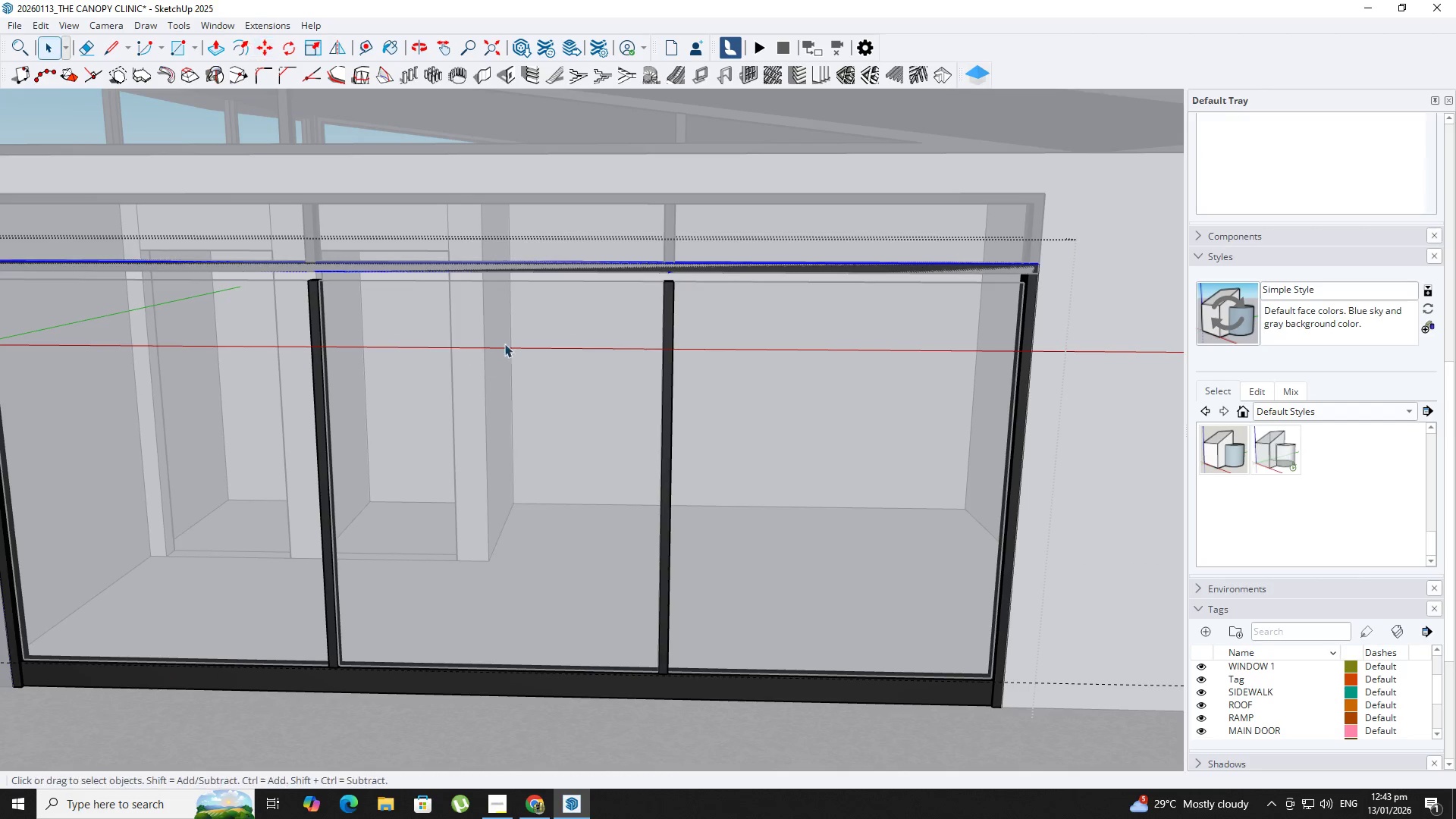 
key(Escape)
 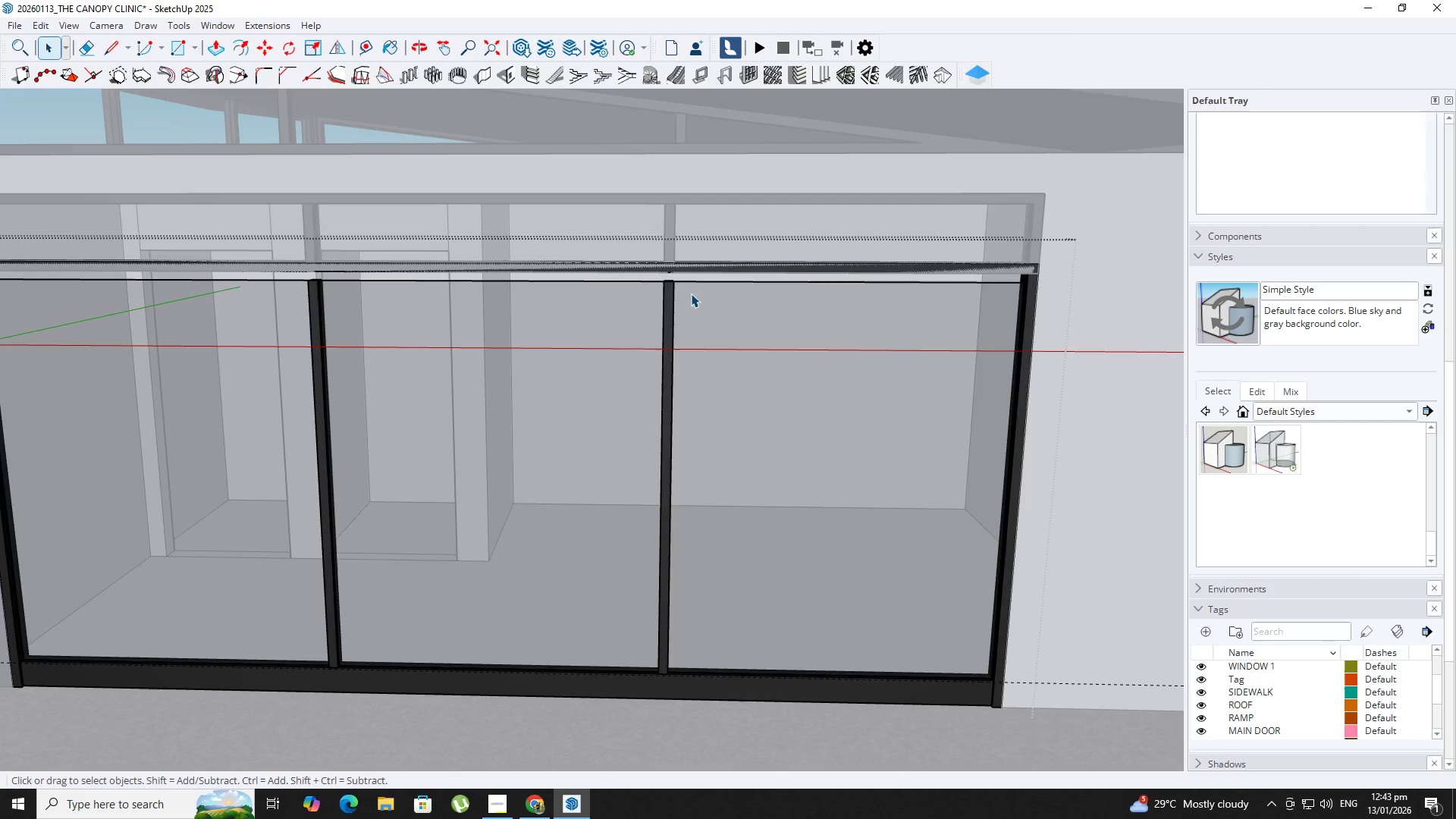 
double_click([691, 293])
 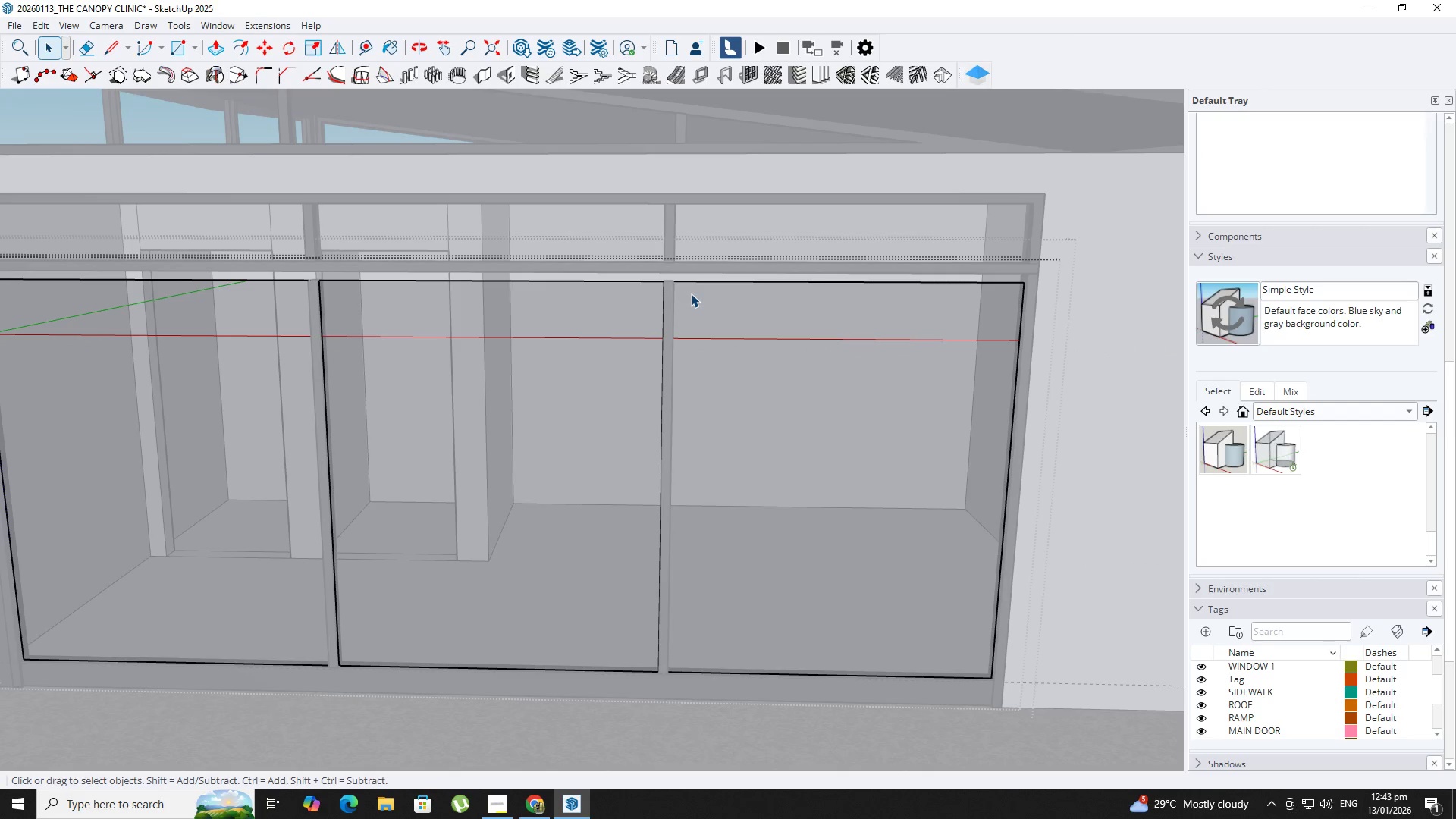 
triple_click([691, 293])
 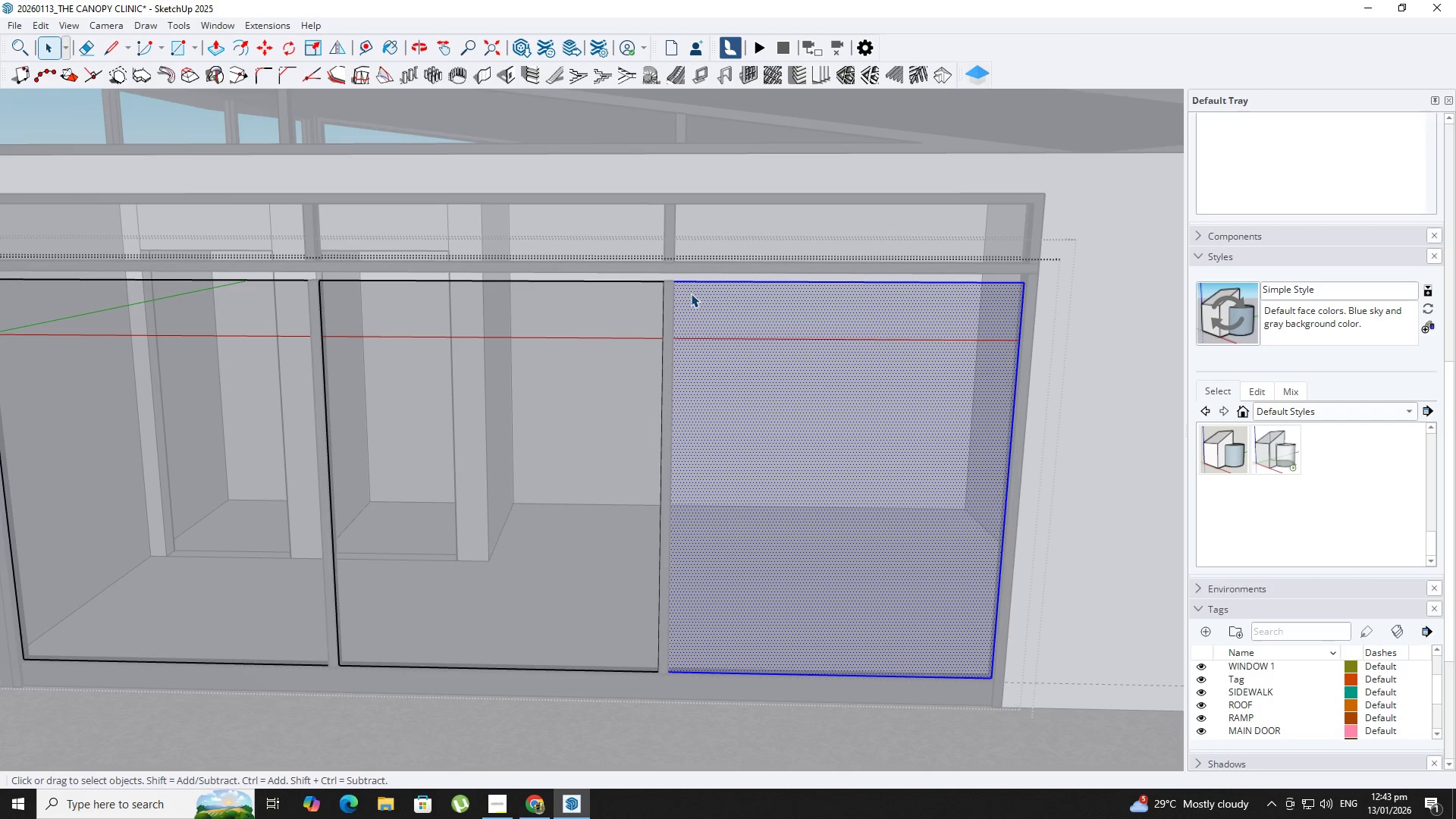 
triple_click([691, 293])
 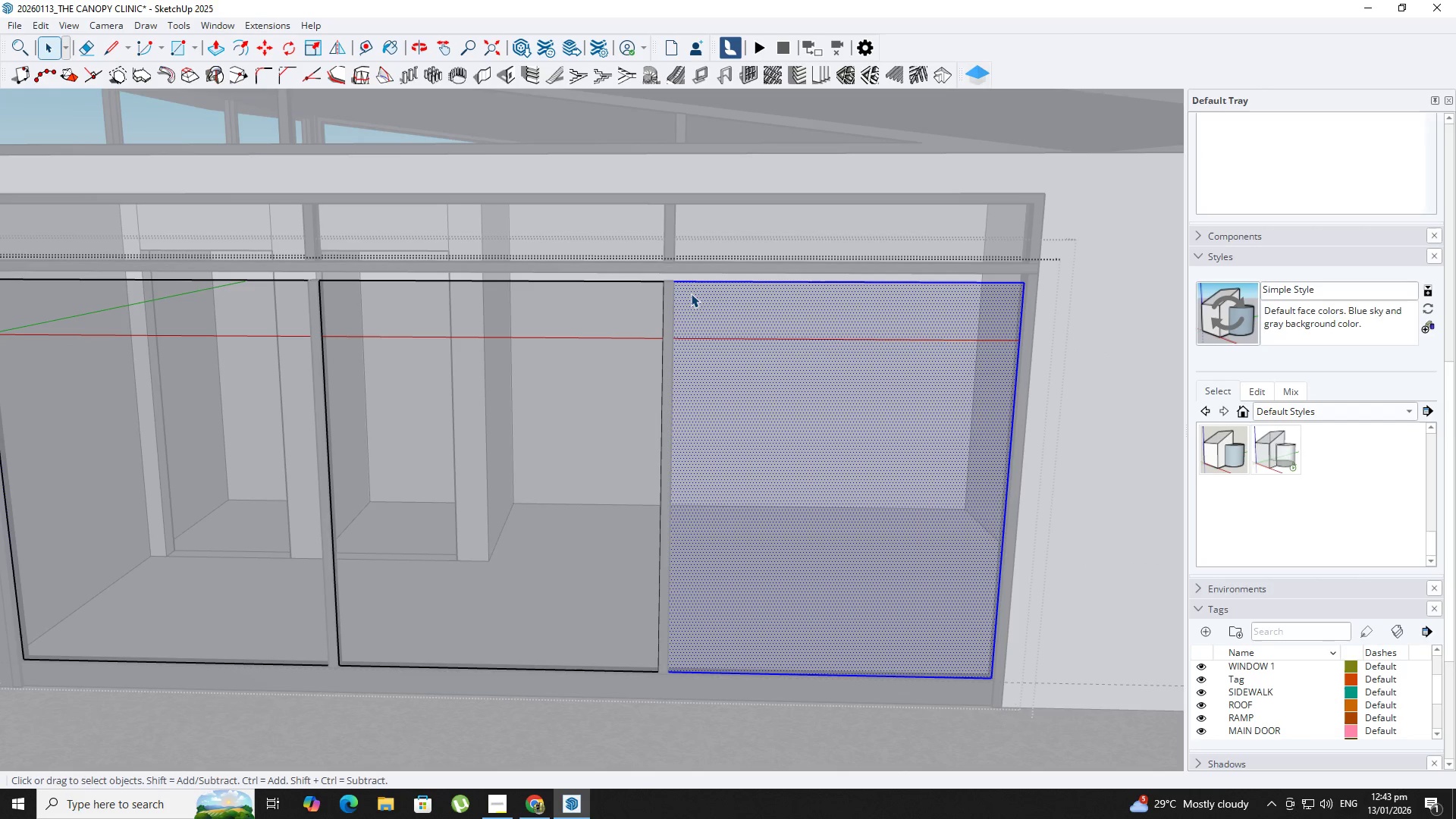 
triple_click([691, 293])
 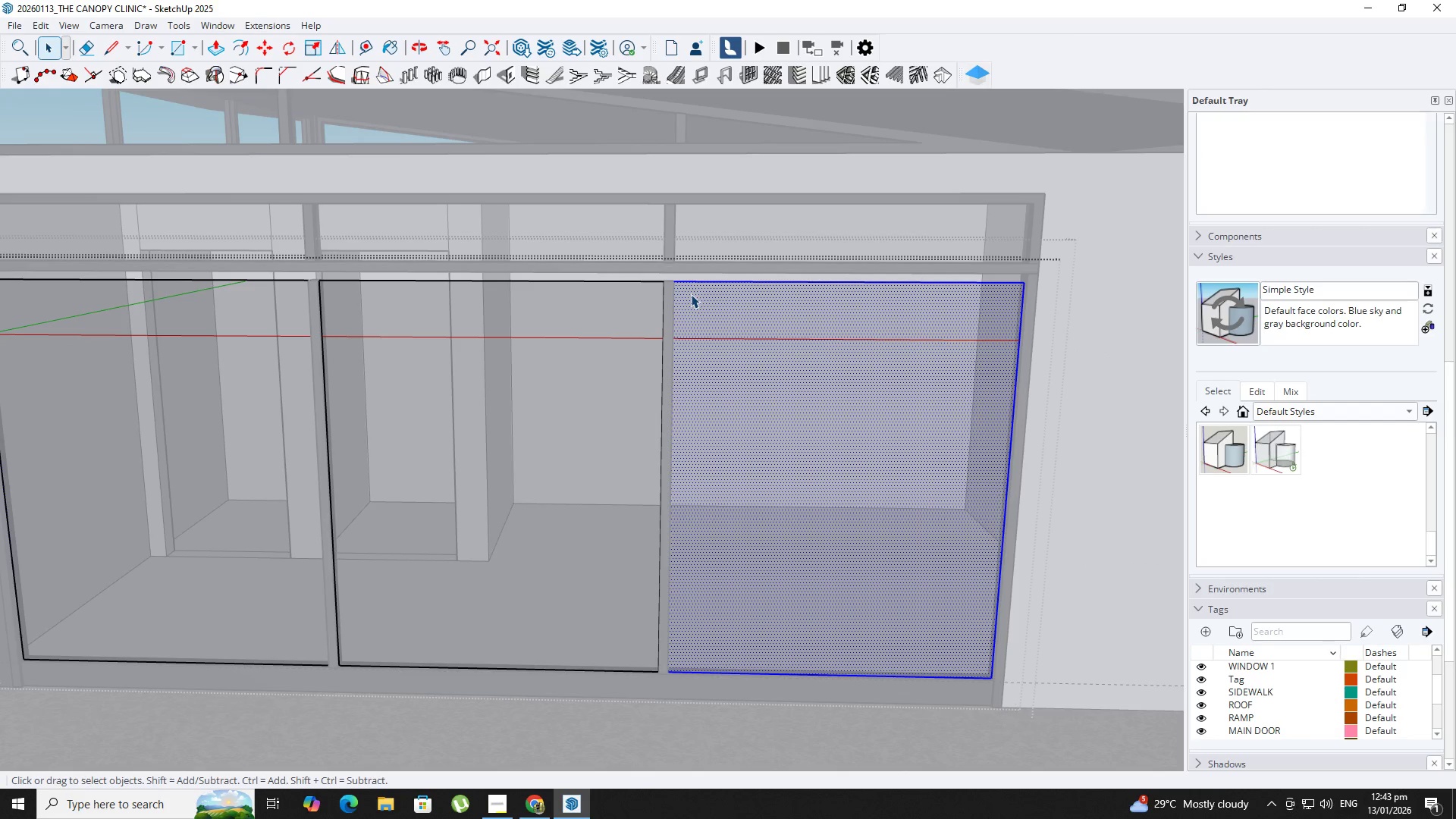 
key(Backquote)
 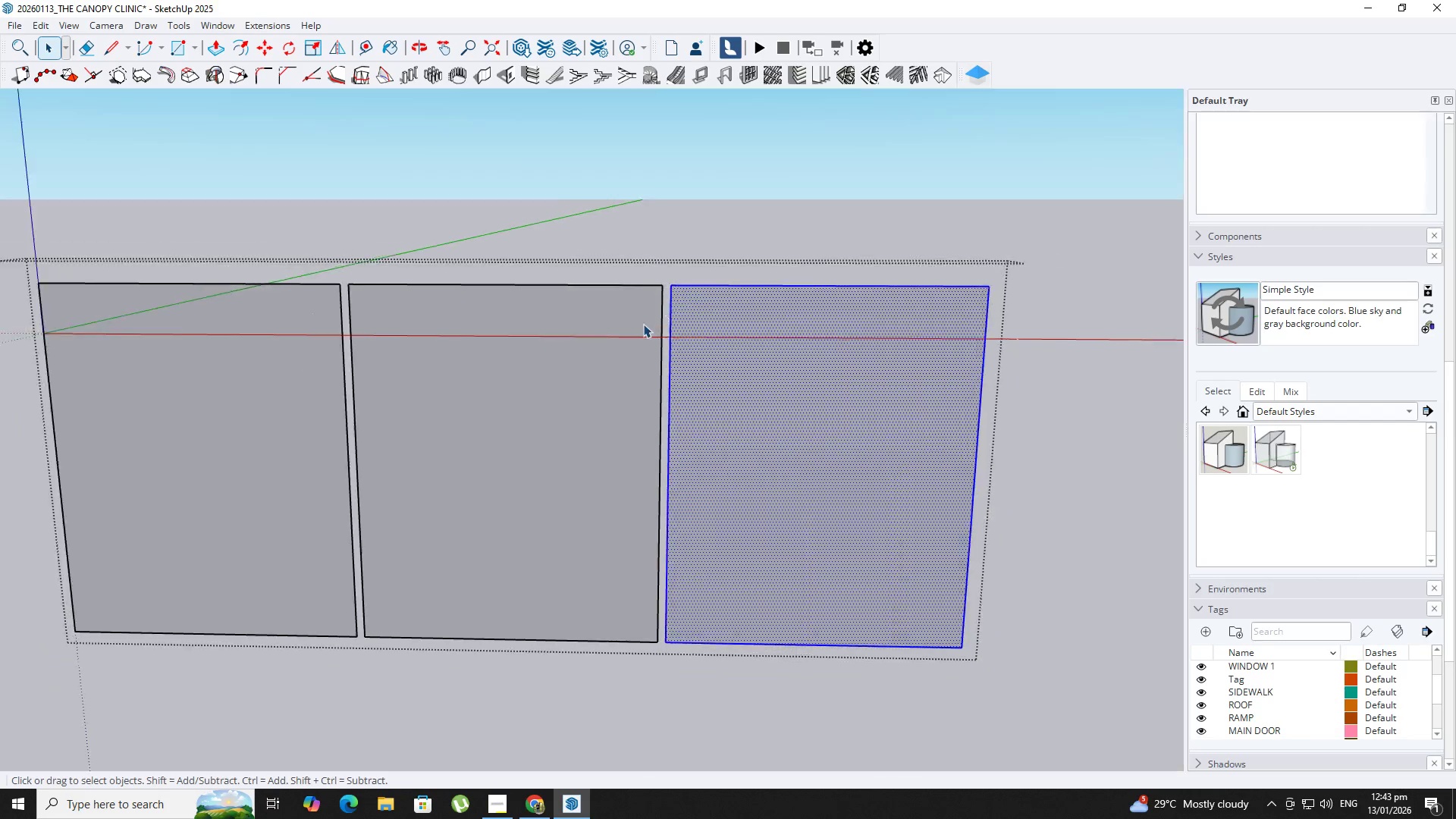 
scroll: coordinate [613, 318], scroll_direction: down, amount: 4.0
 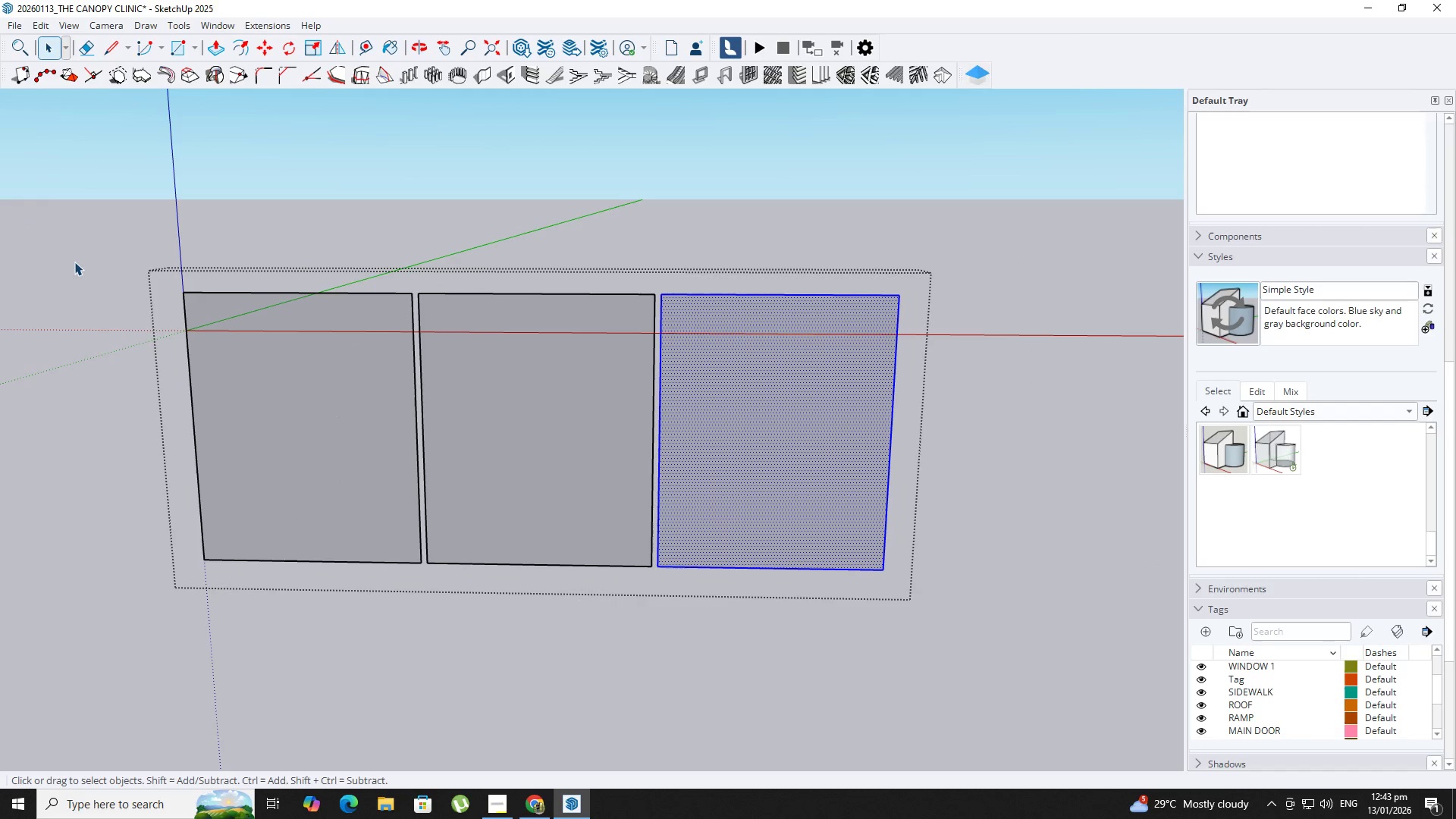 
left_click_drag(start_coordinate=[75, 247], to_coordinate=[1097, 389])
 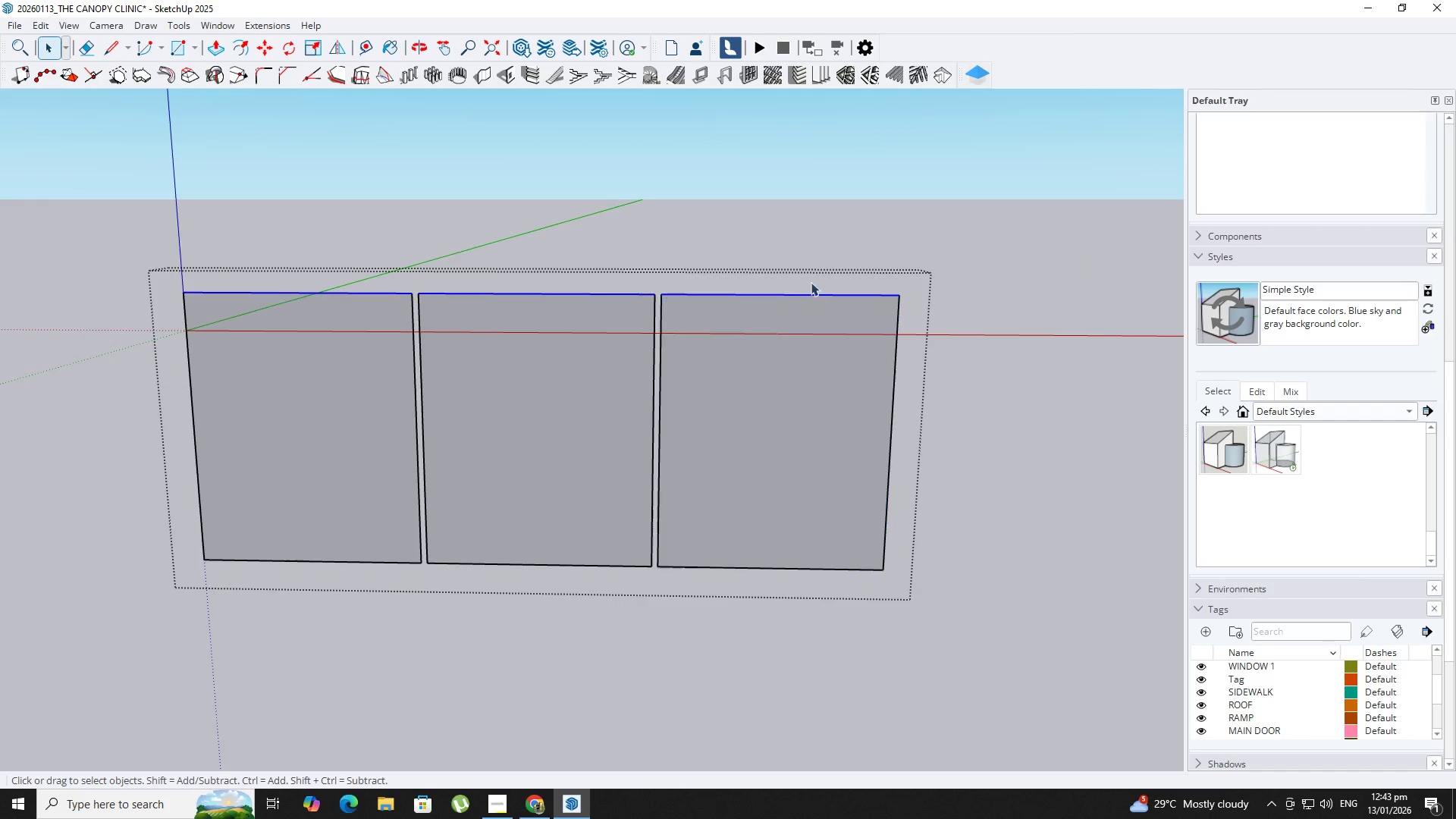 
type(nm)
 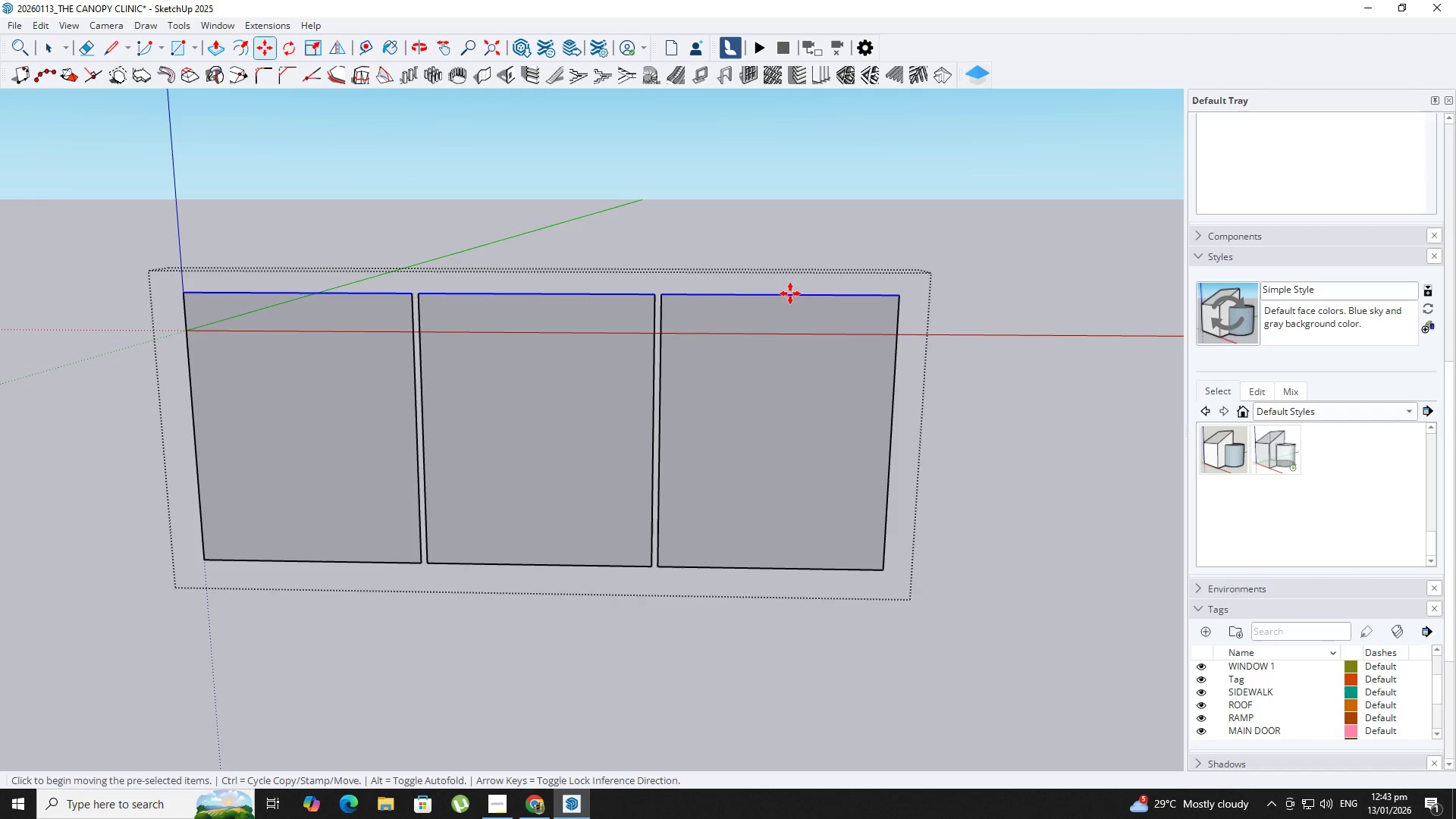 
key(ArrowUp)
 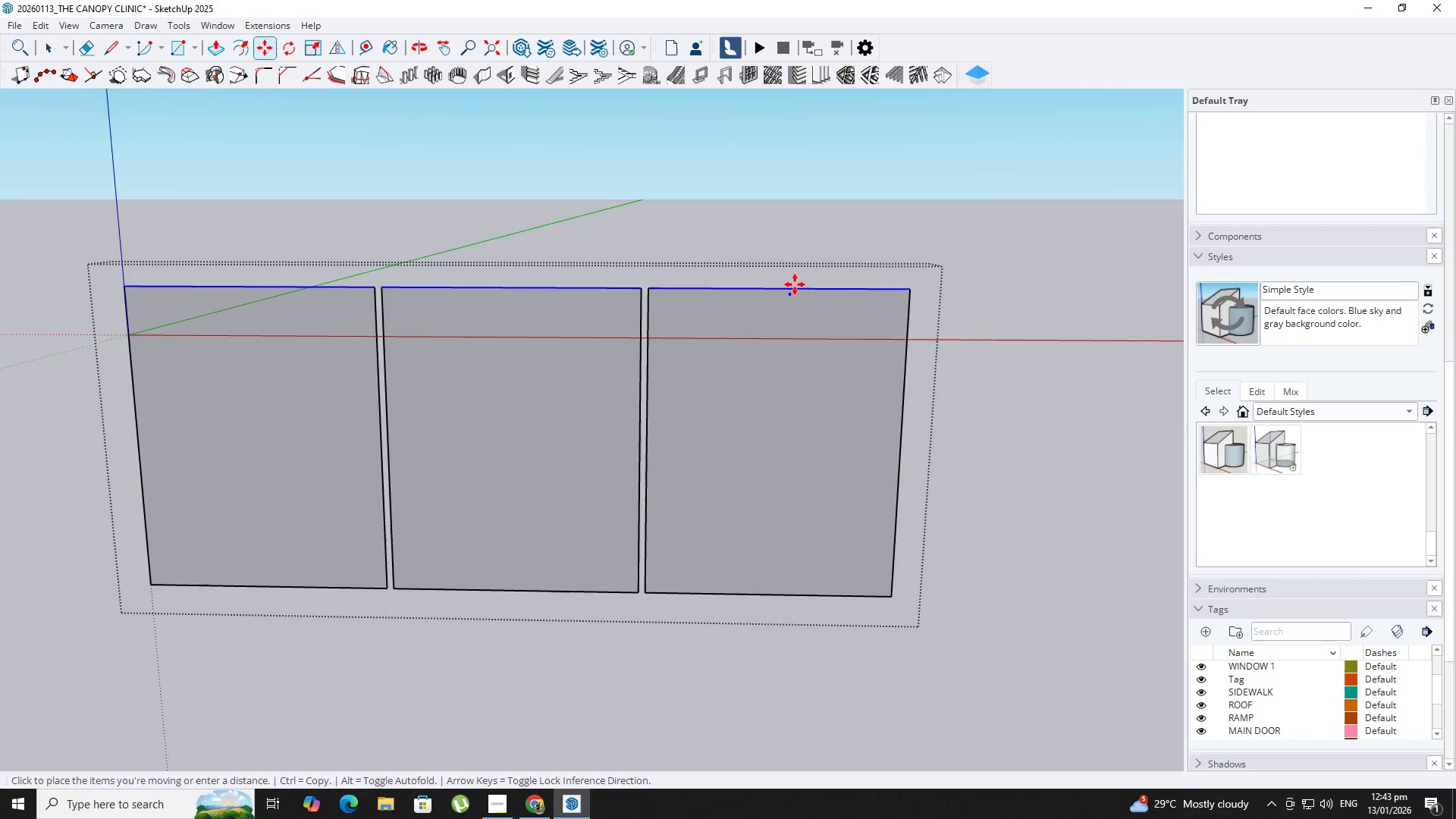 
key(Backquote)
 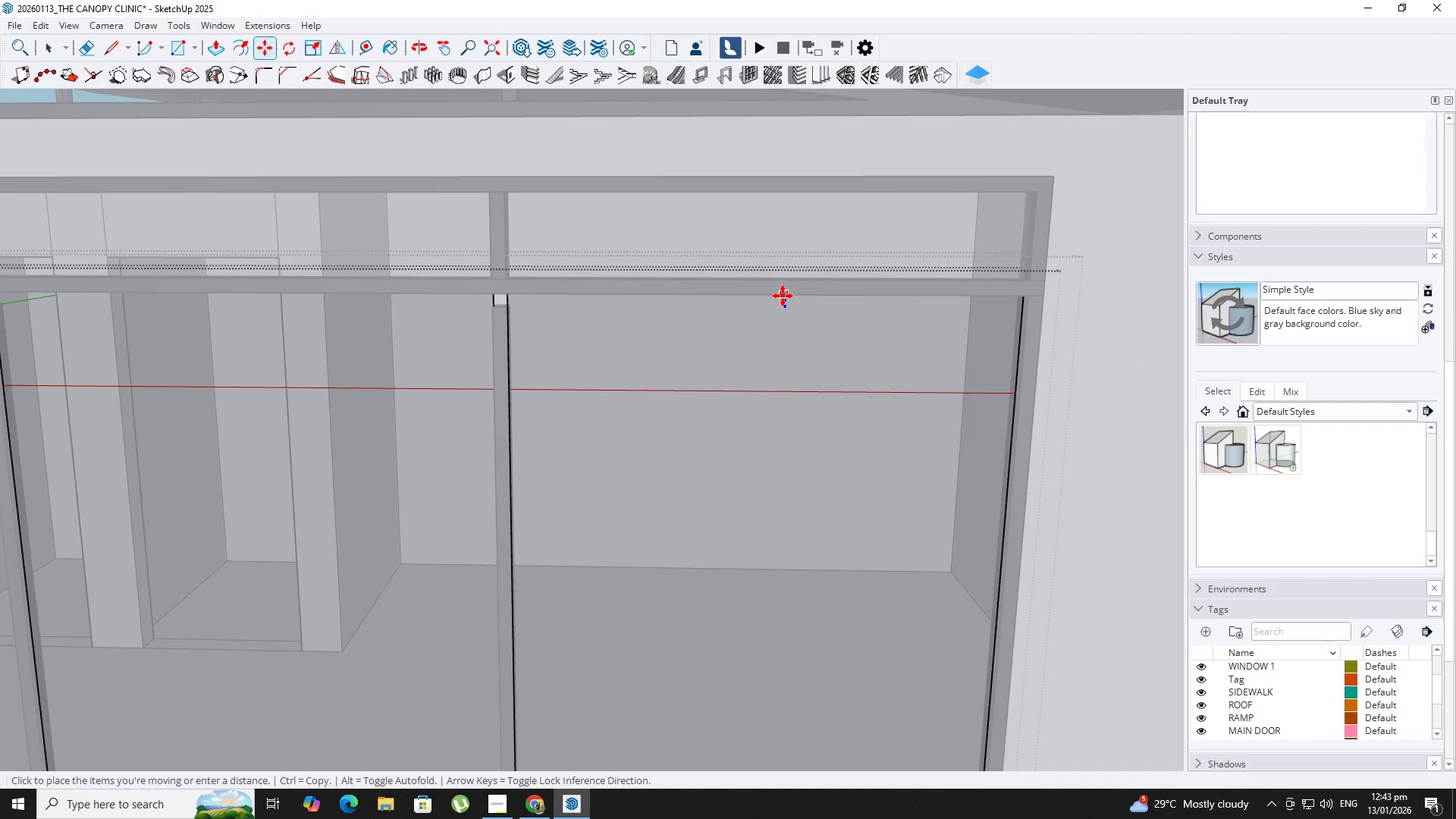 
scroll: coordinate [795, 284], scroll_direction: up, amount: 8.0
 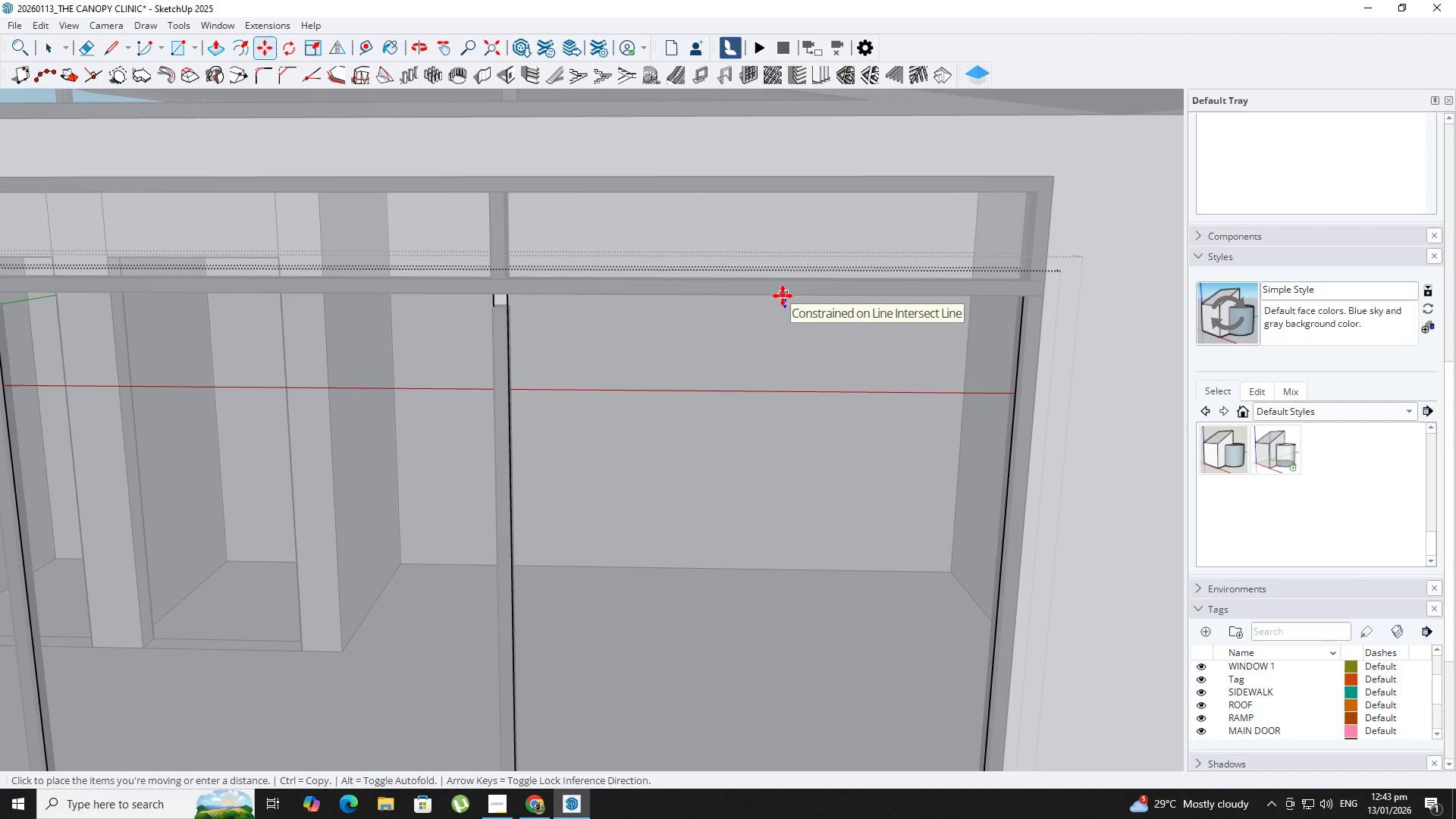 
left_click([783, 297])
 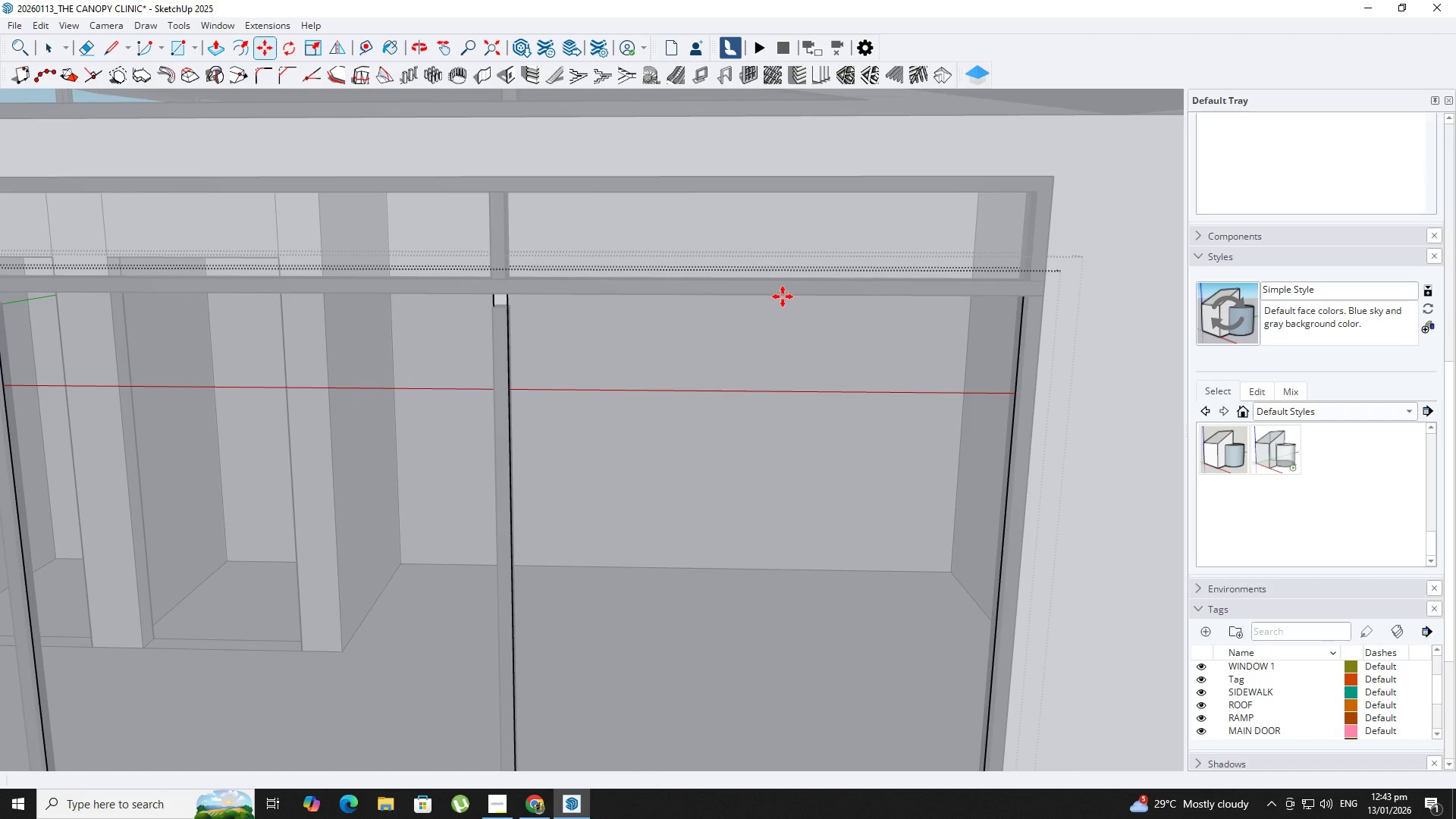 
key(Space)
 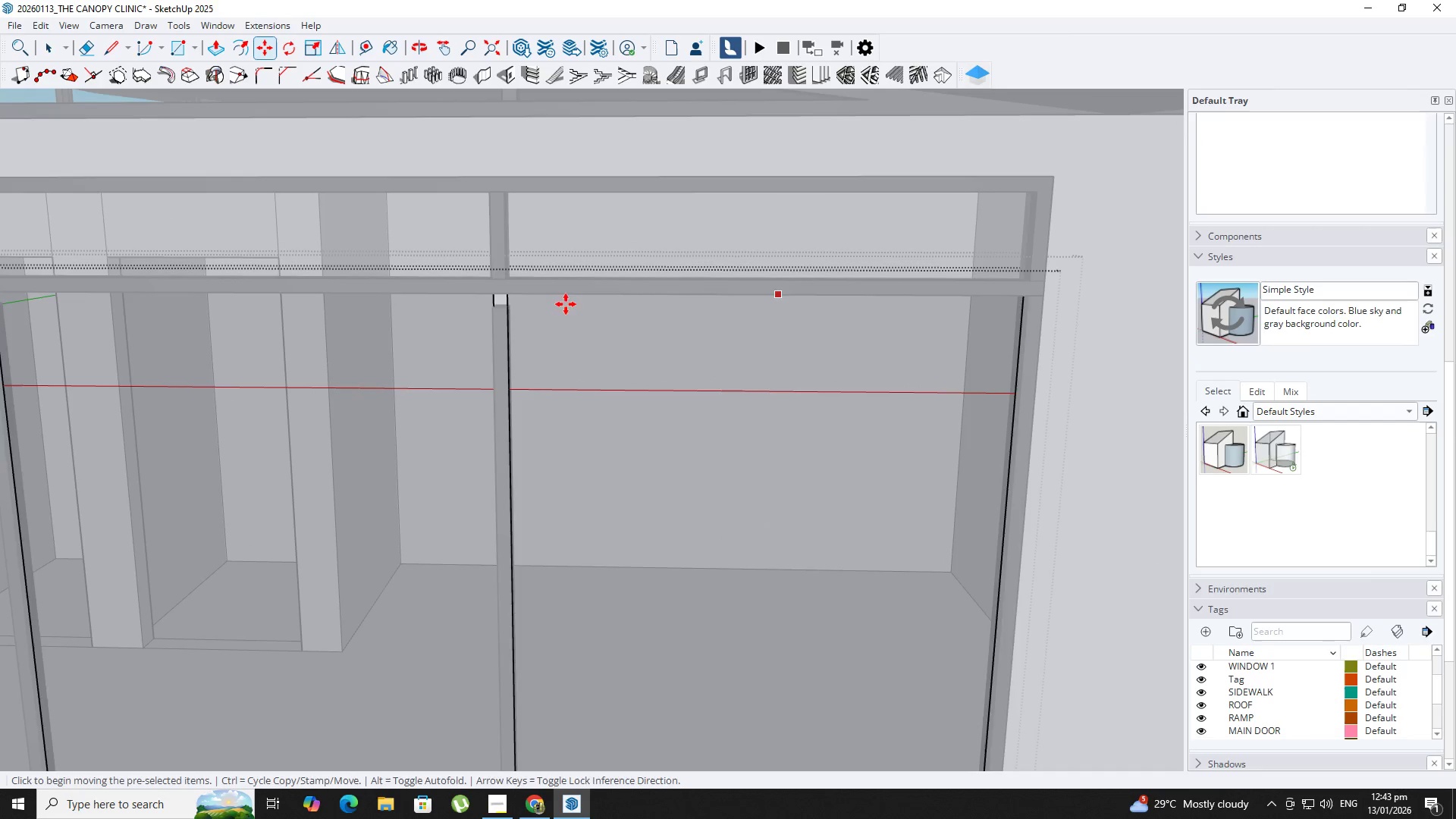 
key(Escape)
 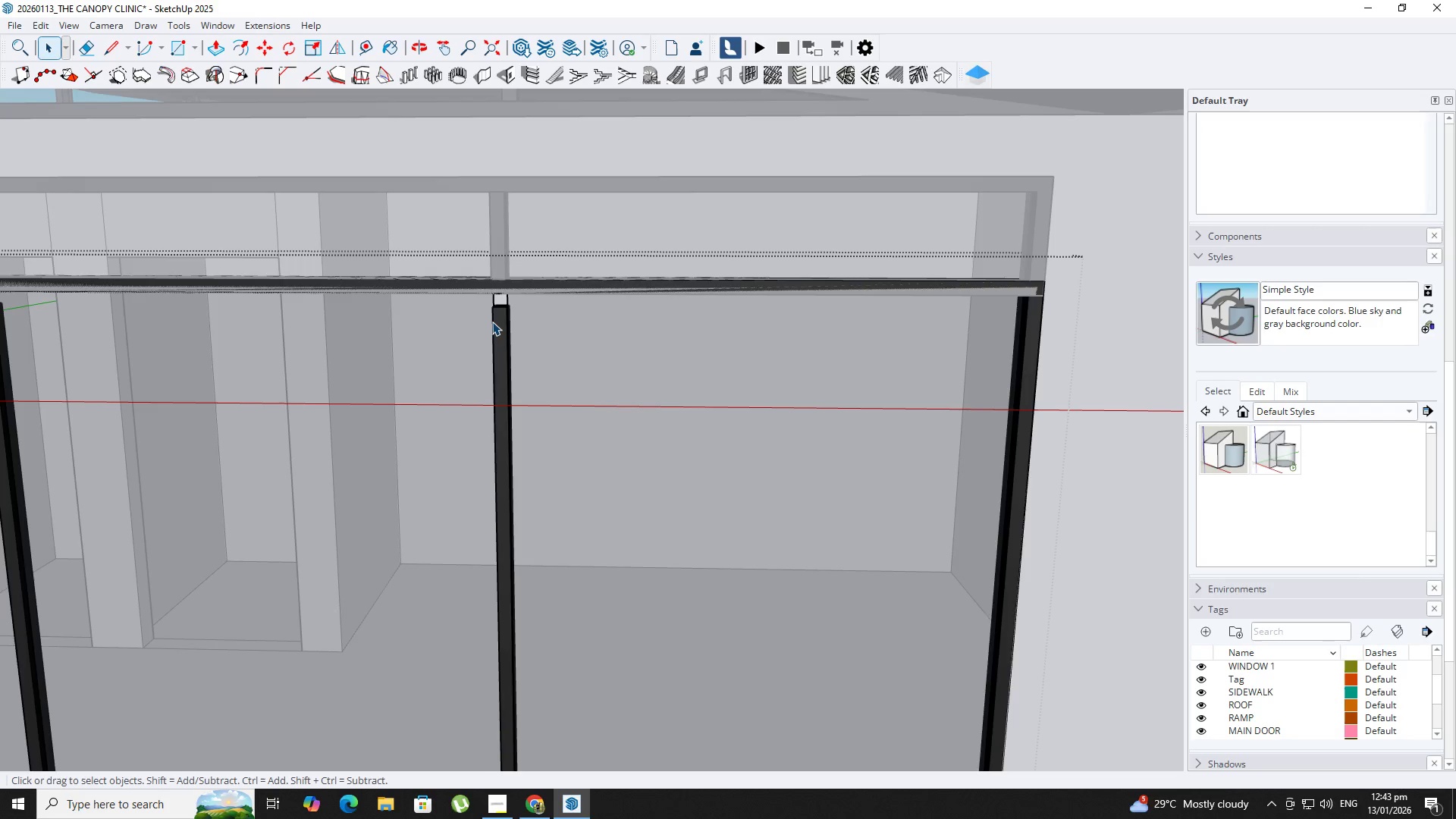 
double_click([492, 322])
 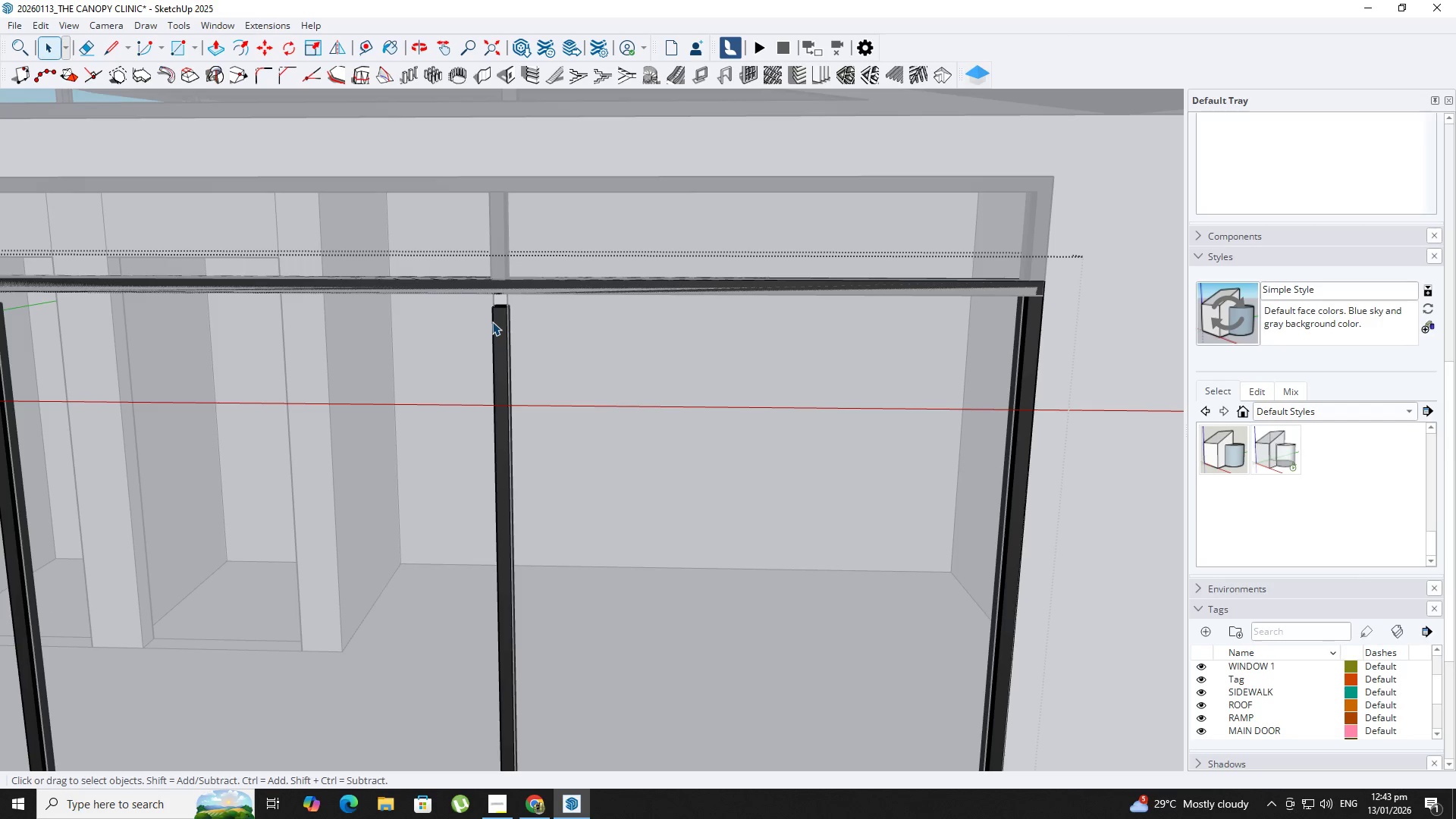 
triple_click([492, 322])
 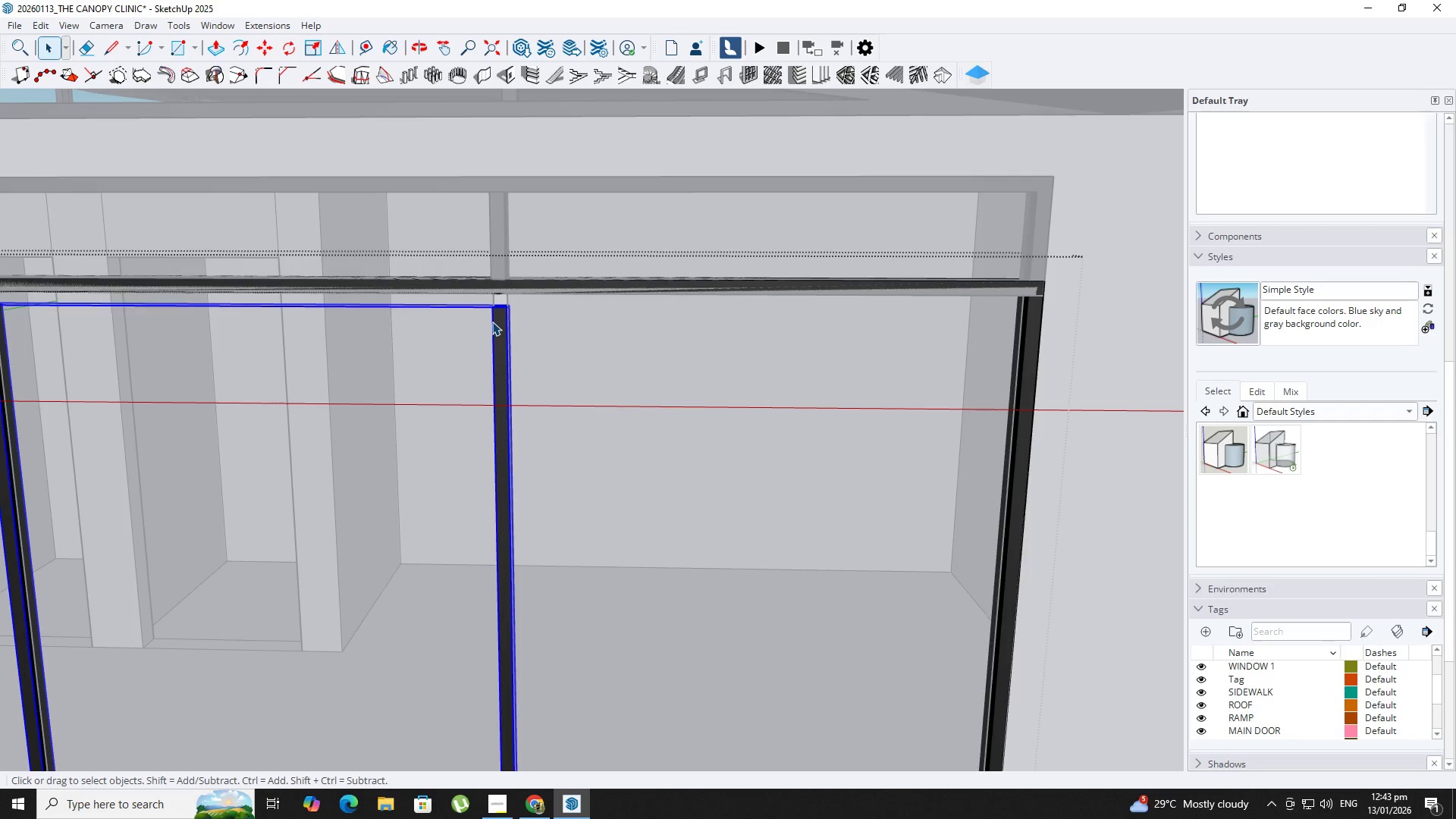 
triple_click([492, 322])
 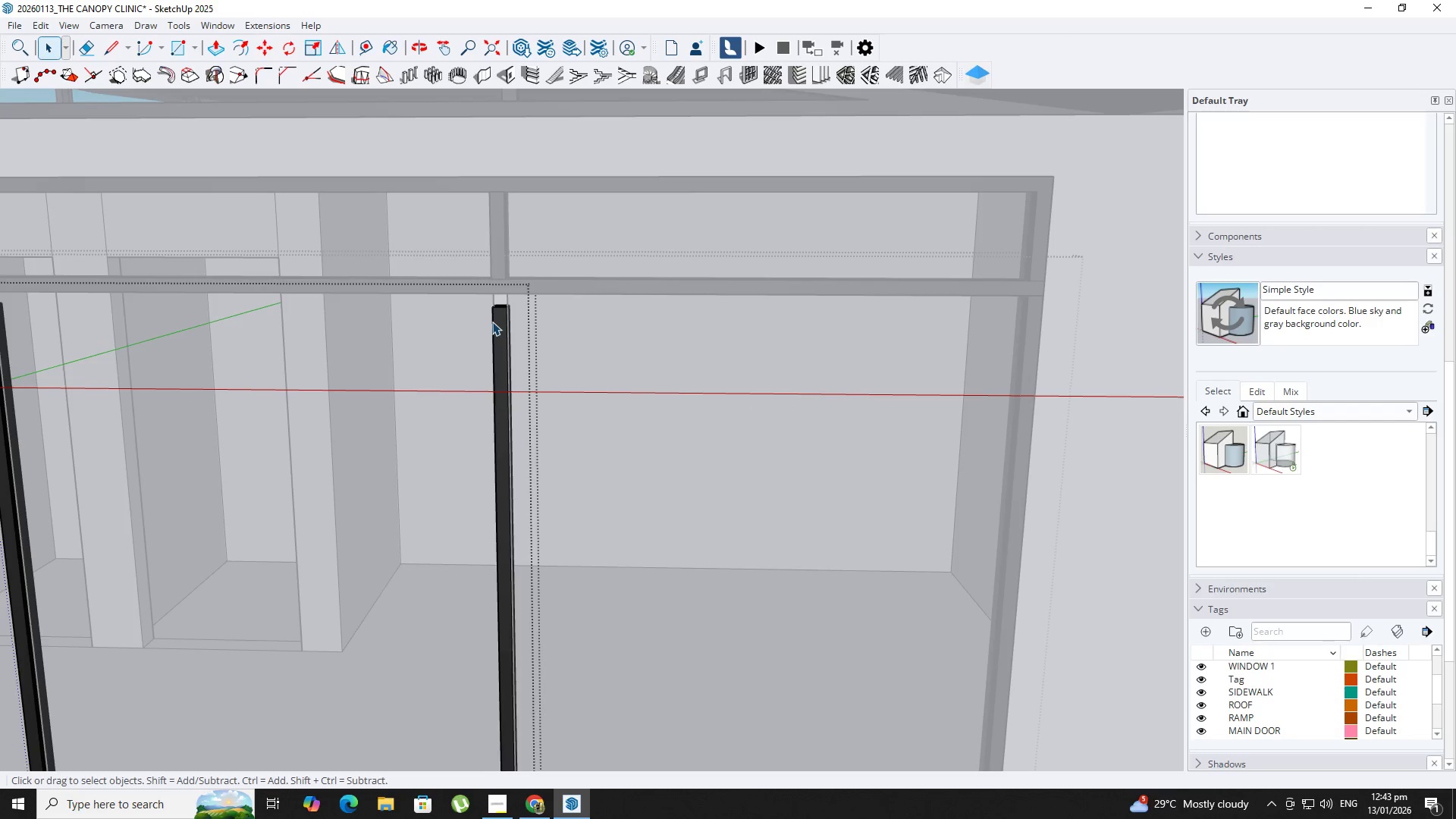 
triple_click([492, 322])
 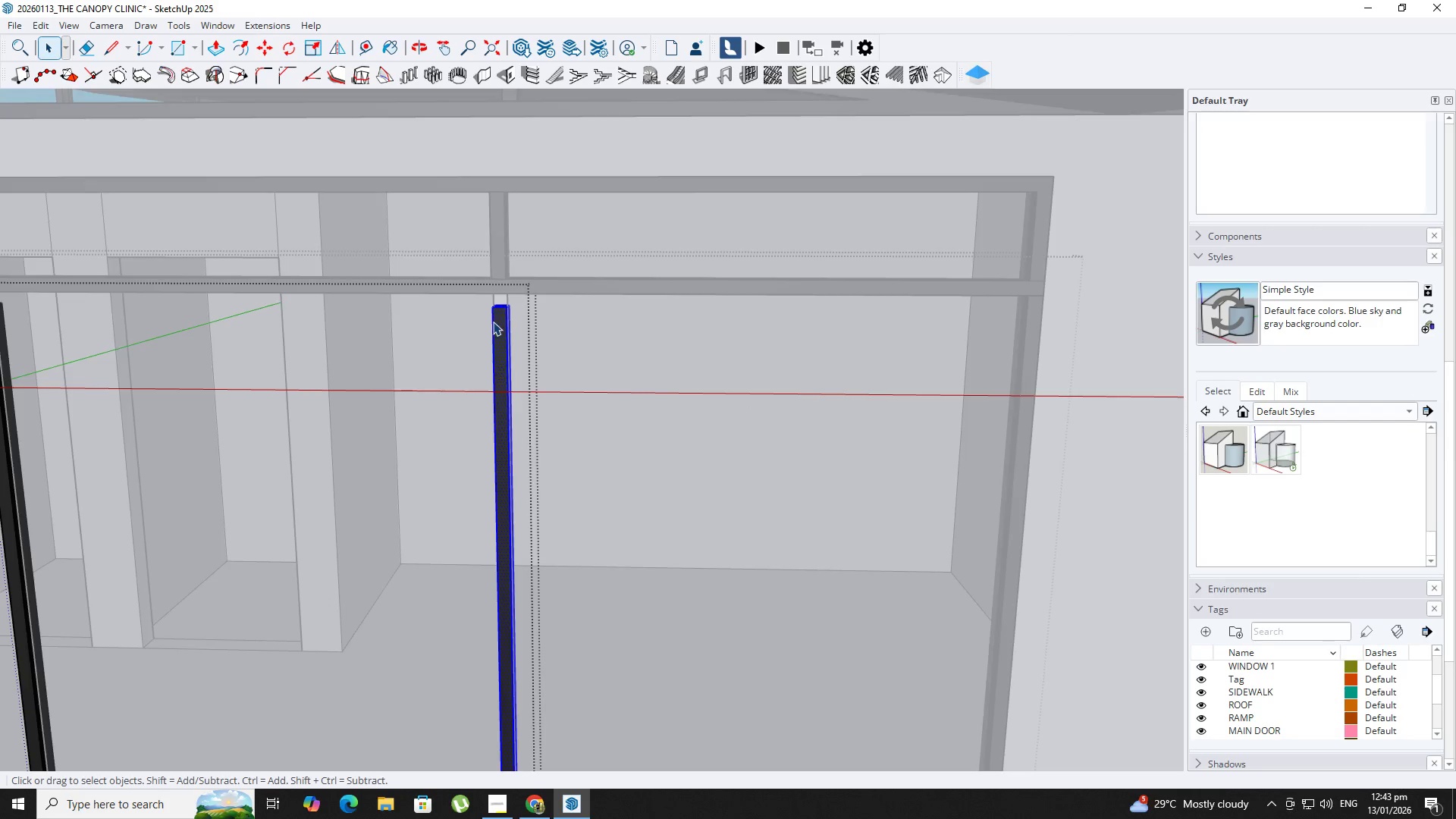 
key(Backquote)
 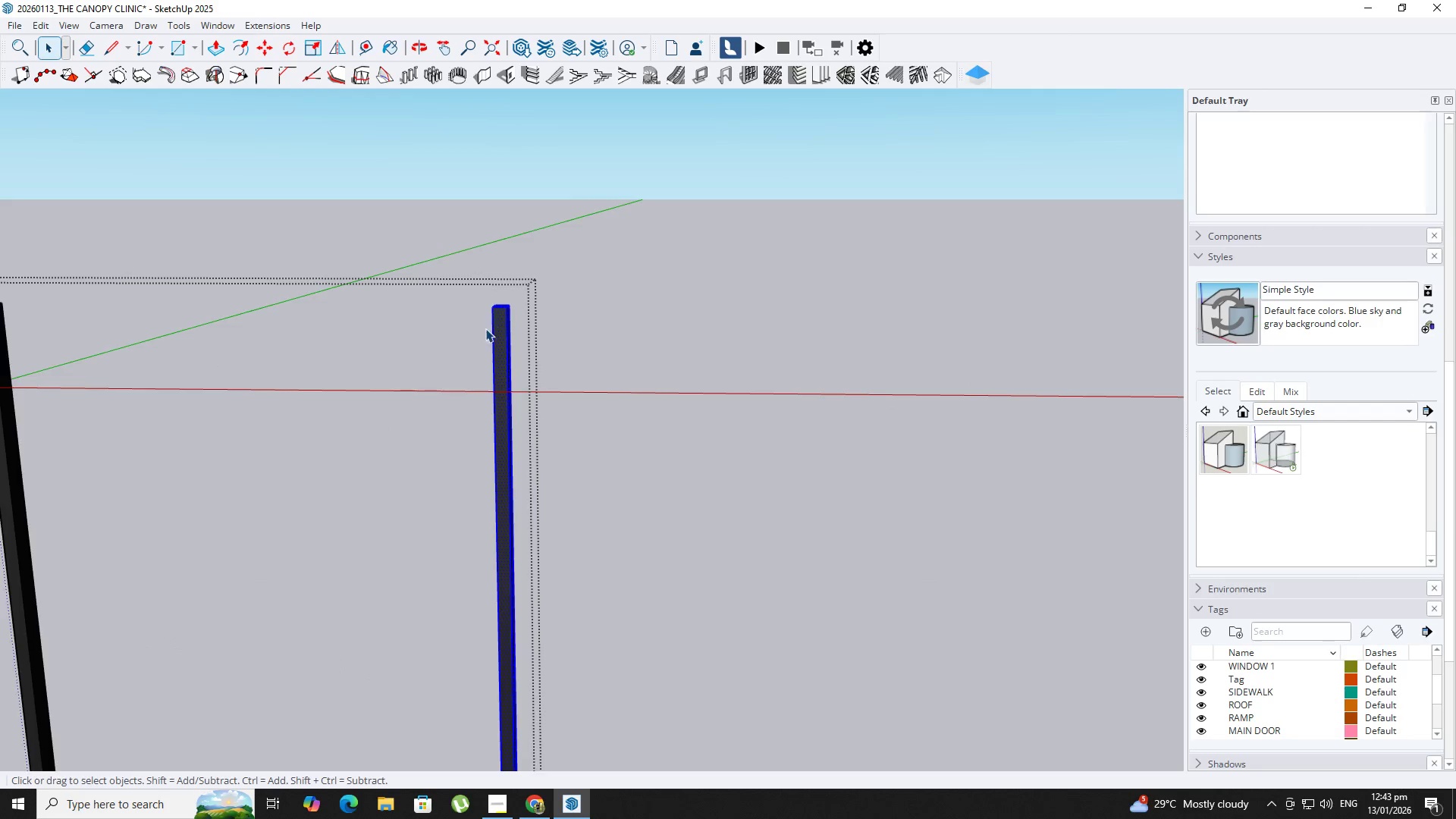 
scroll: coordinate [476, 334], scroll_direction: down, amount: 3.0
 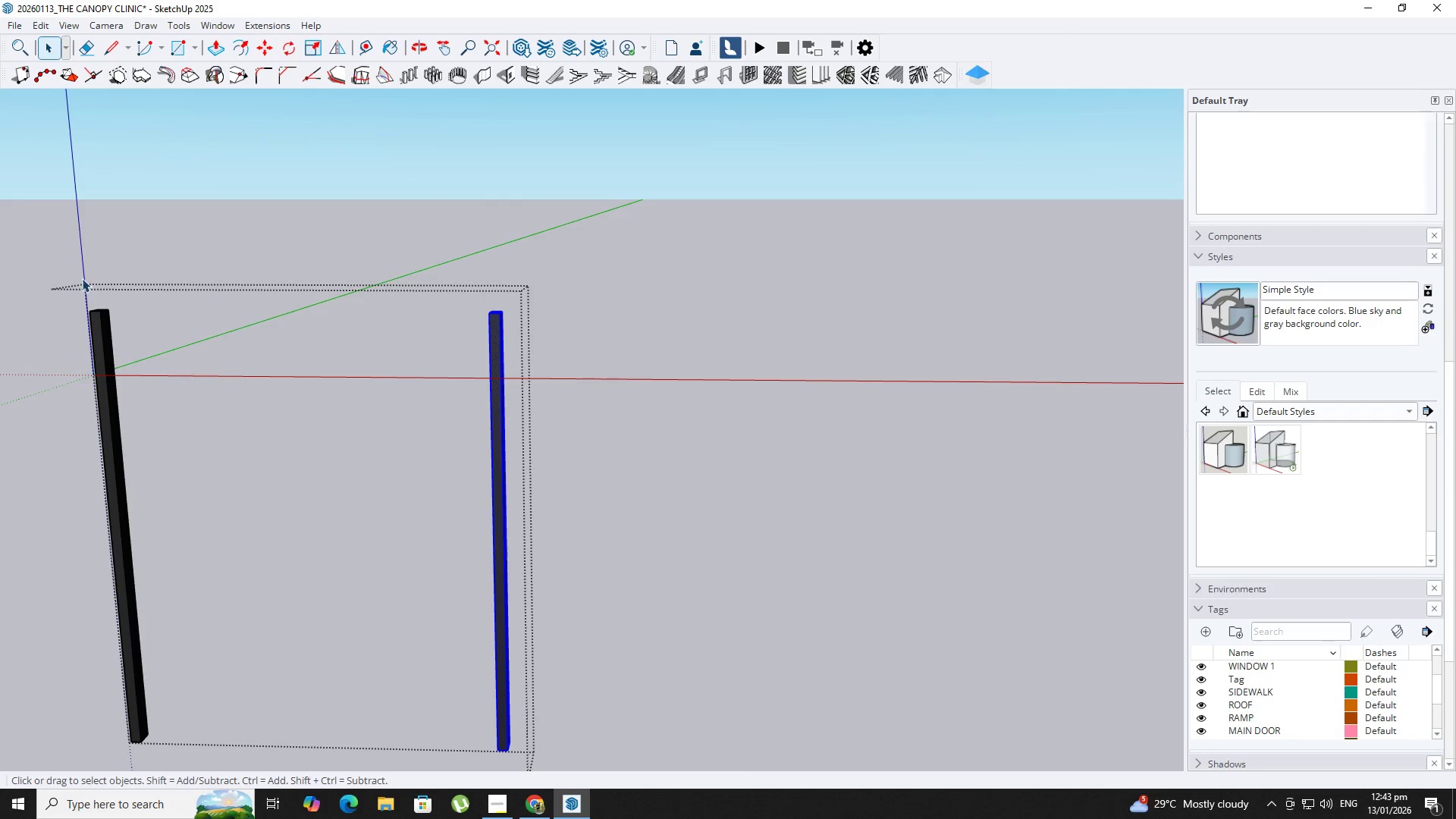 
left_click_drag(start_coordinate=[64, 275], to_coordinate=[661, 389])
 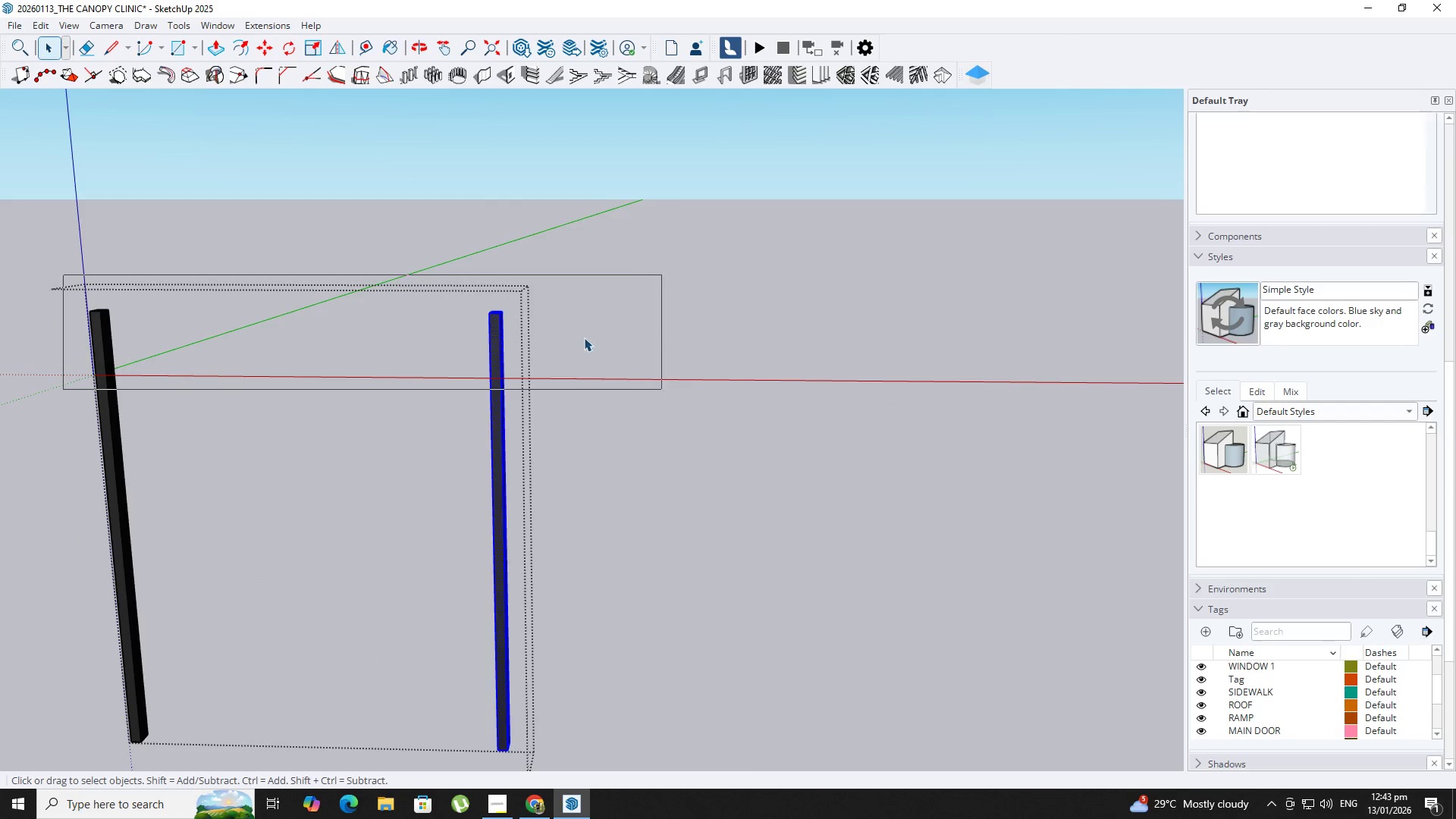 
key(M)
 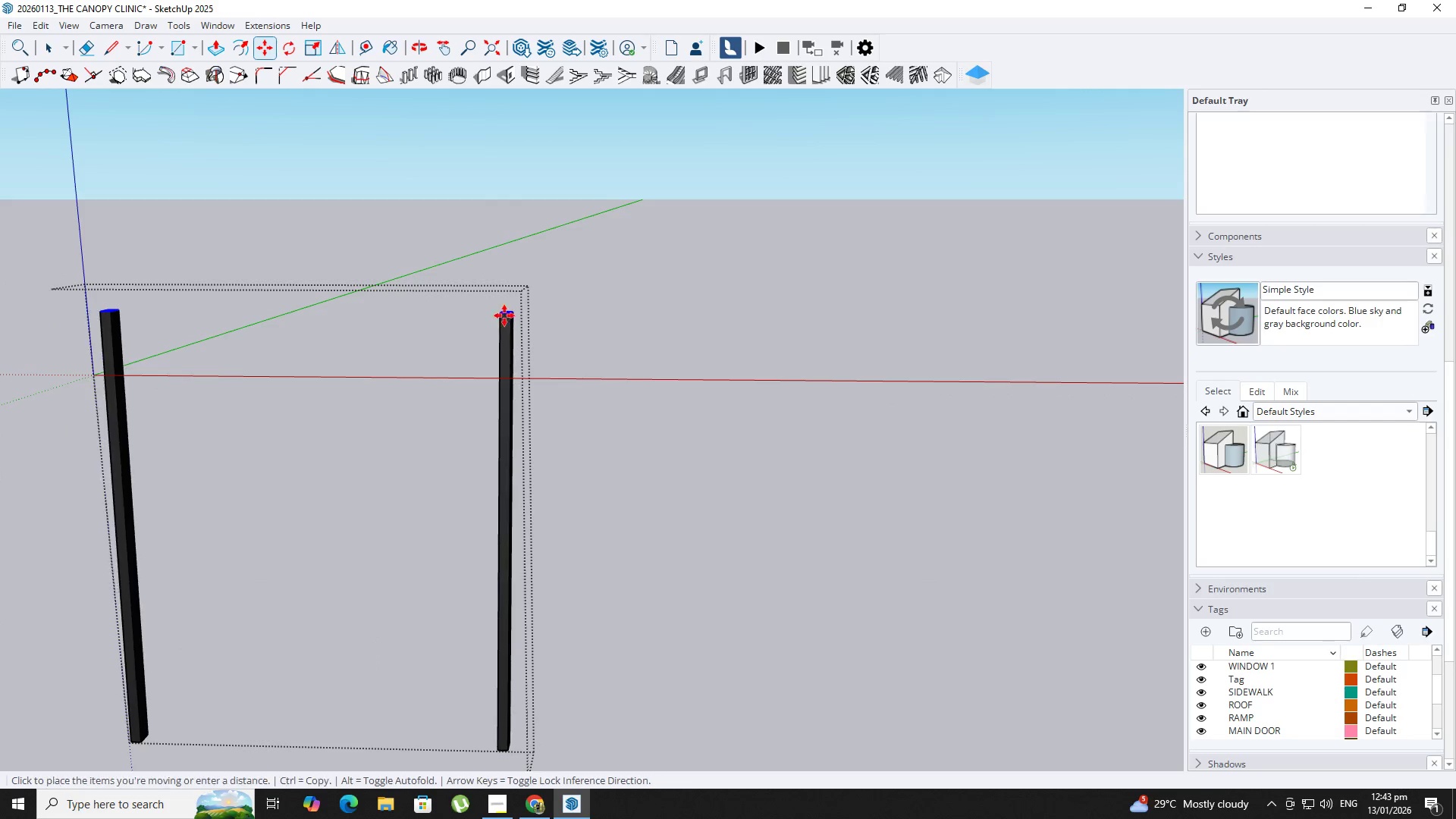 
key(ArrowUp)
 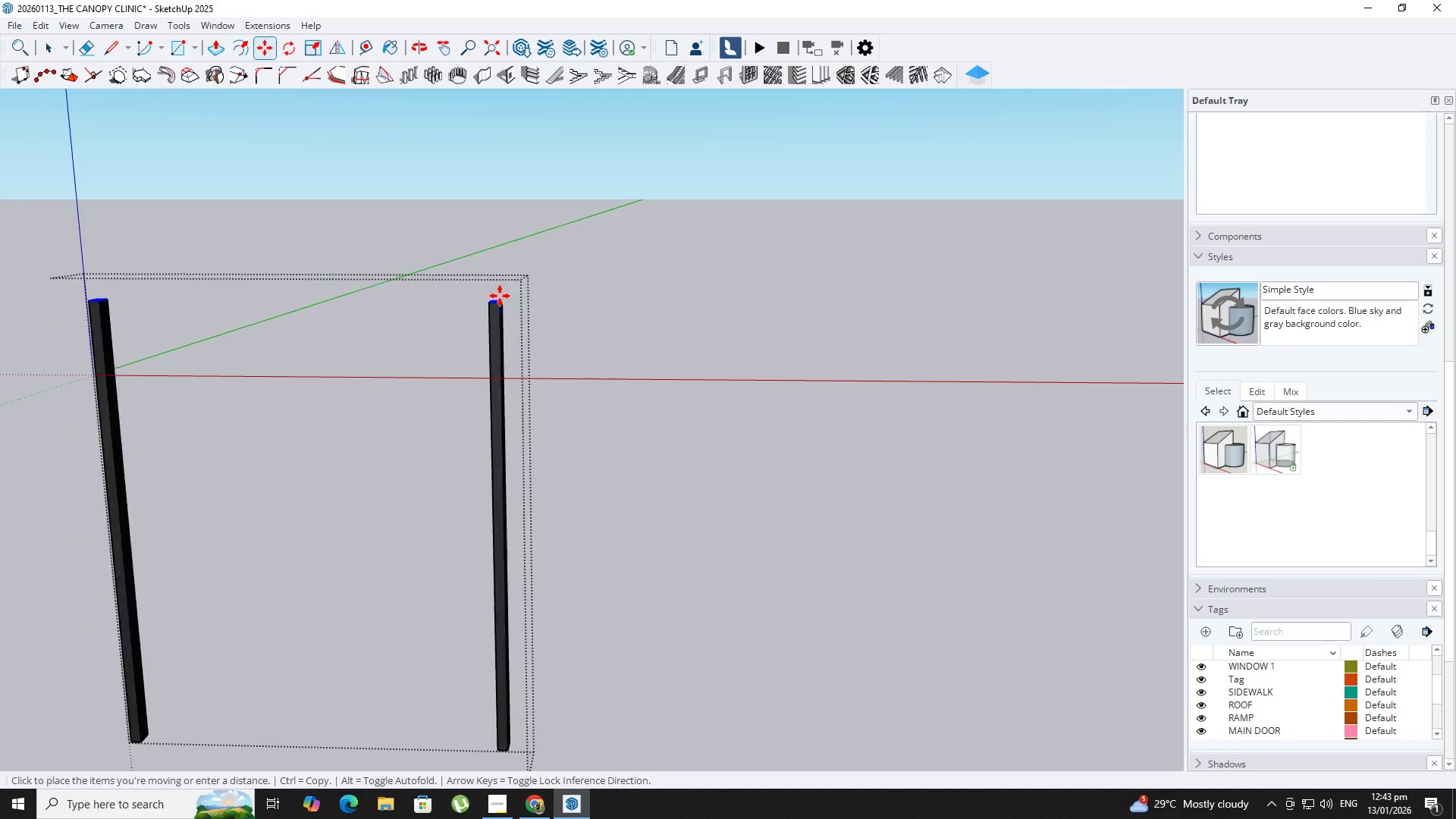 
key(Backquote)
 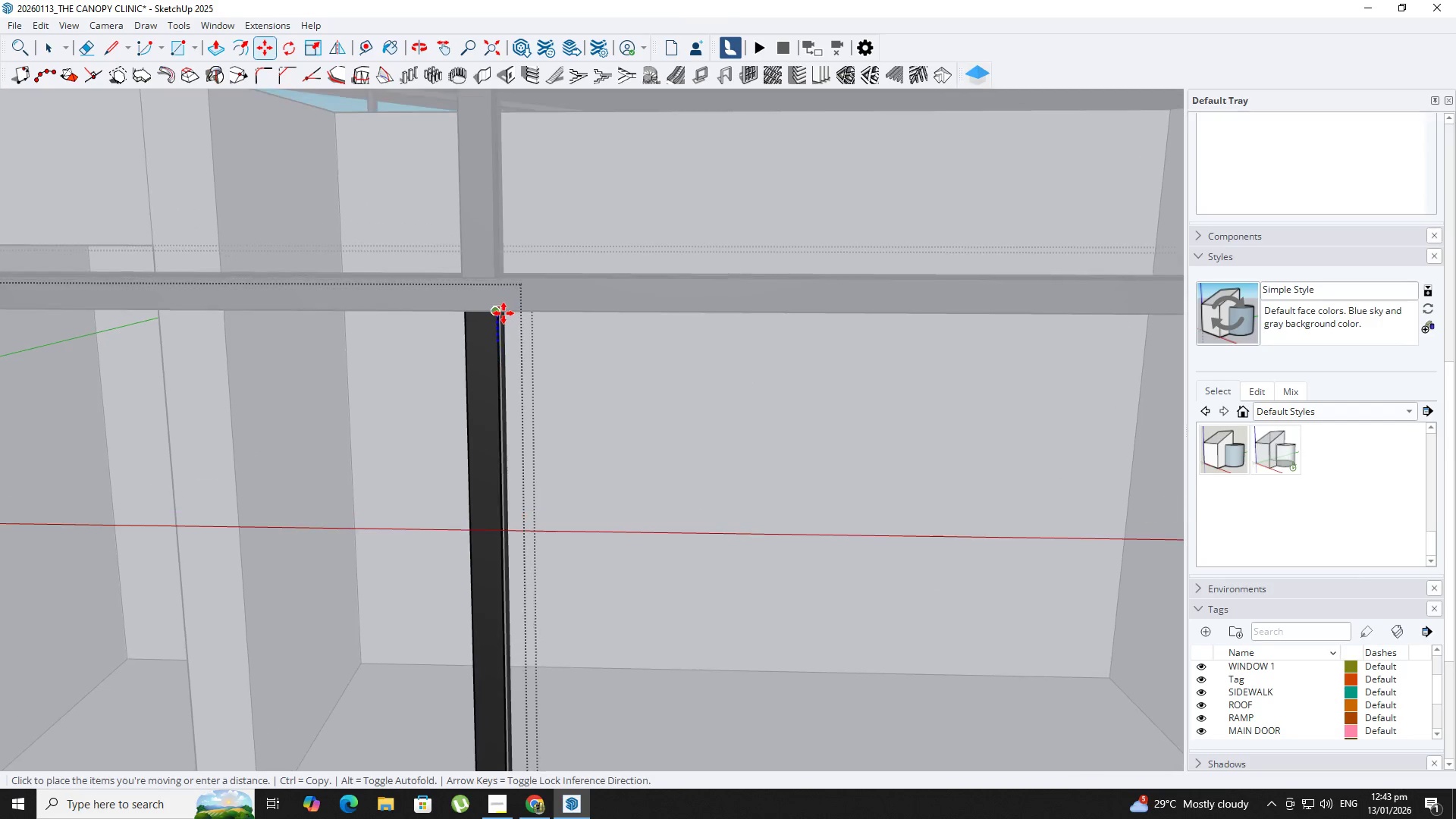 
left_click([504, 313])
 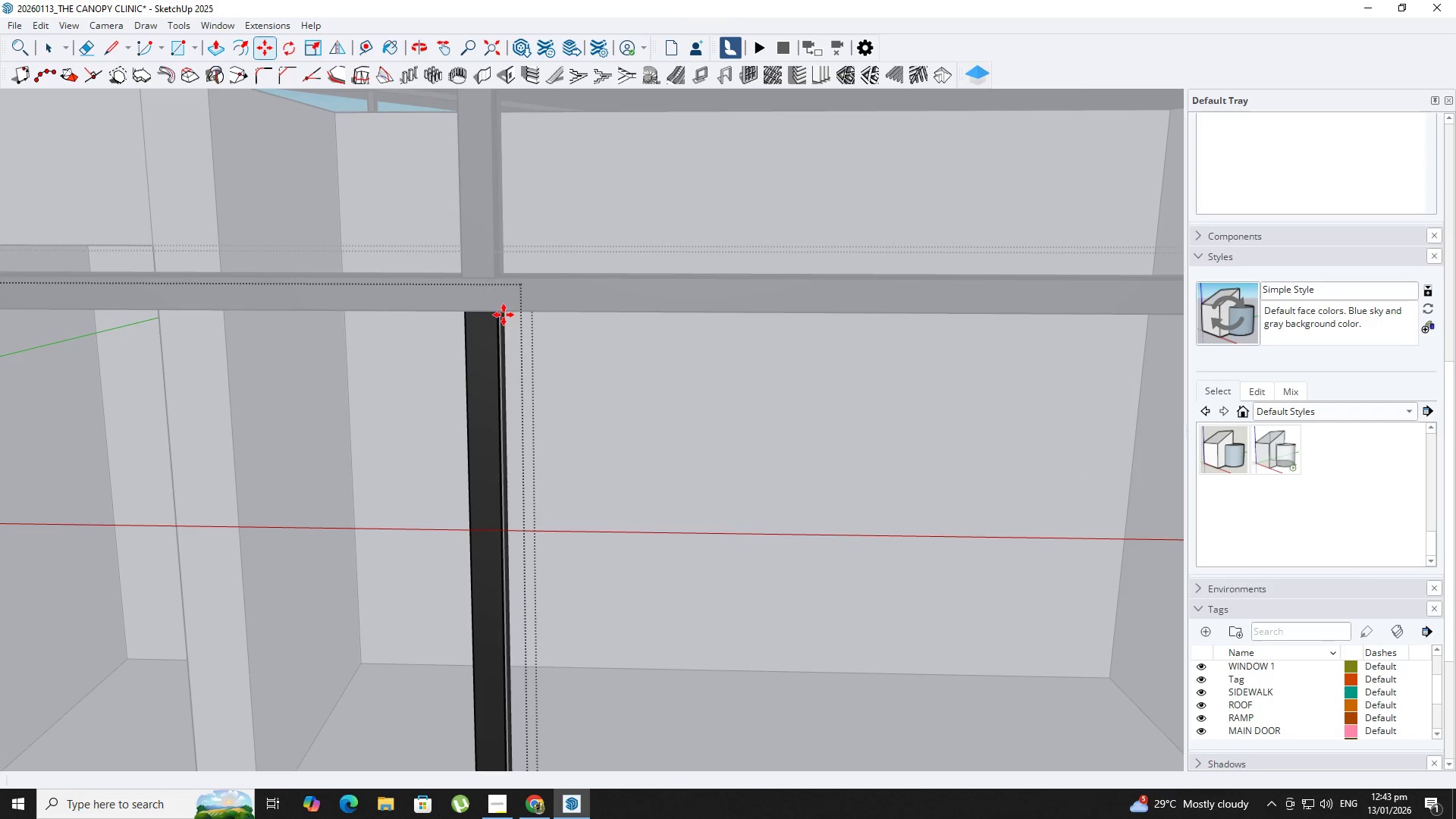 
key(Space)
 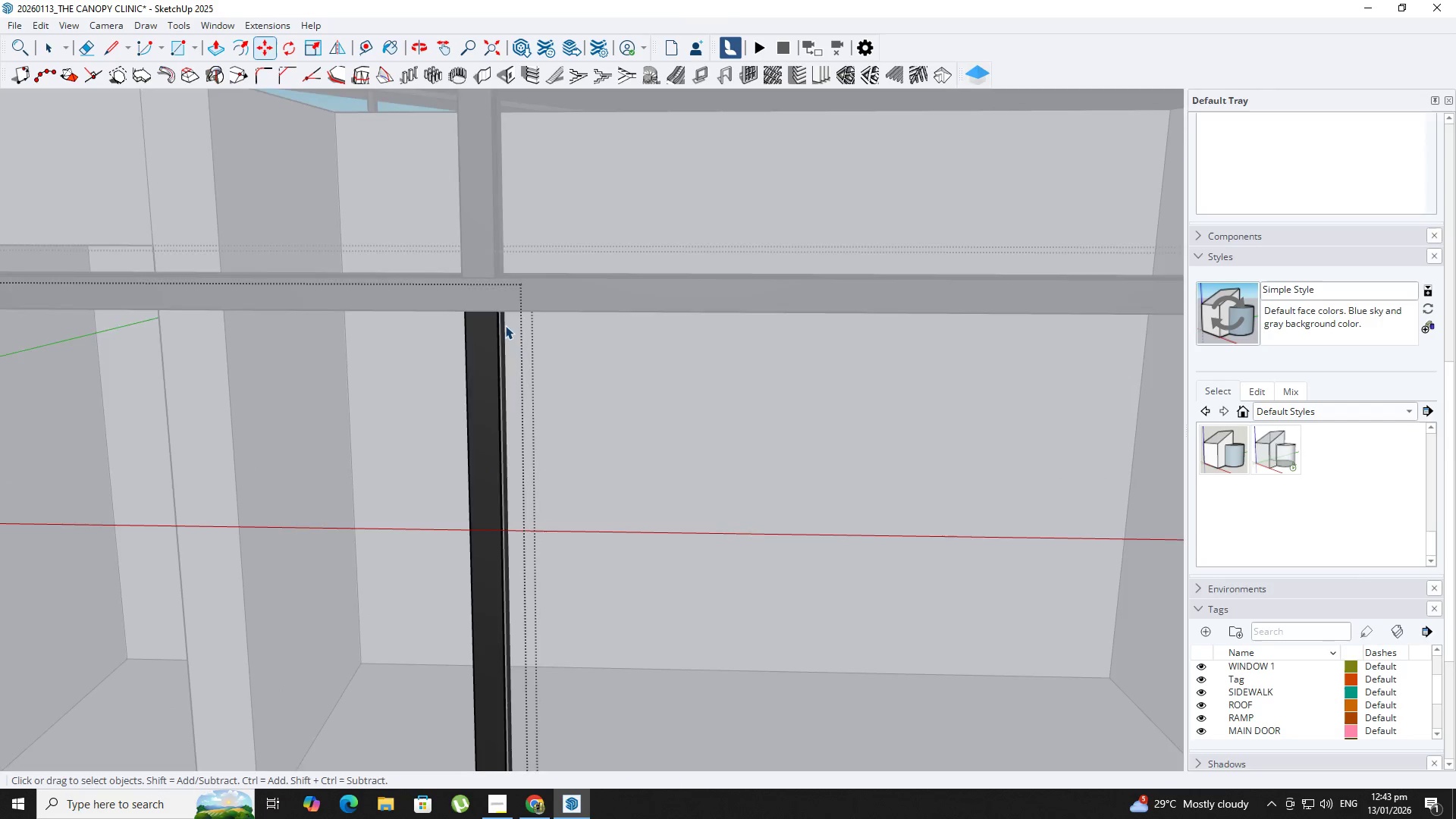 
scroll: coordinate [504, 313], scroll_direction: up, amount: 11.0
 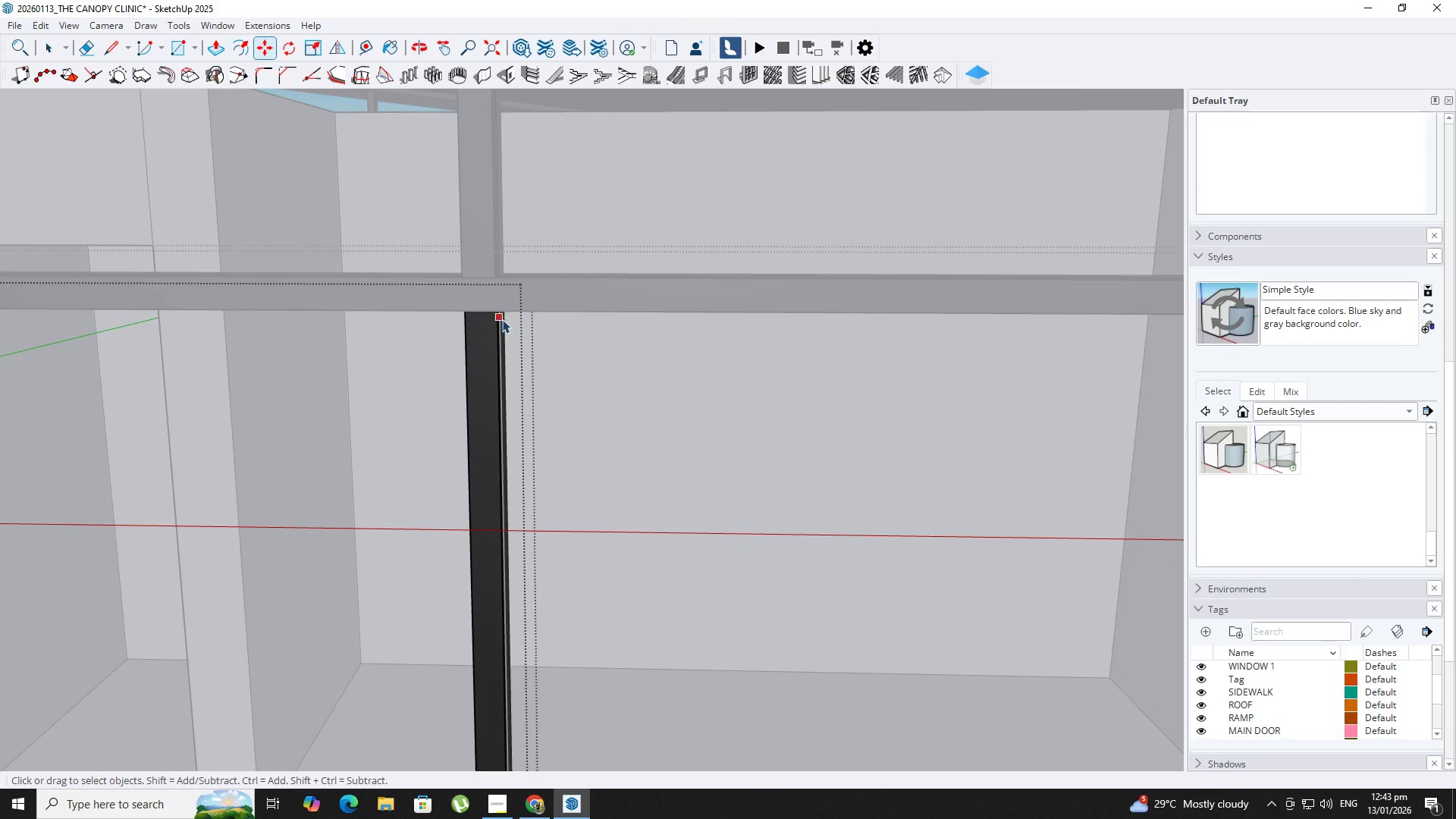 
key(Escape)
 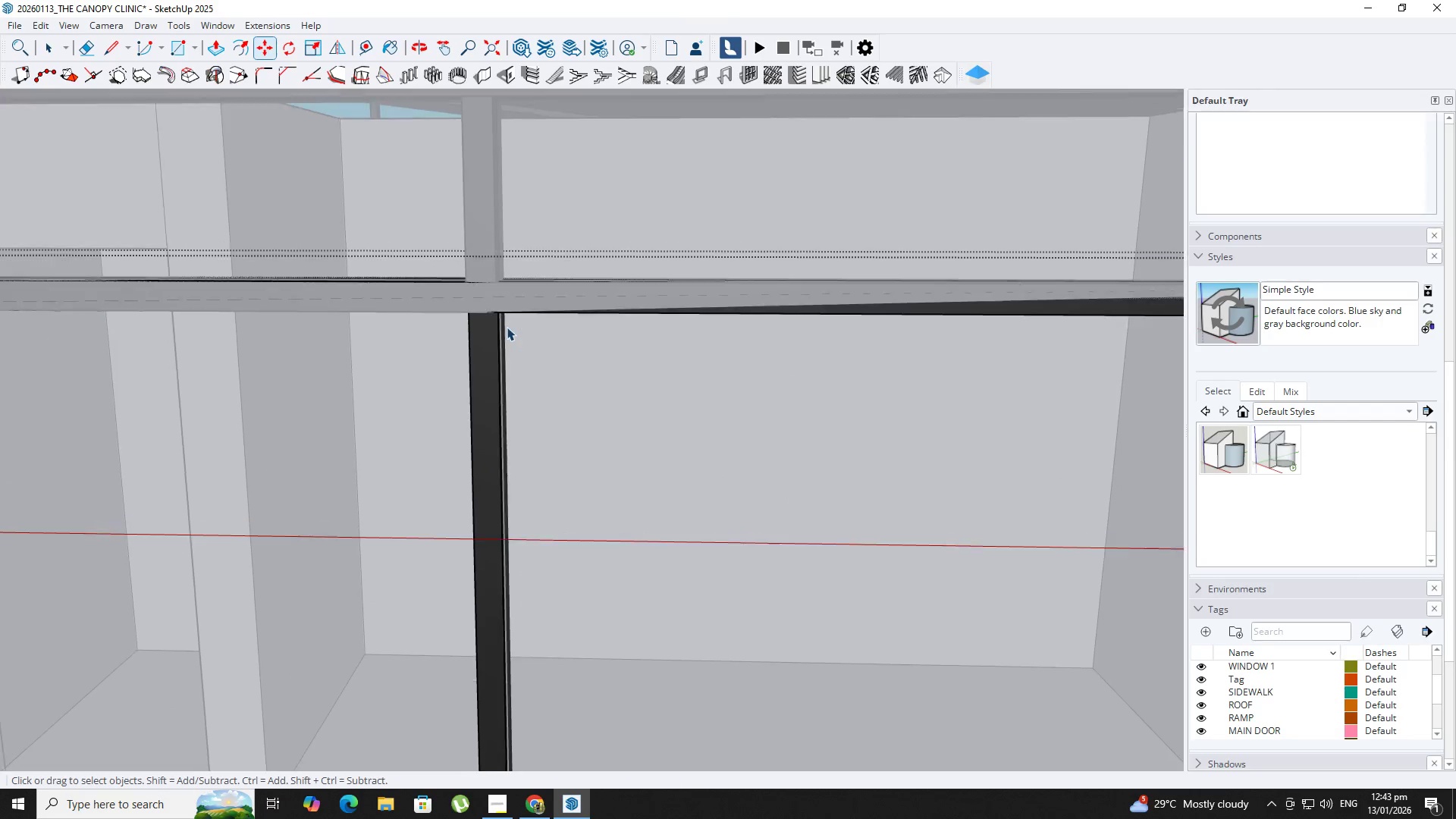 
key(Escape)
 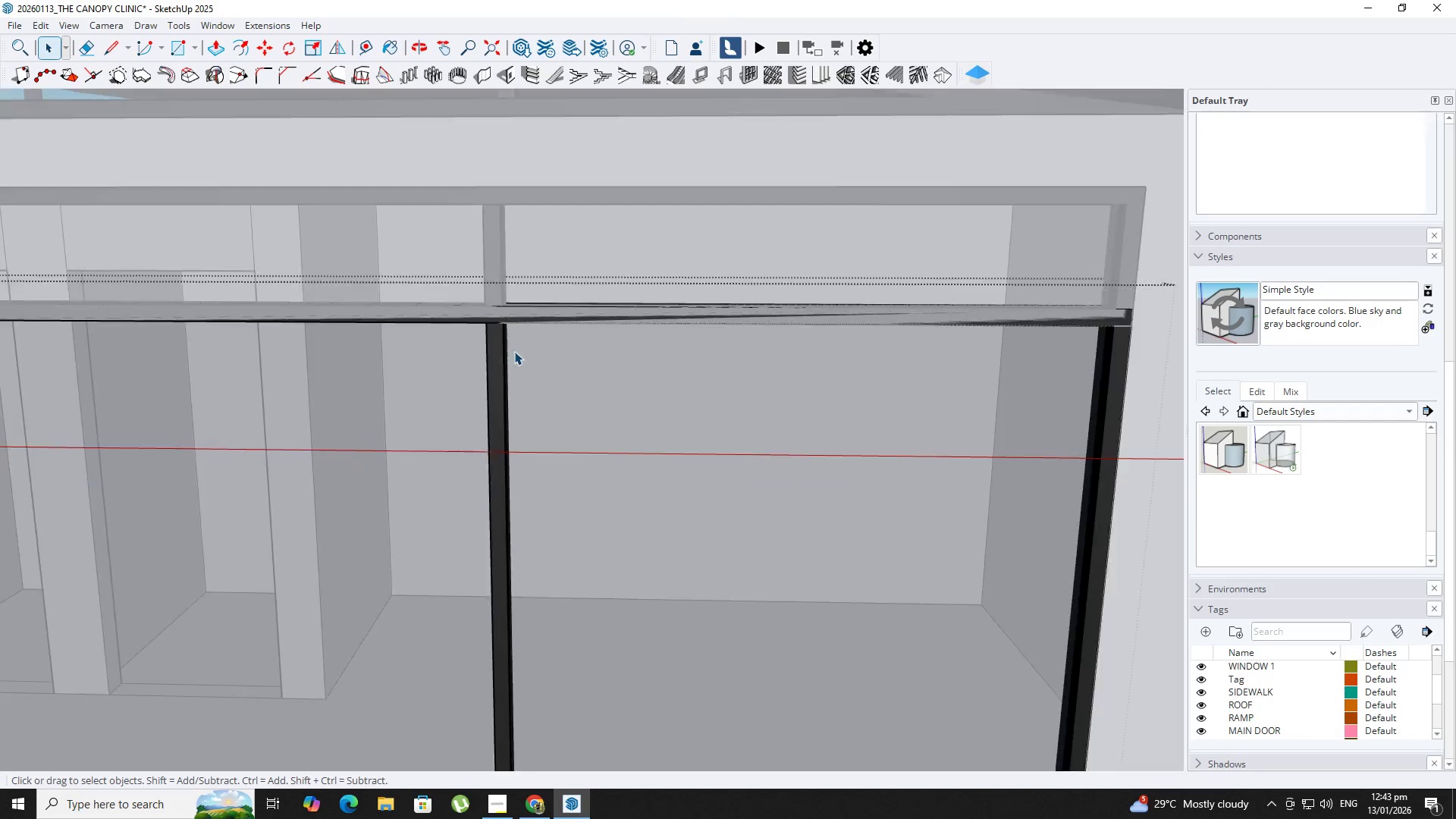 
key(Escape)
 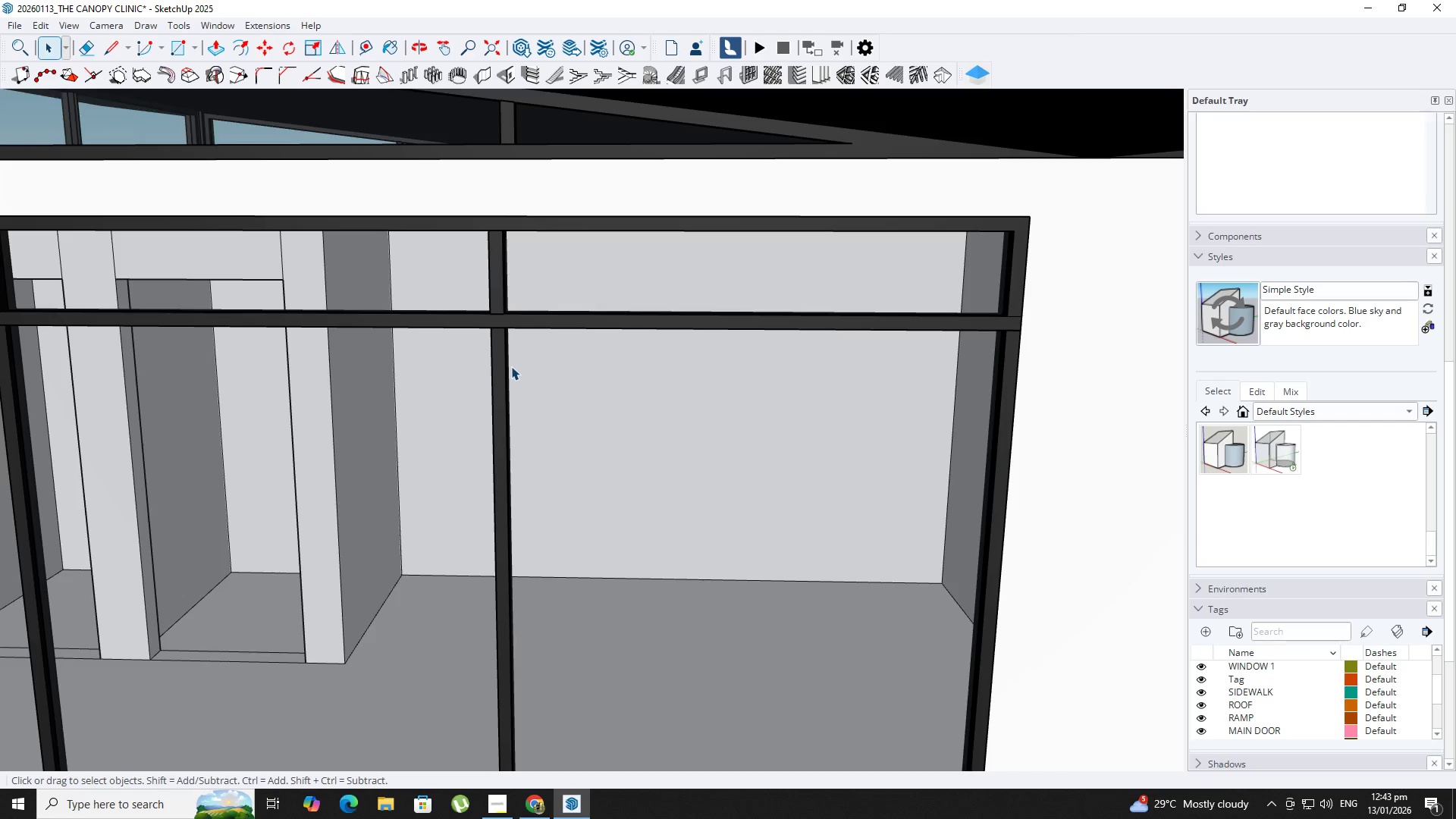 
key(Escape)
 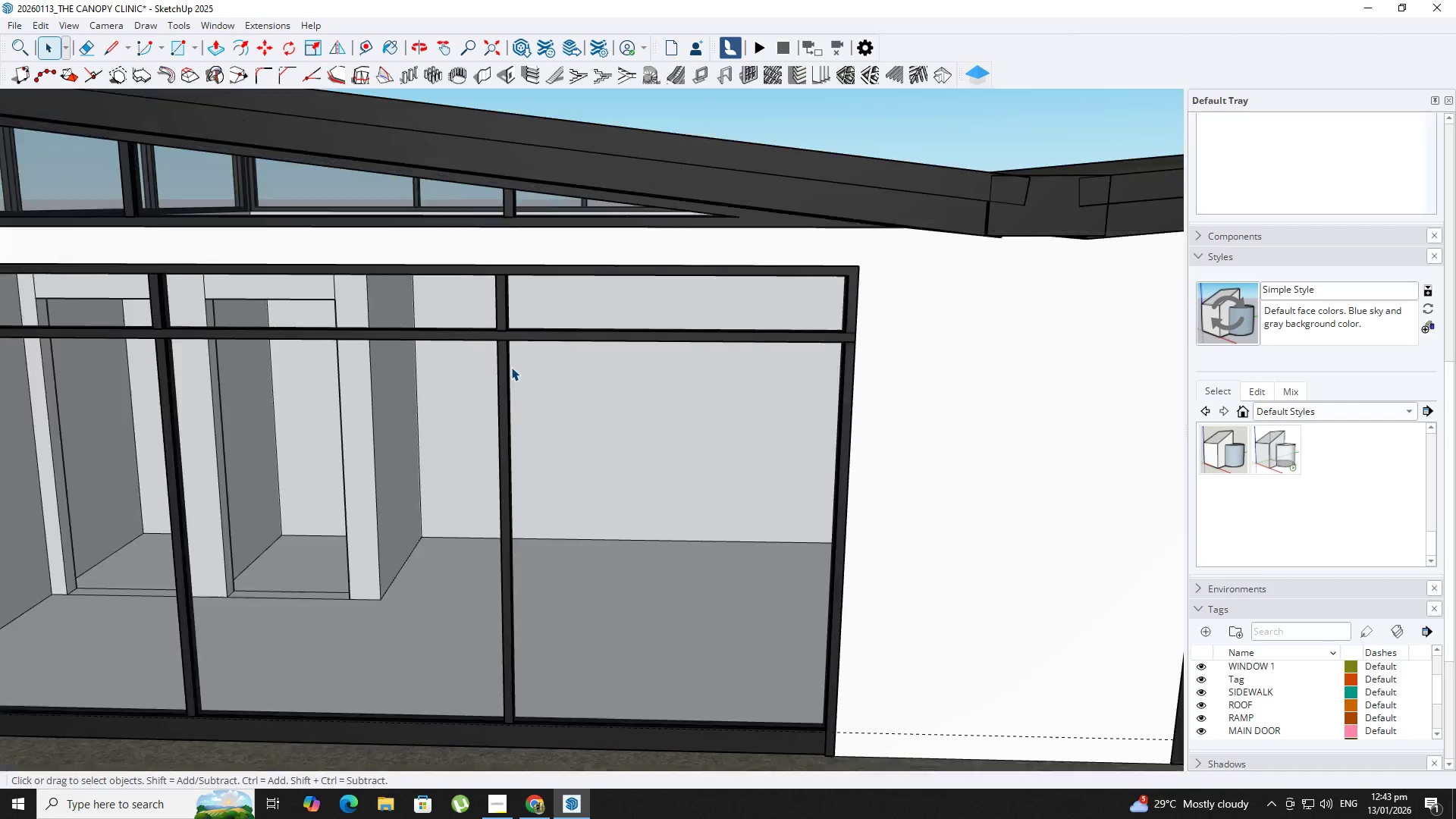 
key(Escape)
 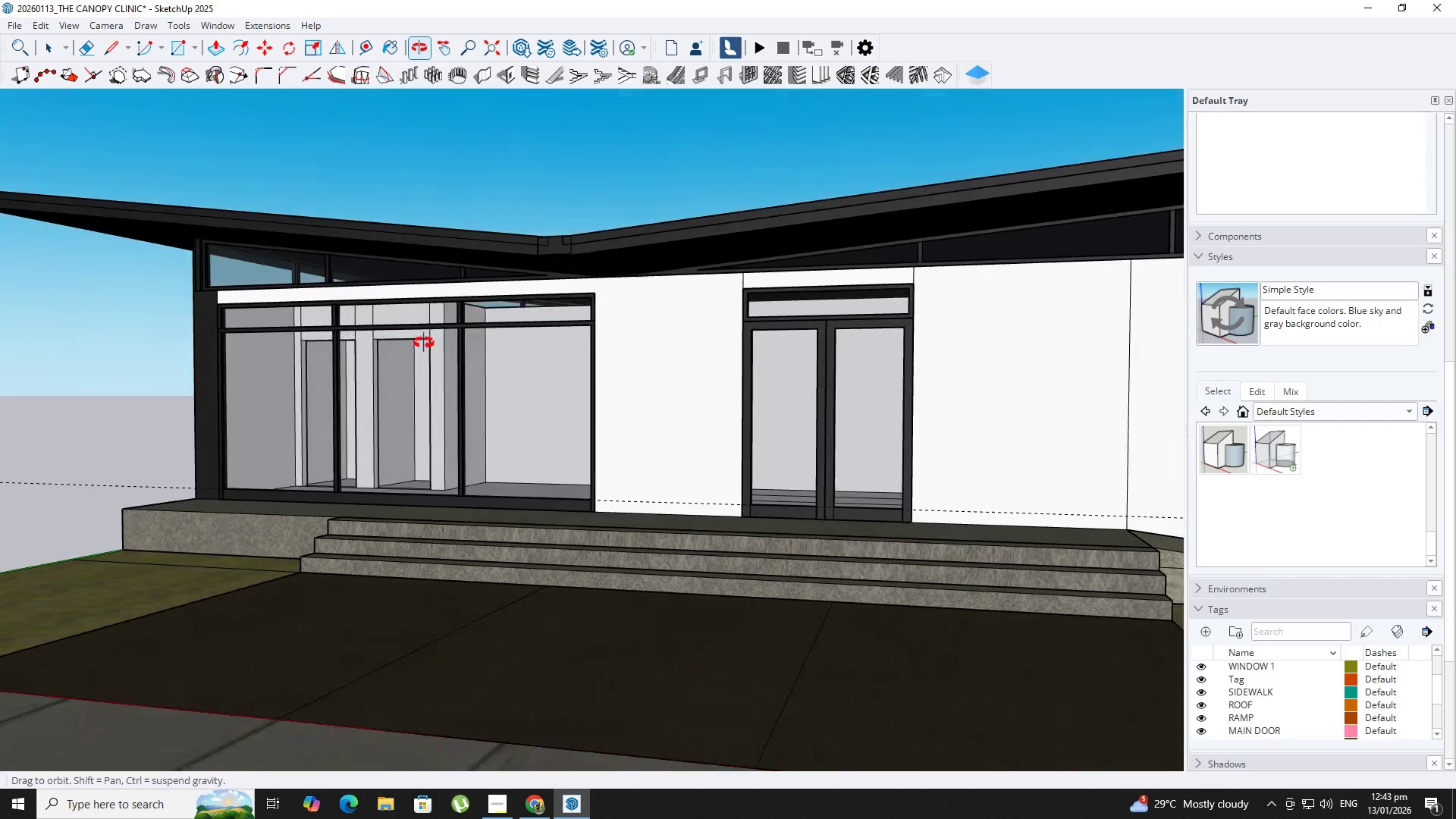 
scroll: coordinate [582, 382], scroll_direction: down, amount: 27.0
 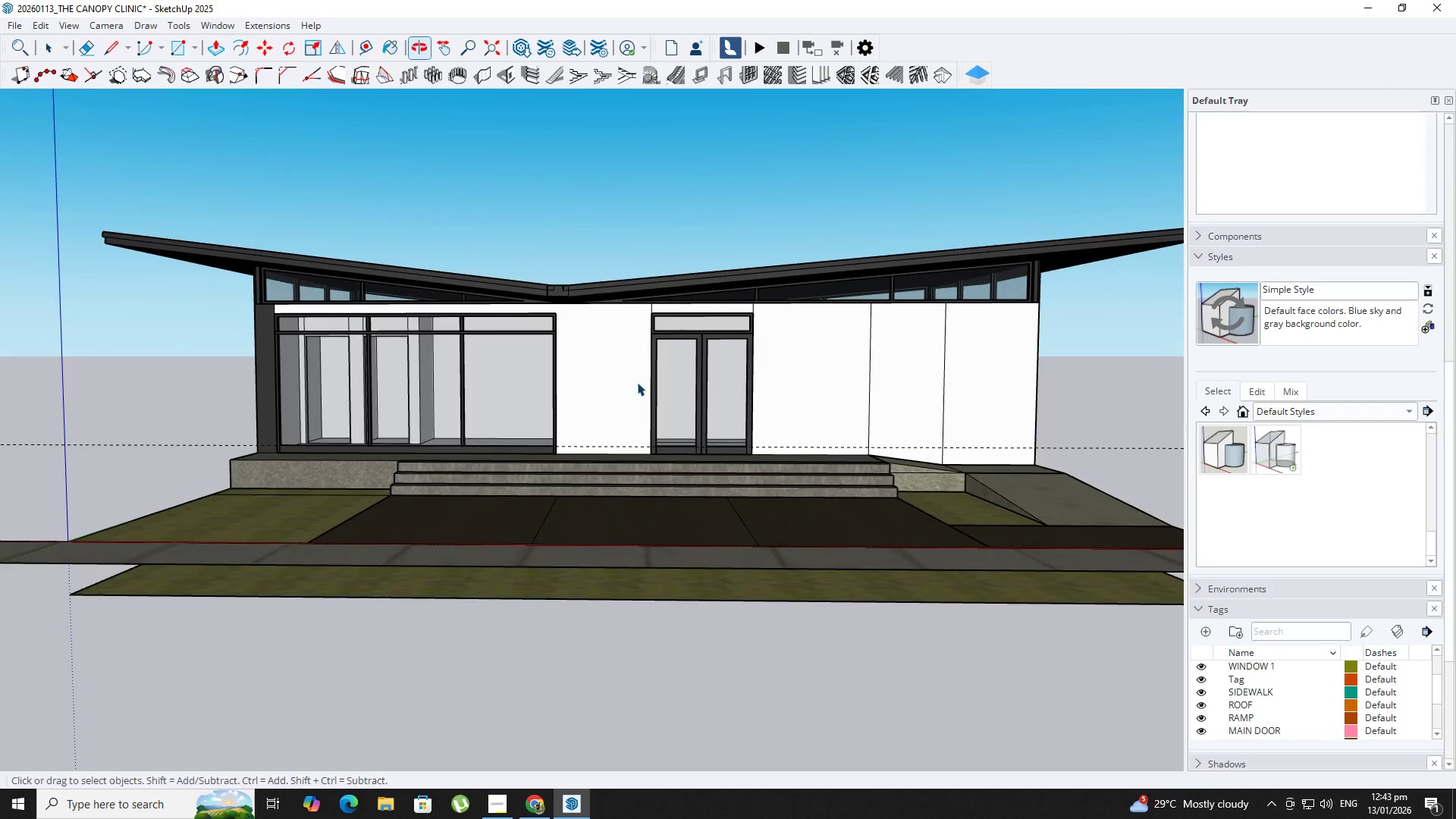 
key(Control+ControlLeft)
 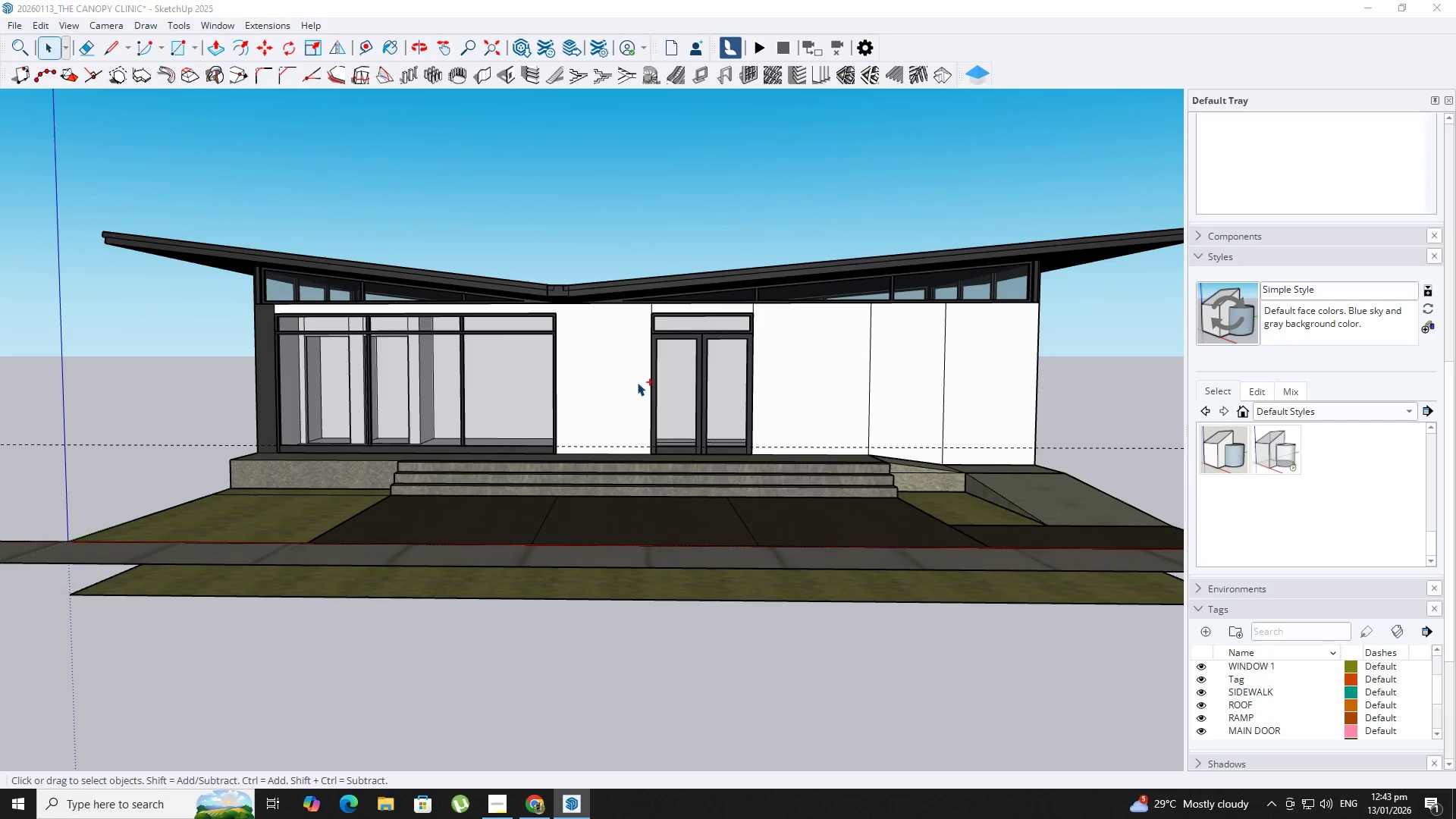 